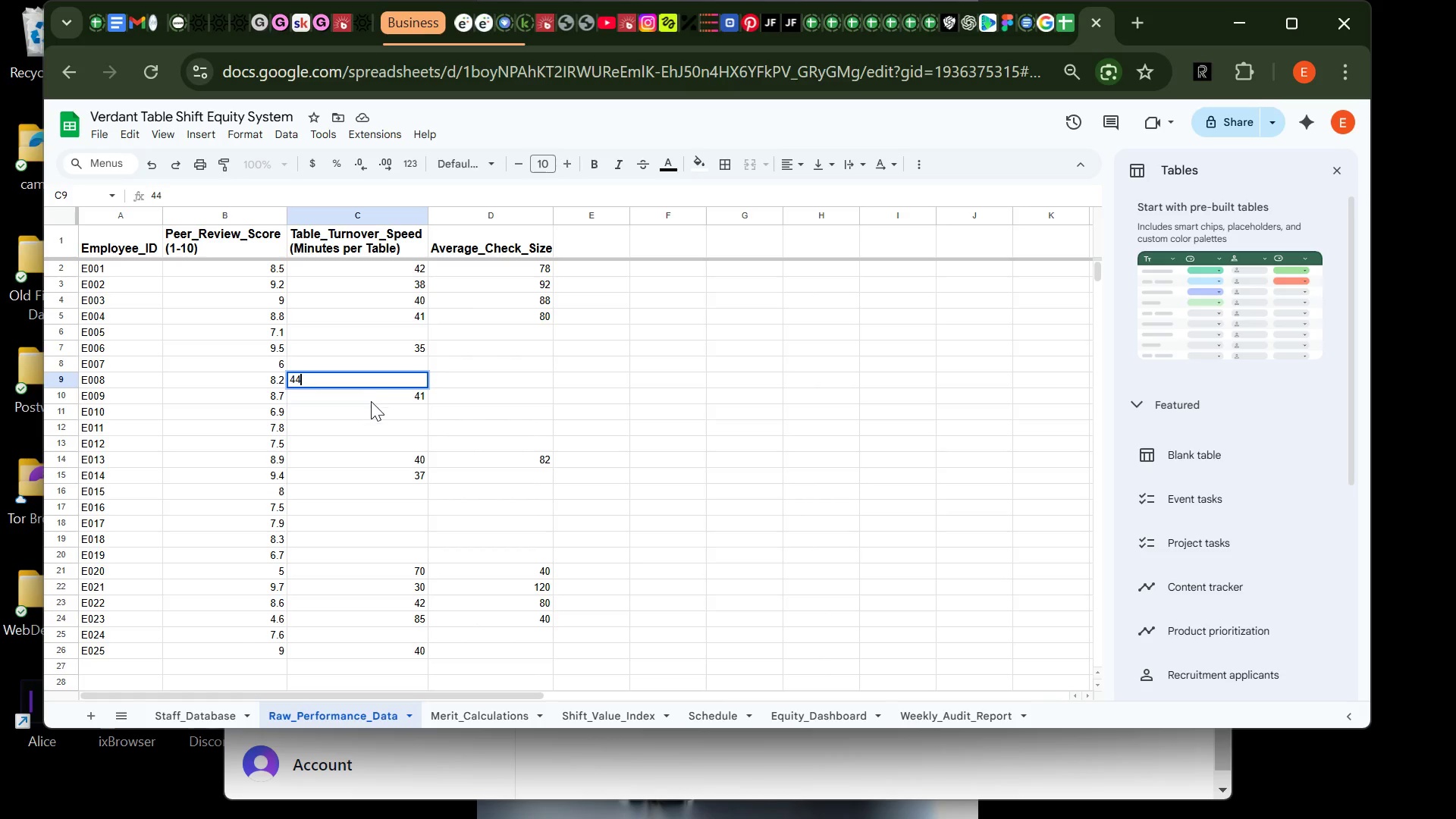 
wait(8.66)
 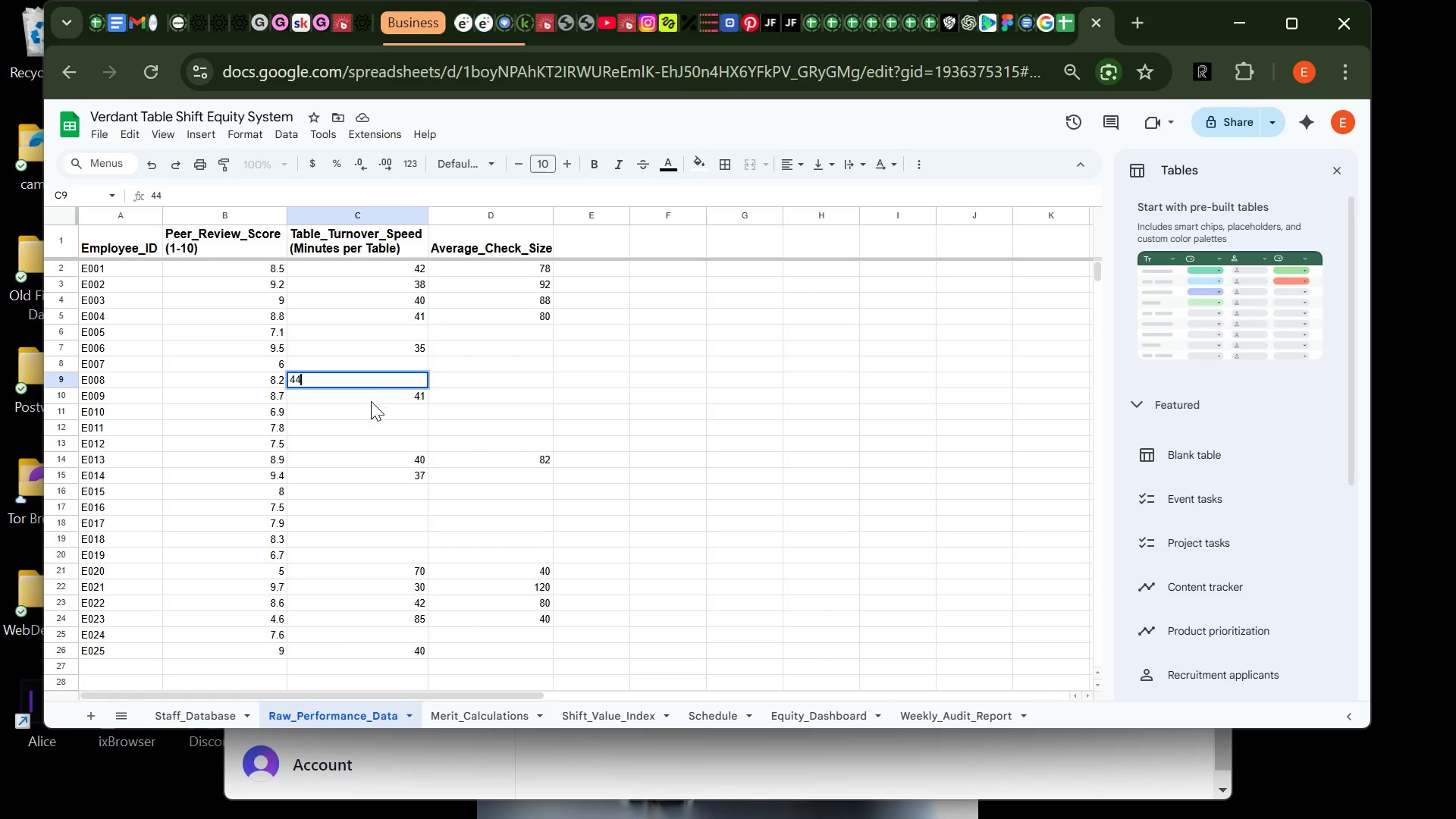 
left_click([354, 539])
 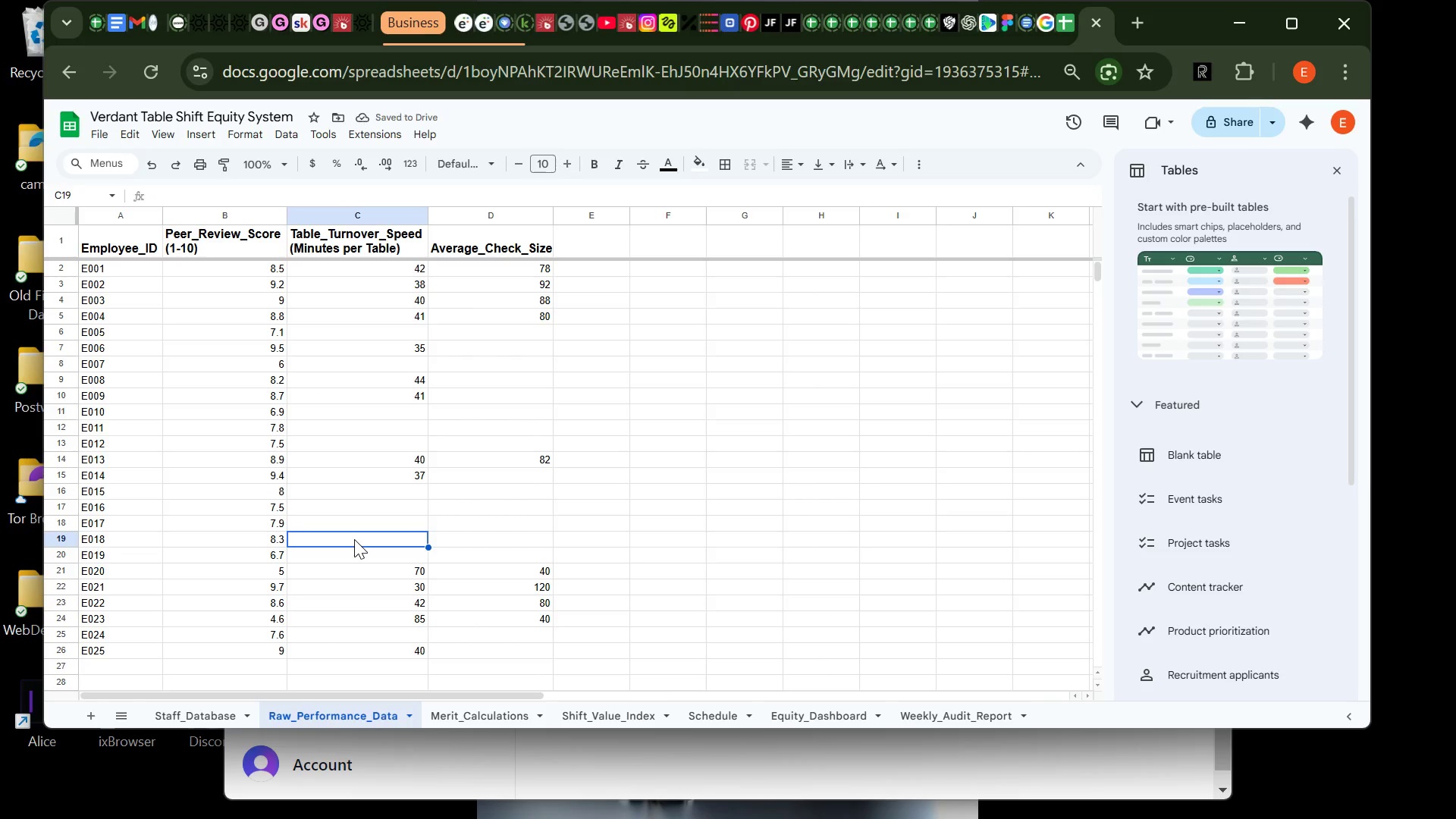 
type(43)
 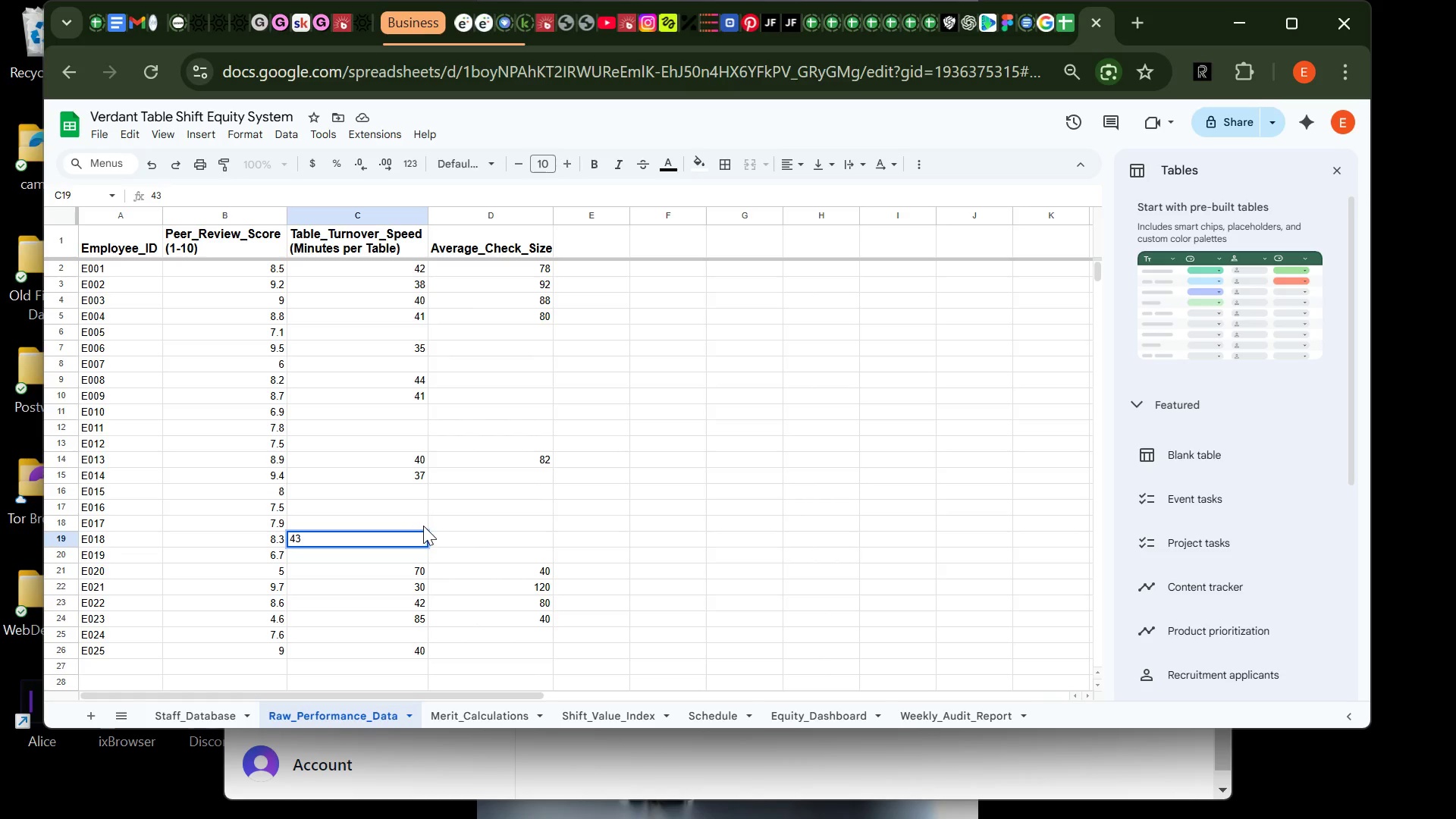 
wait(13.2)
 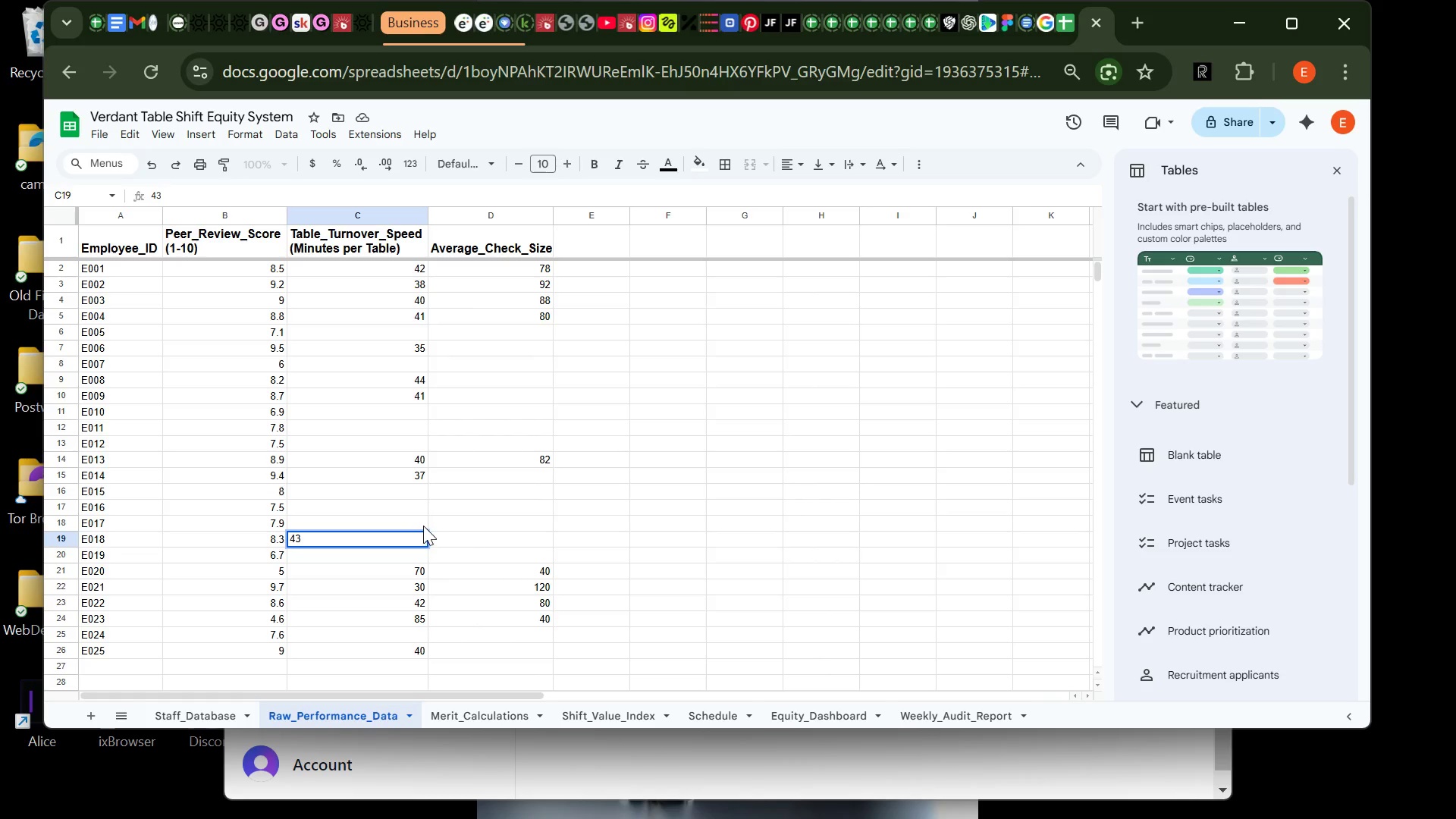 
key(Backspace)
 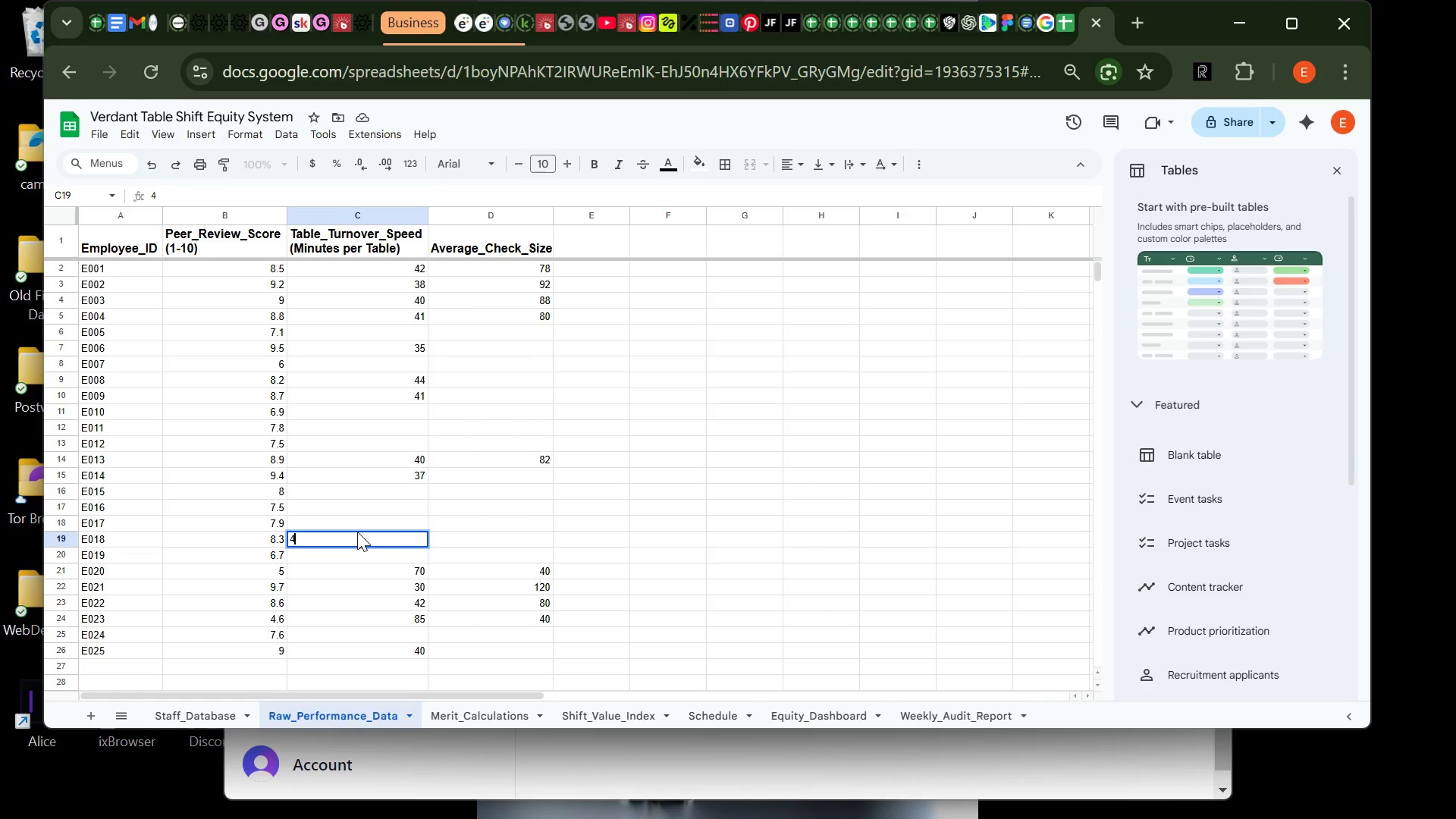 
key(2)
 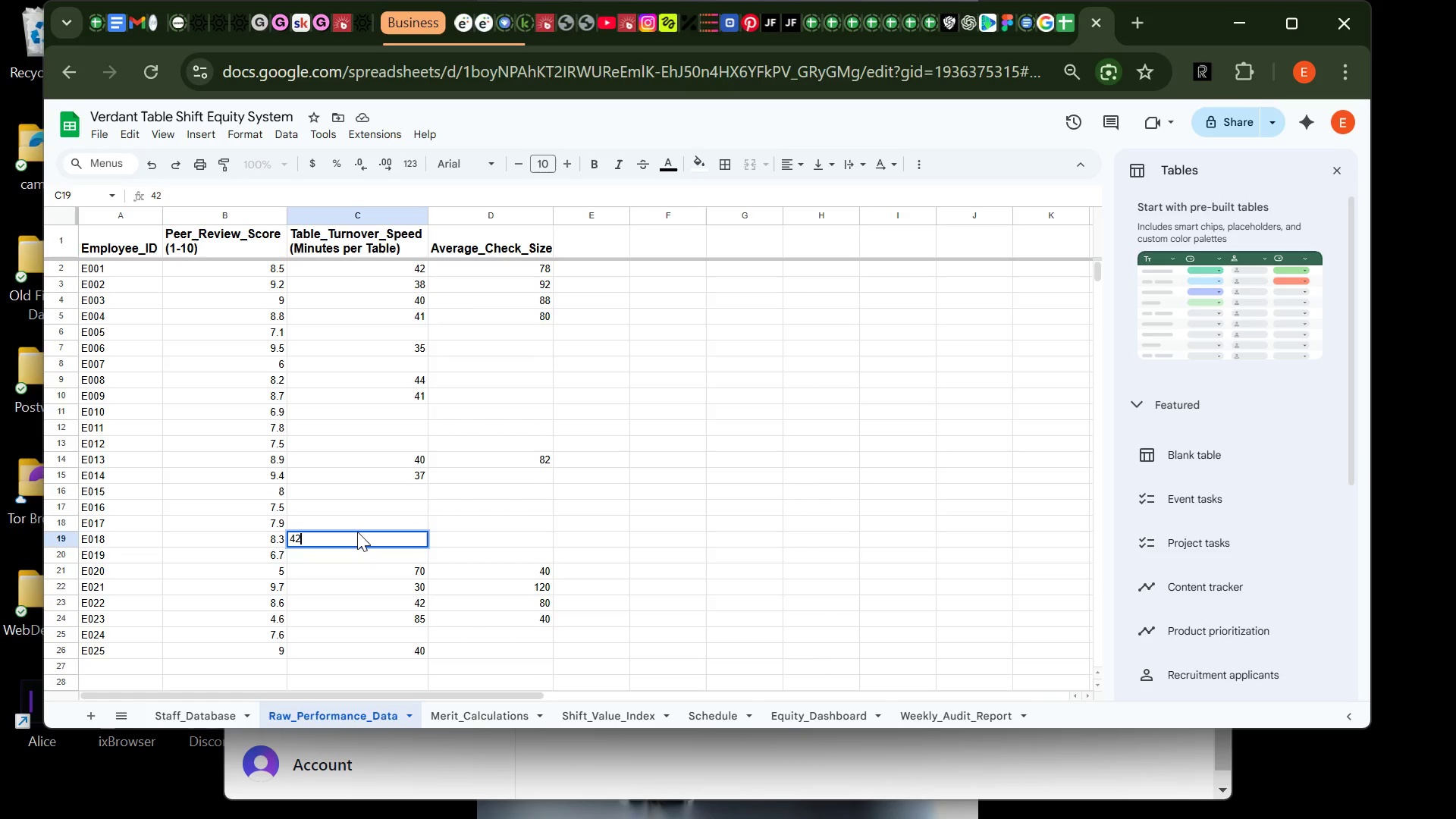 
key(Backspace)
 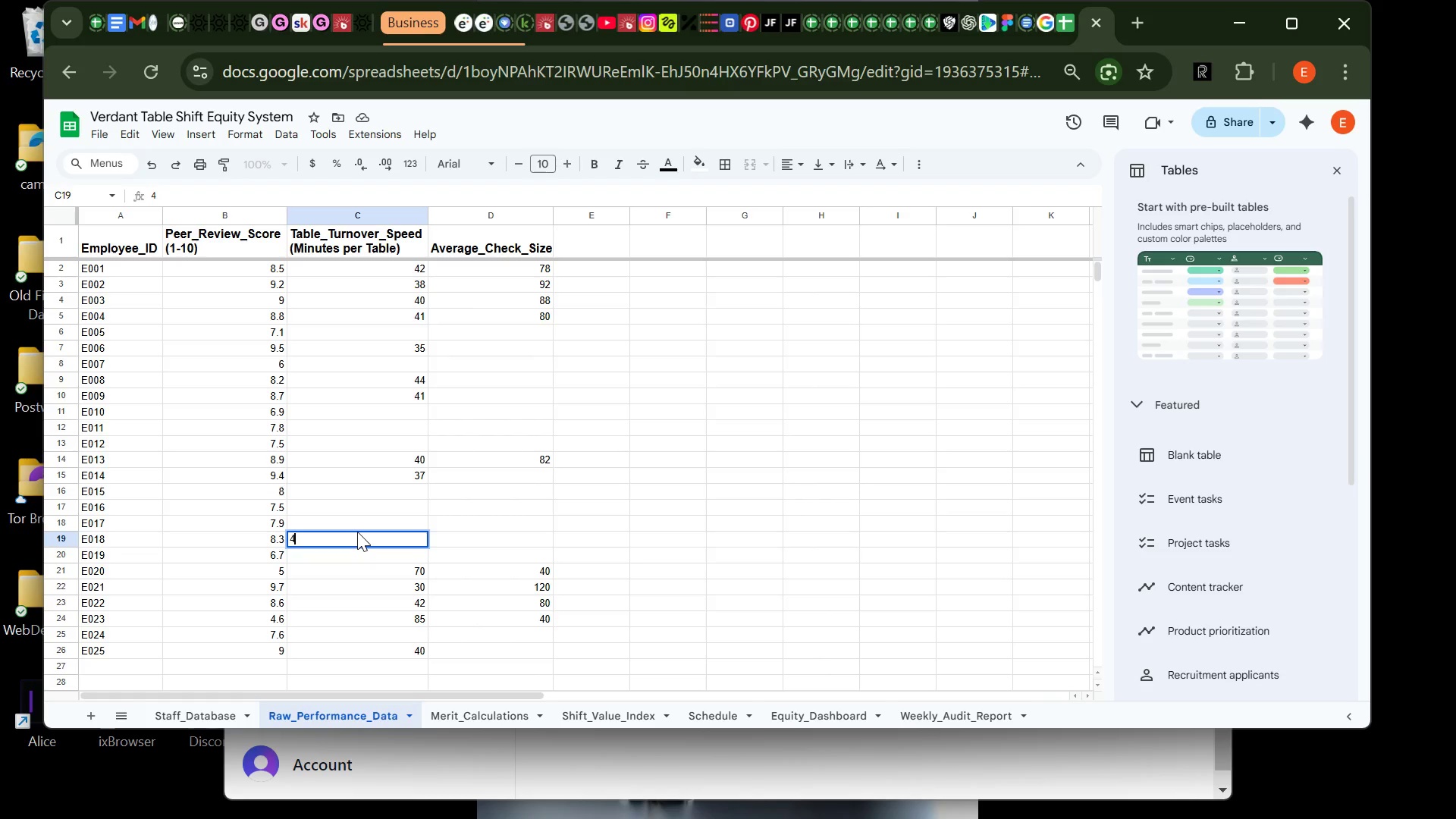 
key(4)
 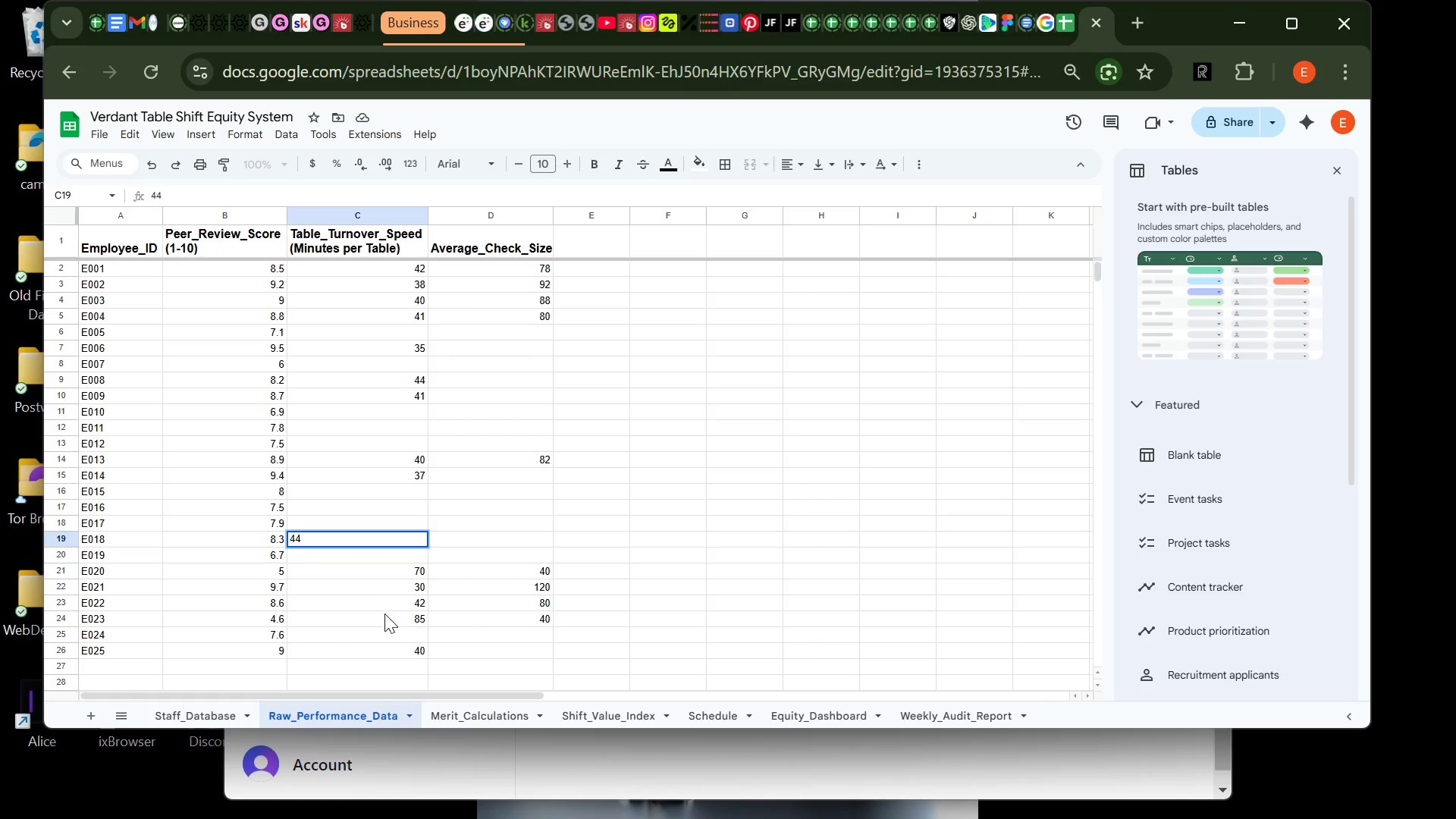 
wait(5.14)
 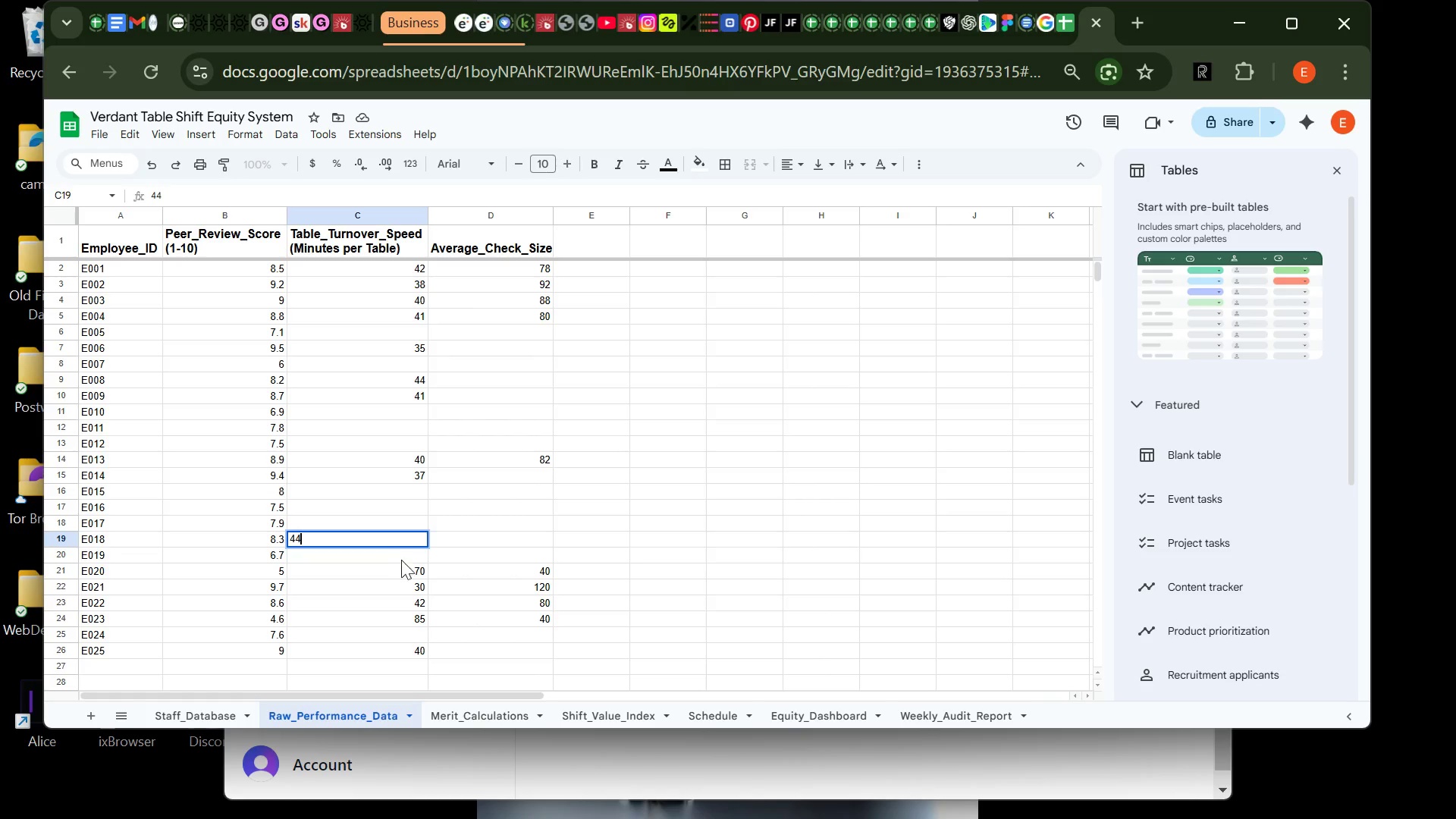 
left_click([373, 635])
 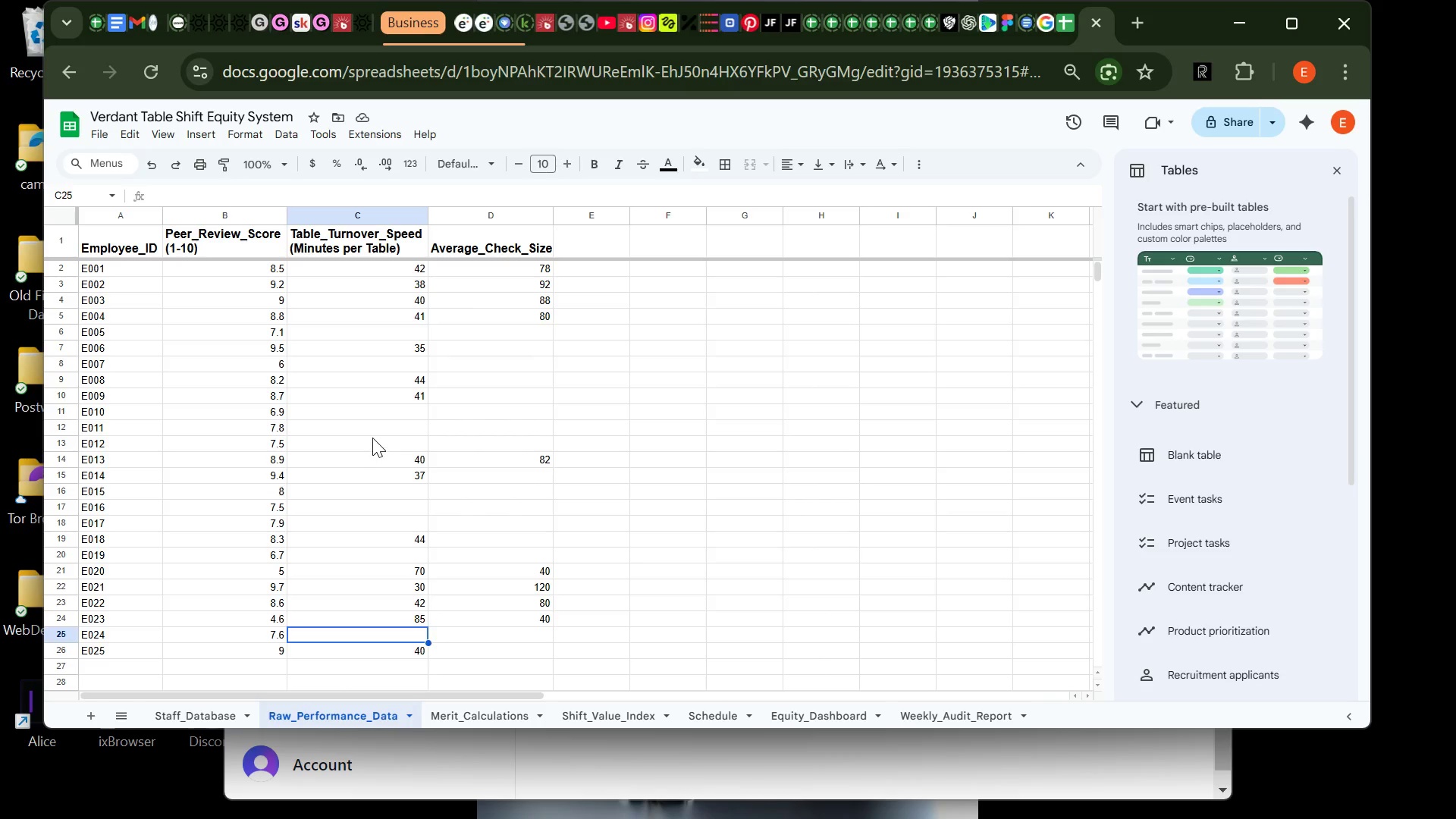 
wait(11.55)
 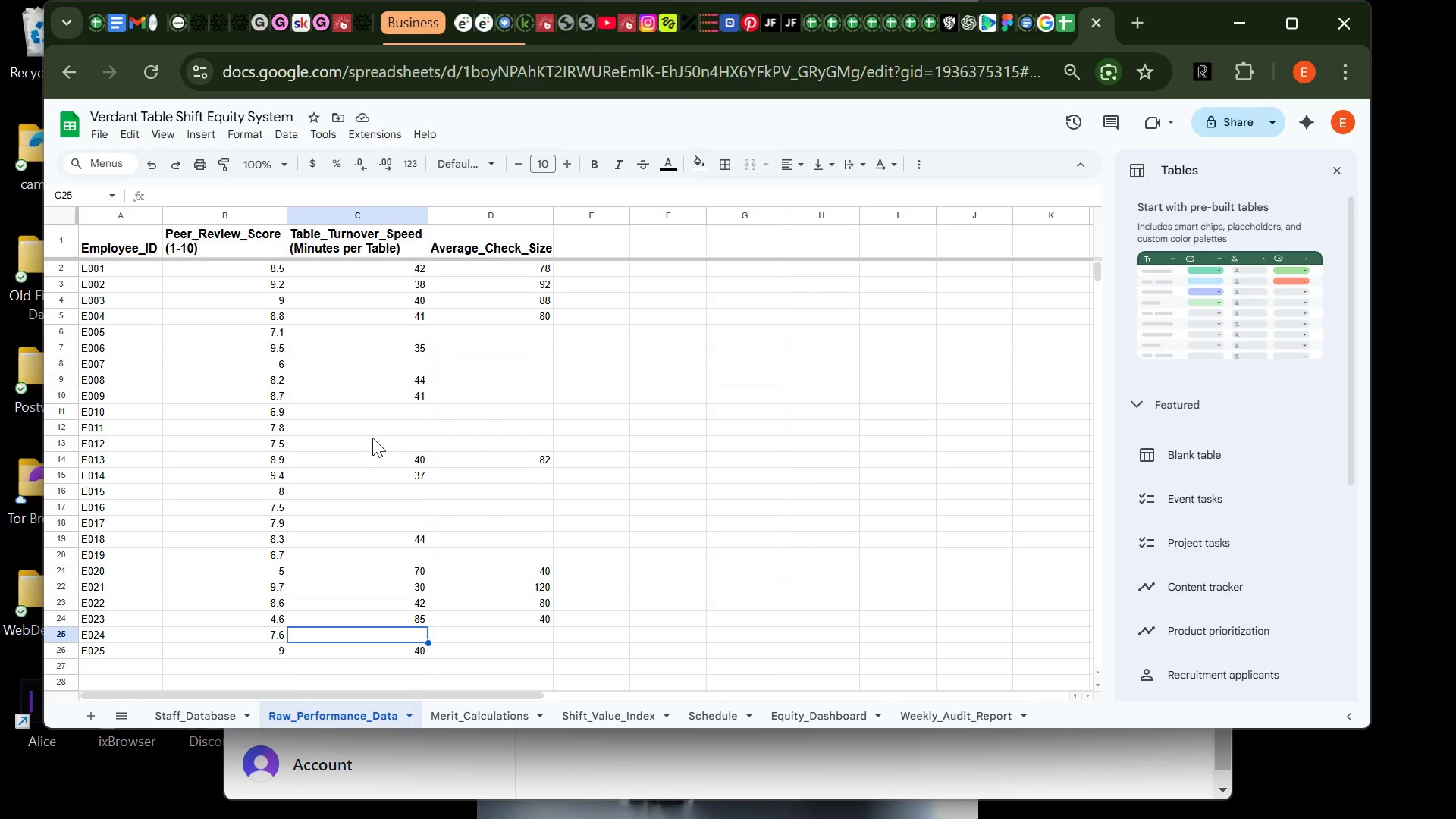 
left_click([395, 492])
 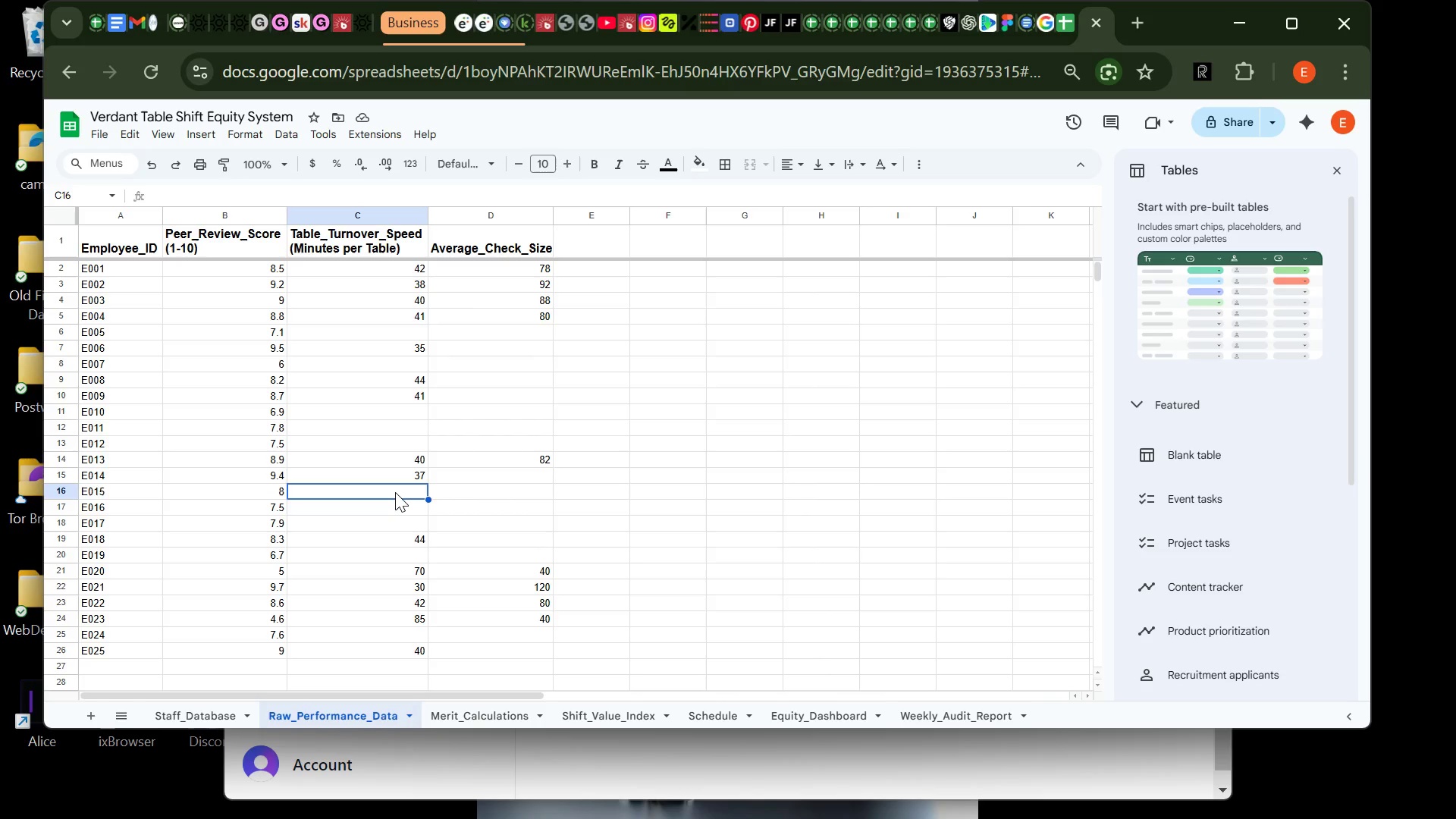 
type(45)
 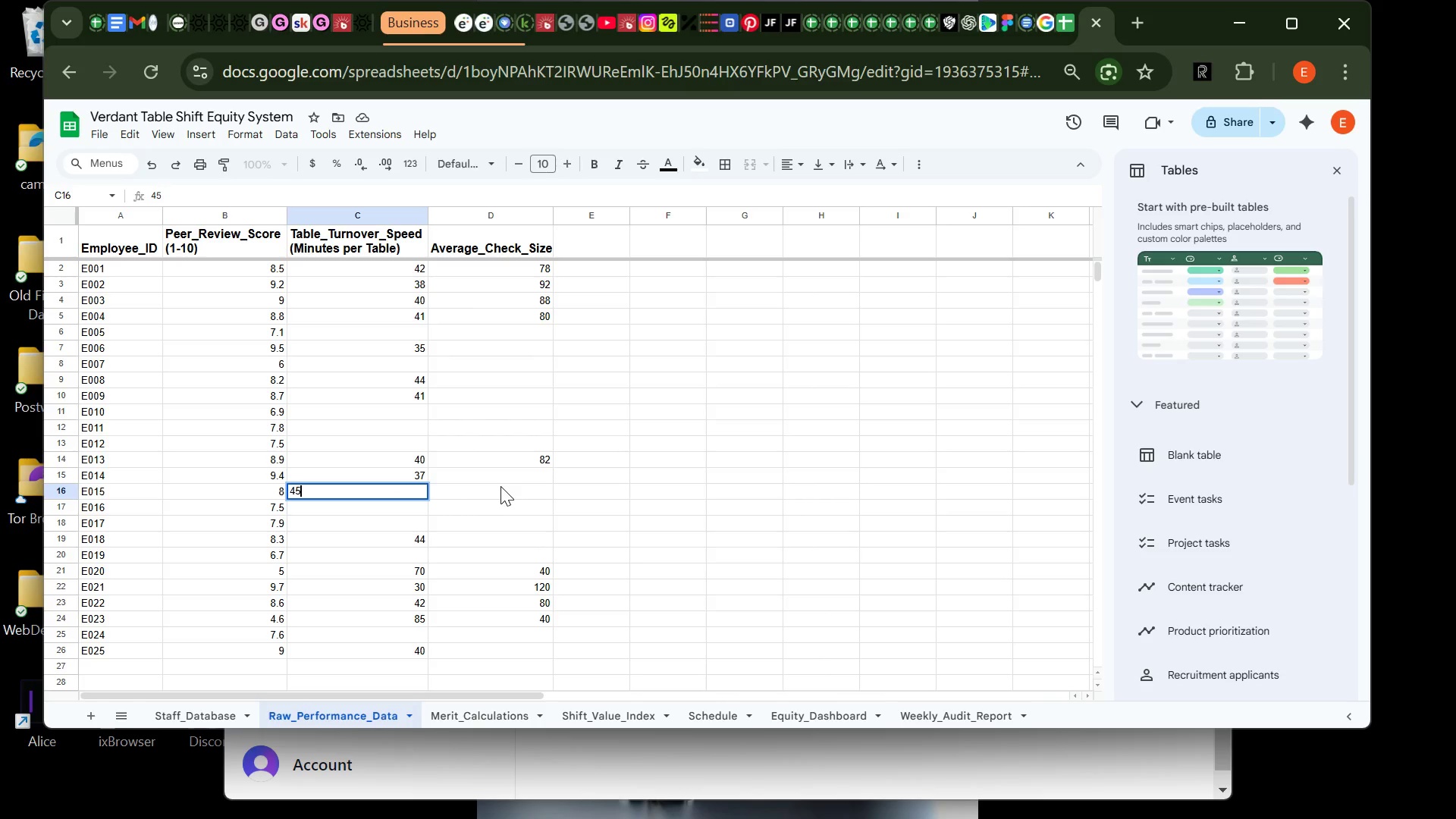 
left_click([500, 486])
 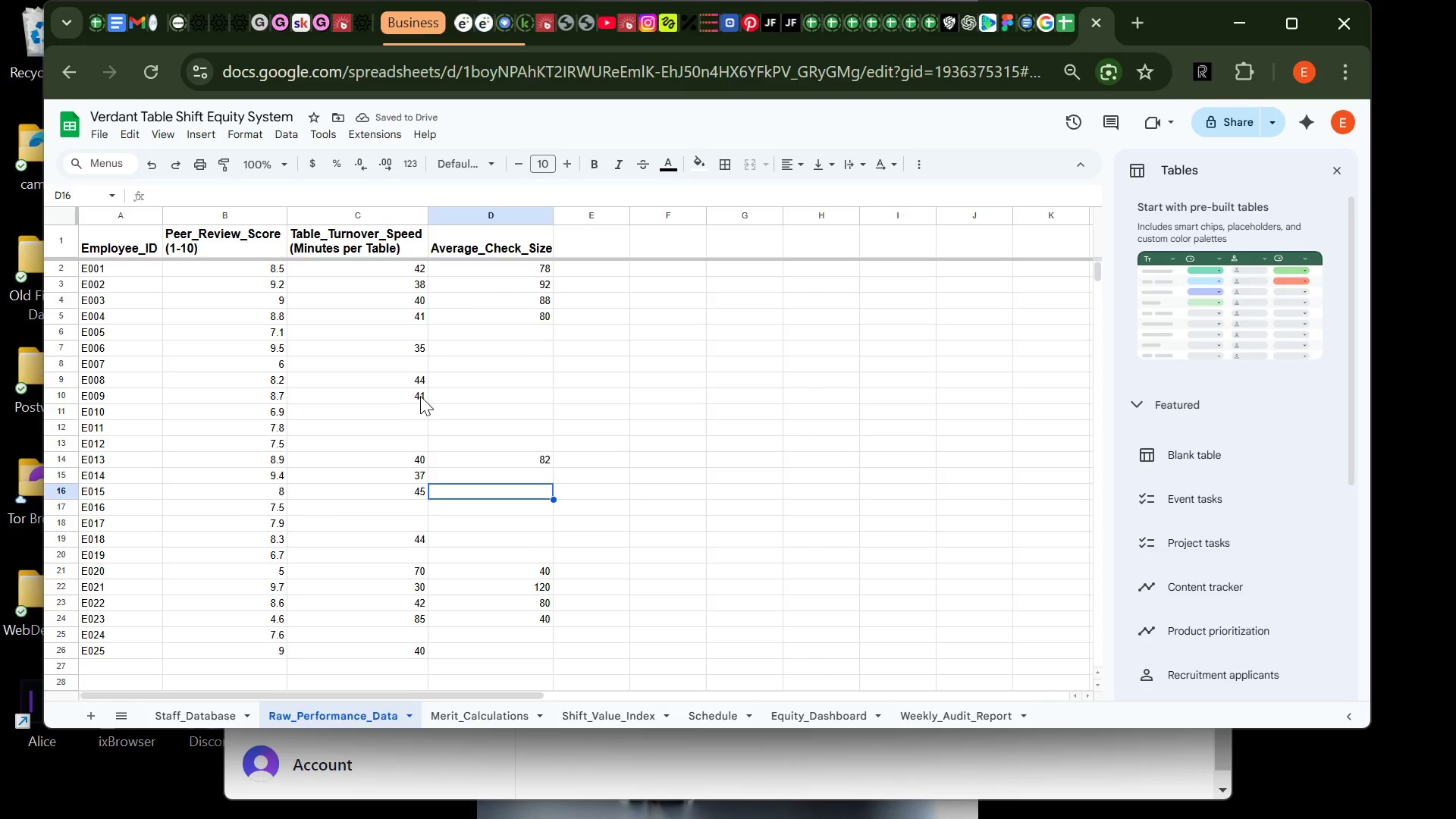 
wait(5.75)
 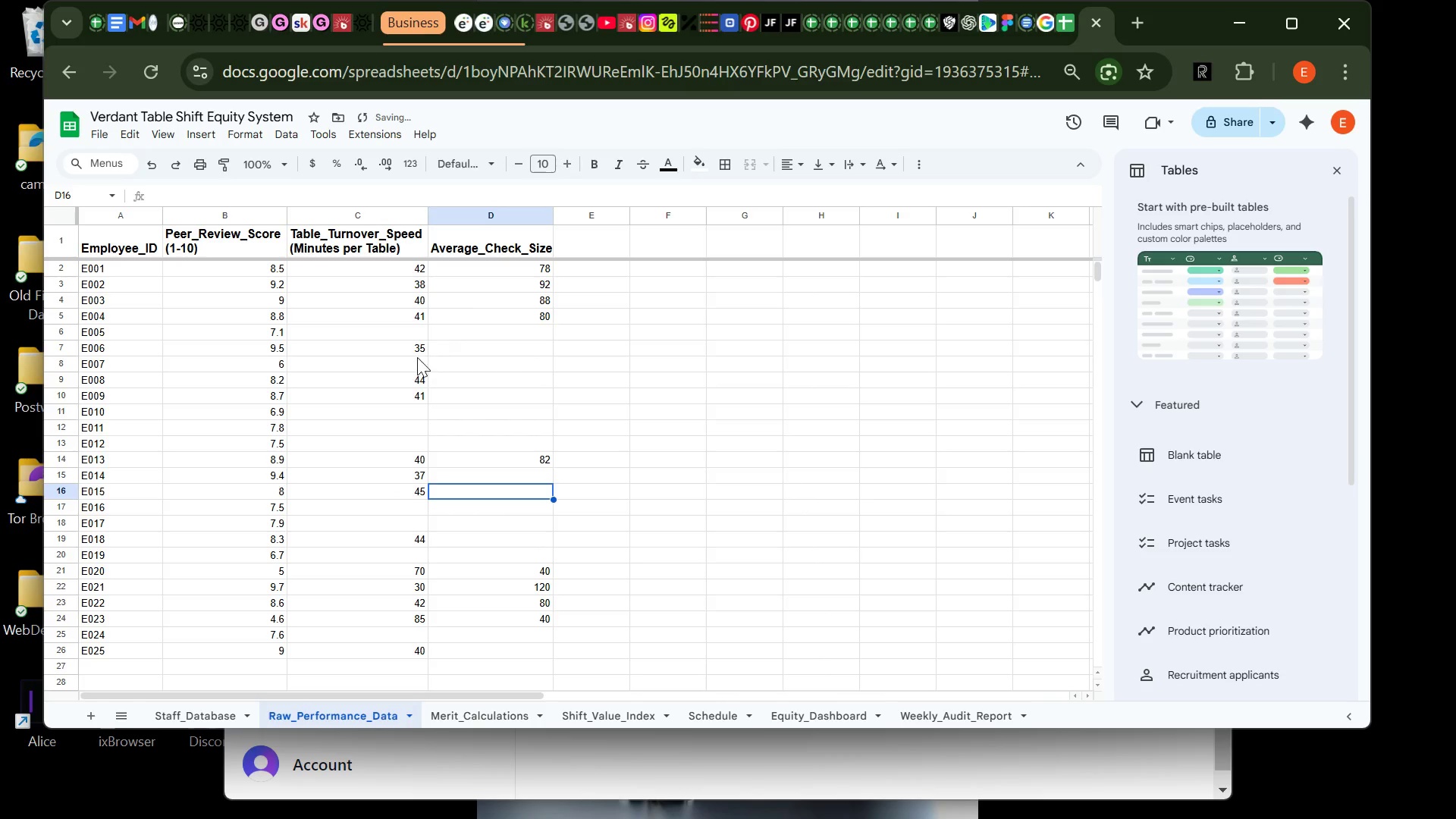 
left_click([510, 382])
 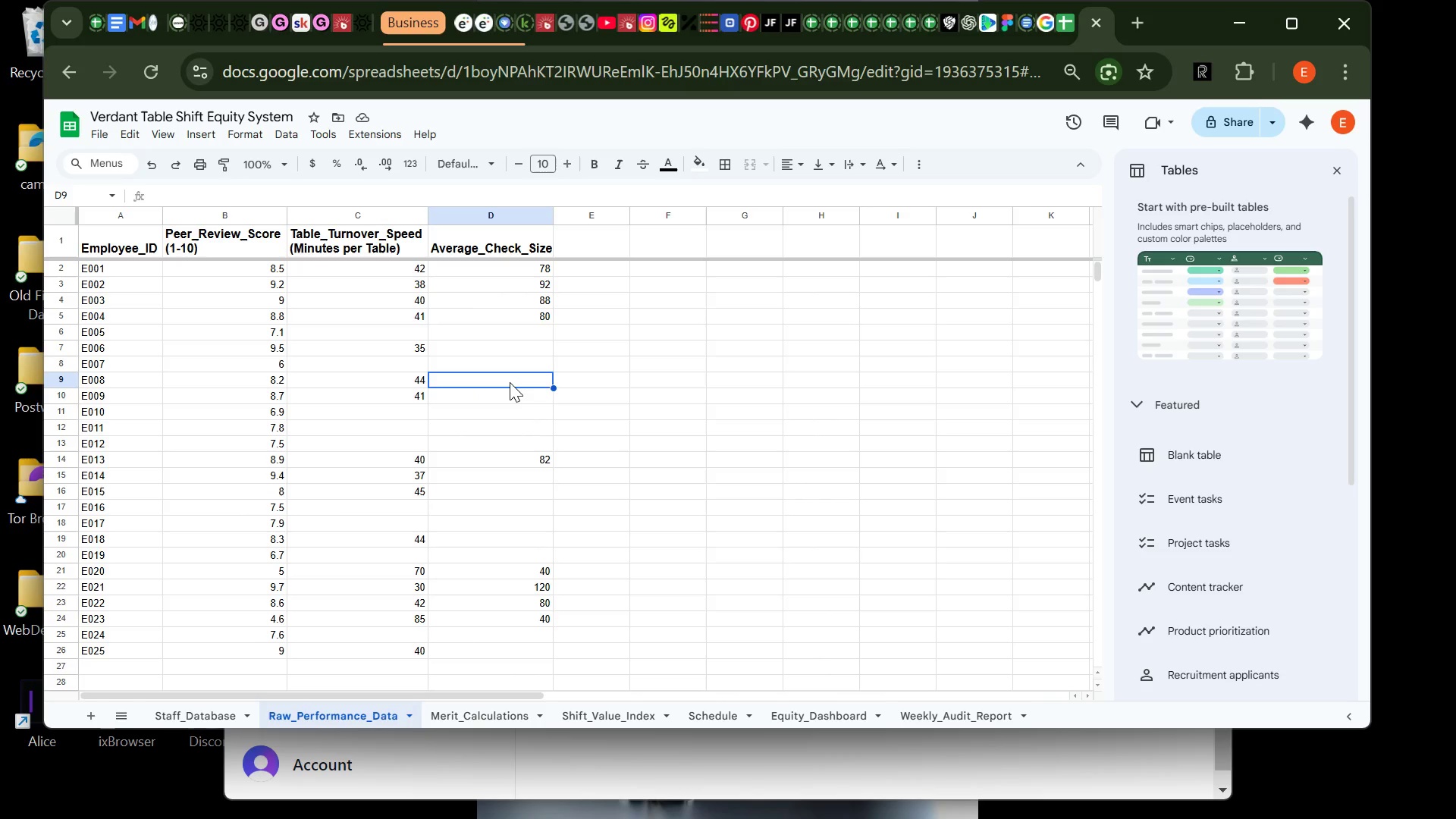 
type(76)
 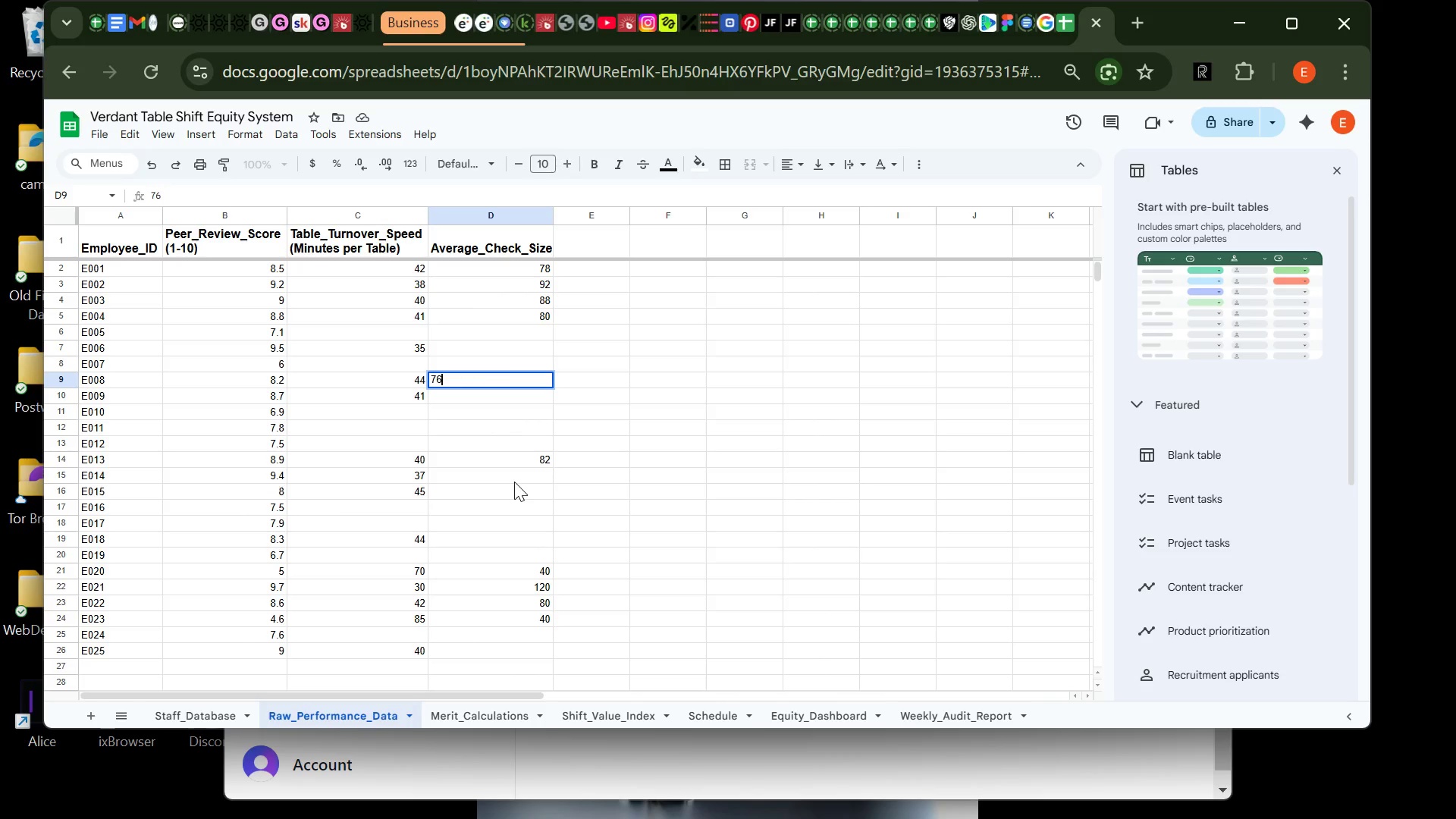 
wait(7.33)
 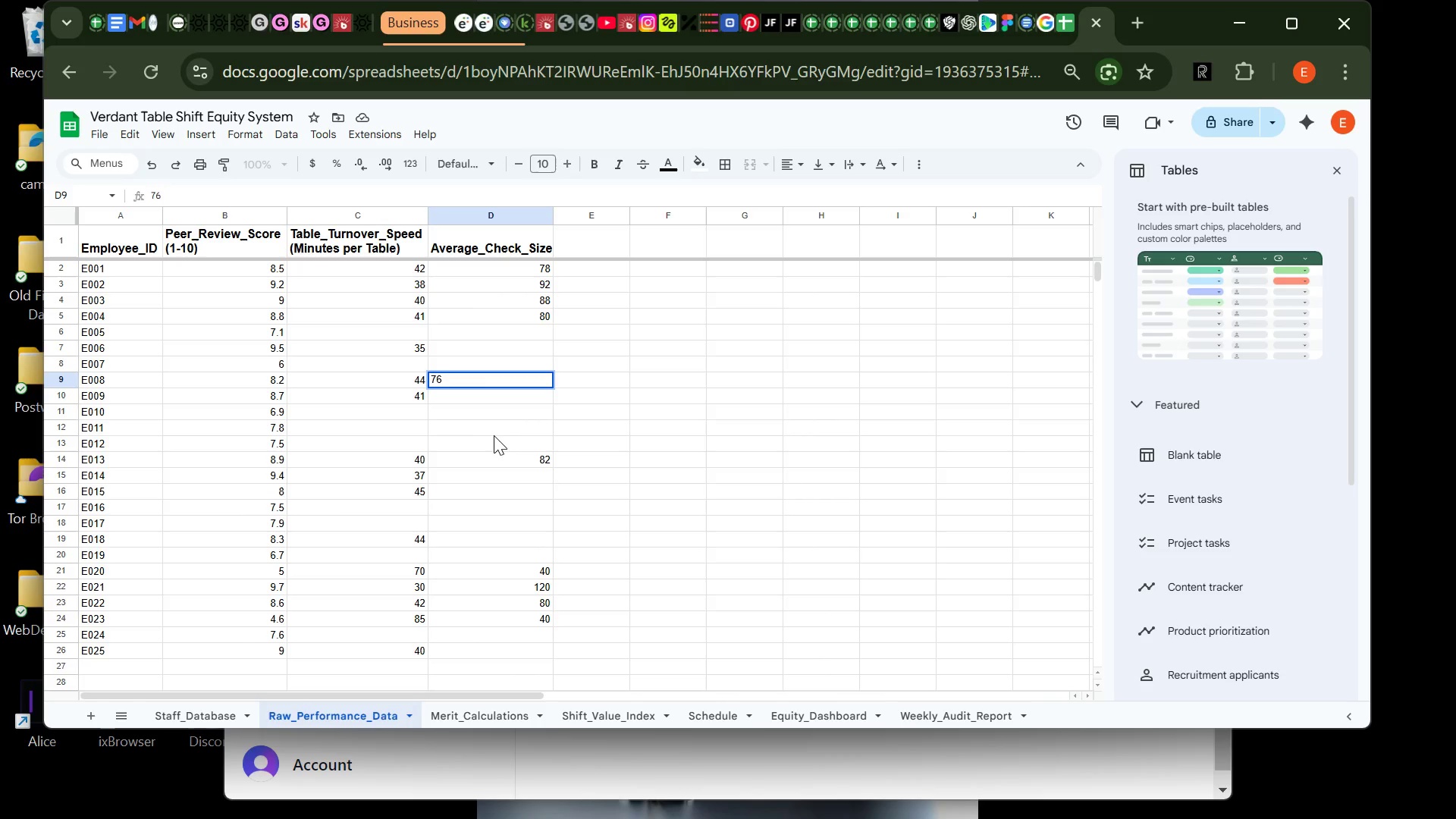 
left_click([518, 492])
 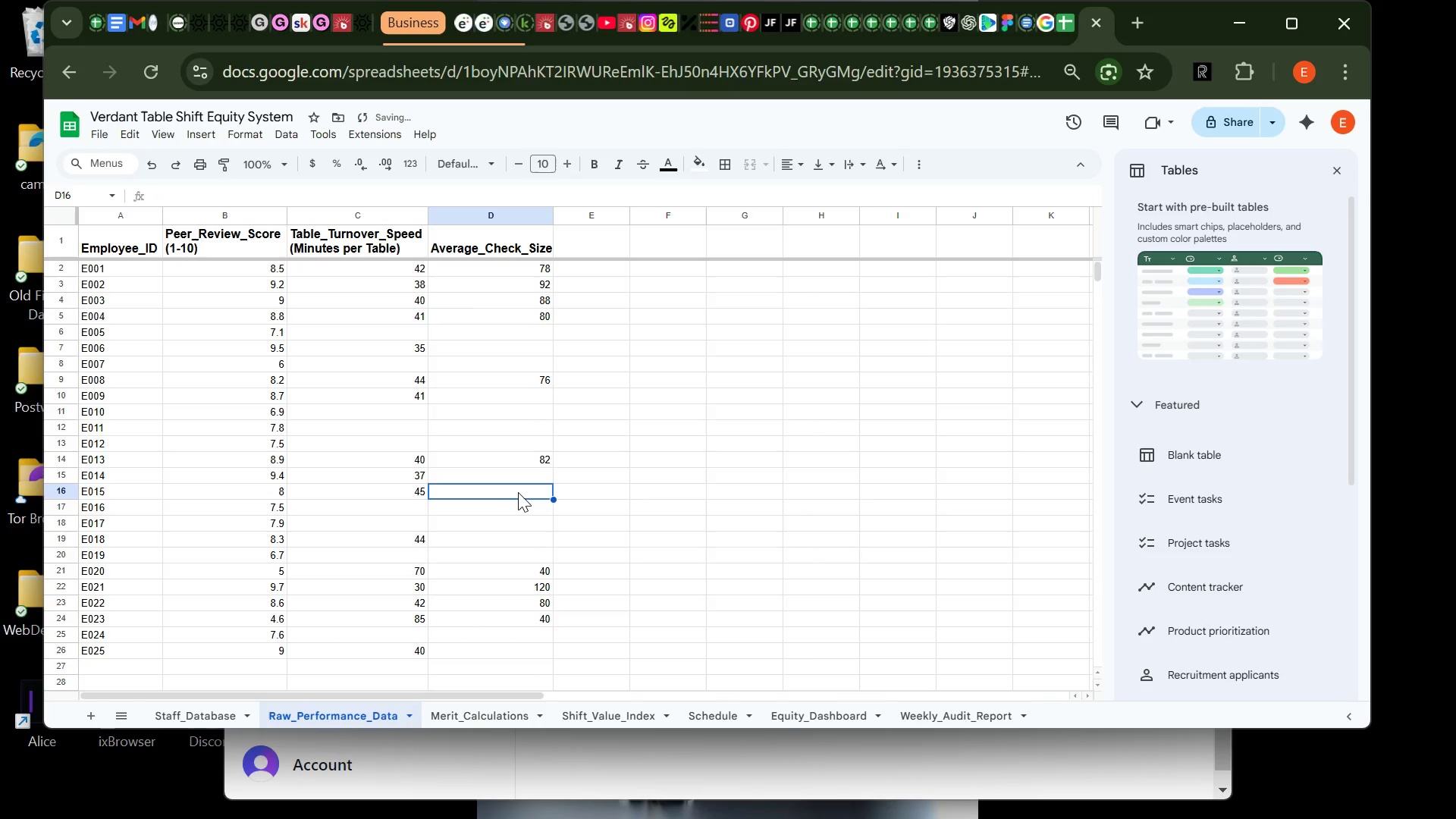 
type(75)
 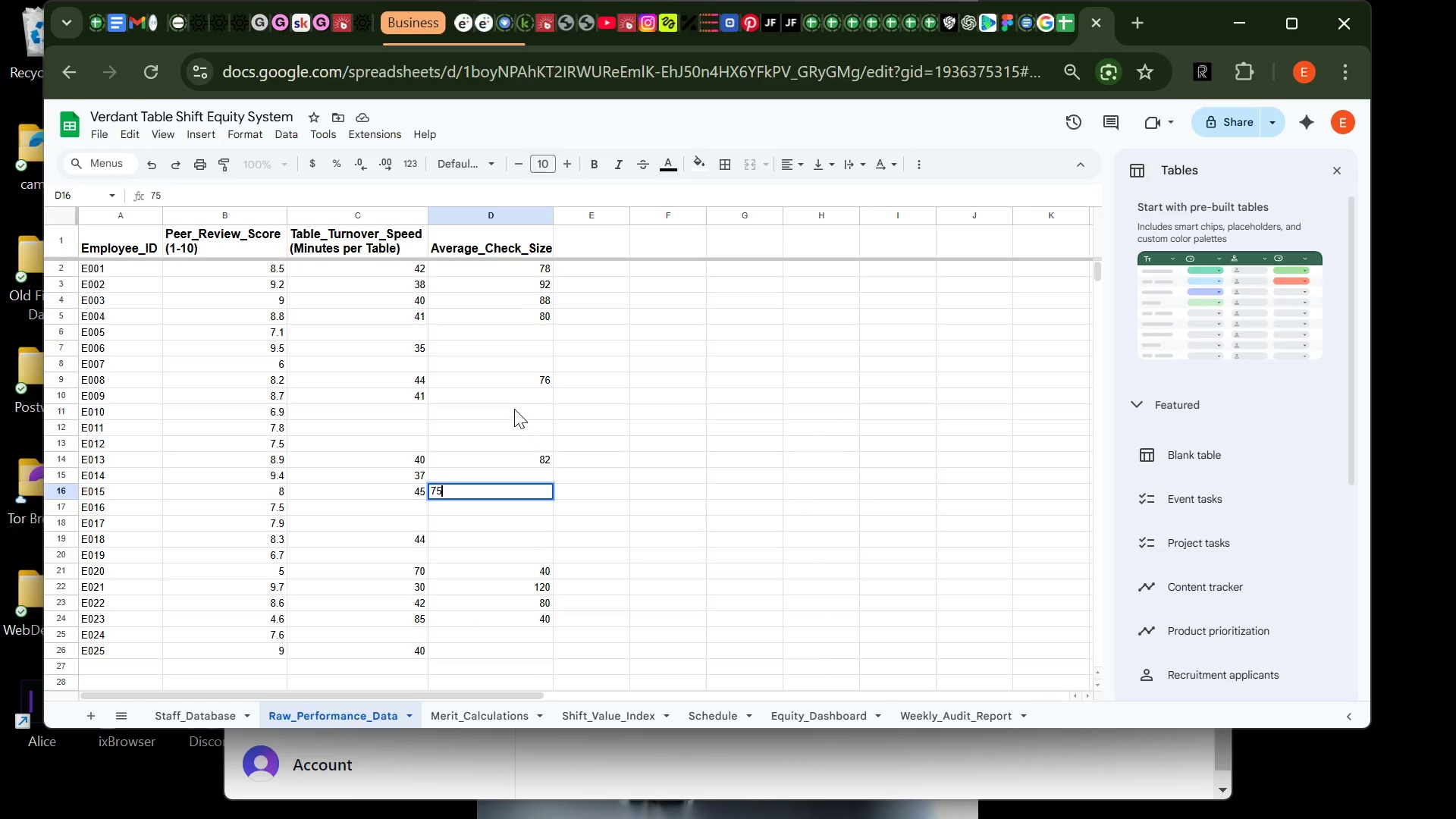 
wait(5.81)
 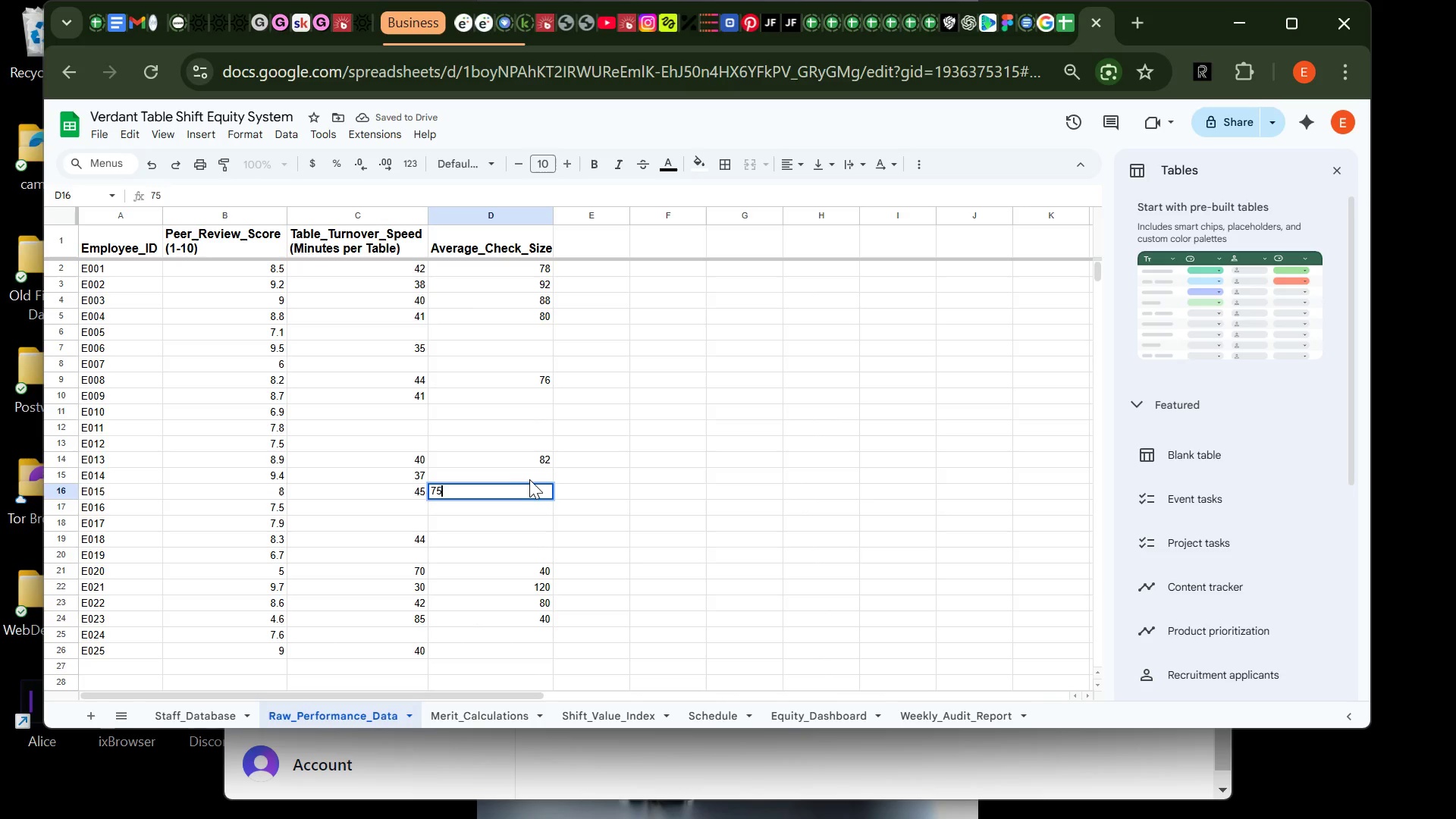 
left_click([515, 398])
 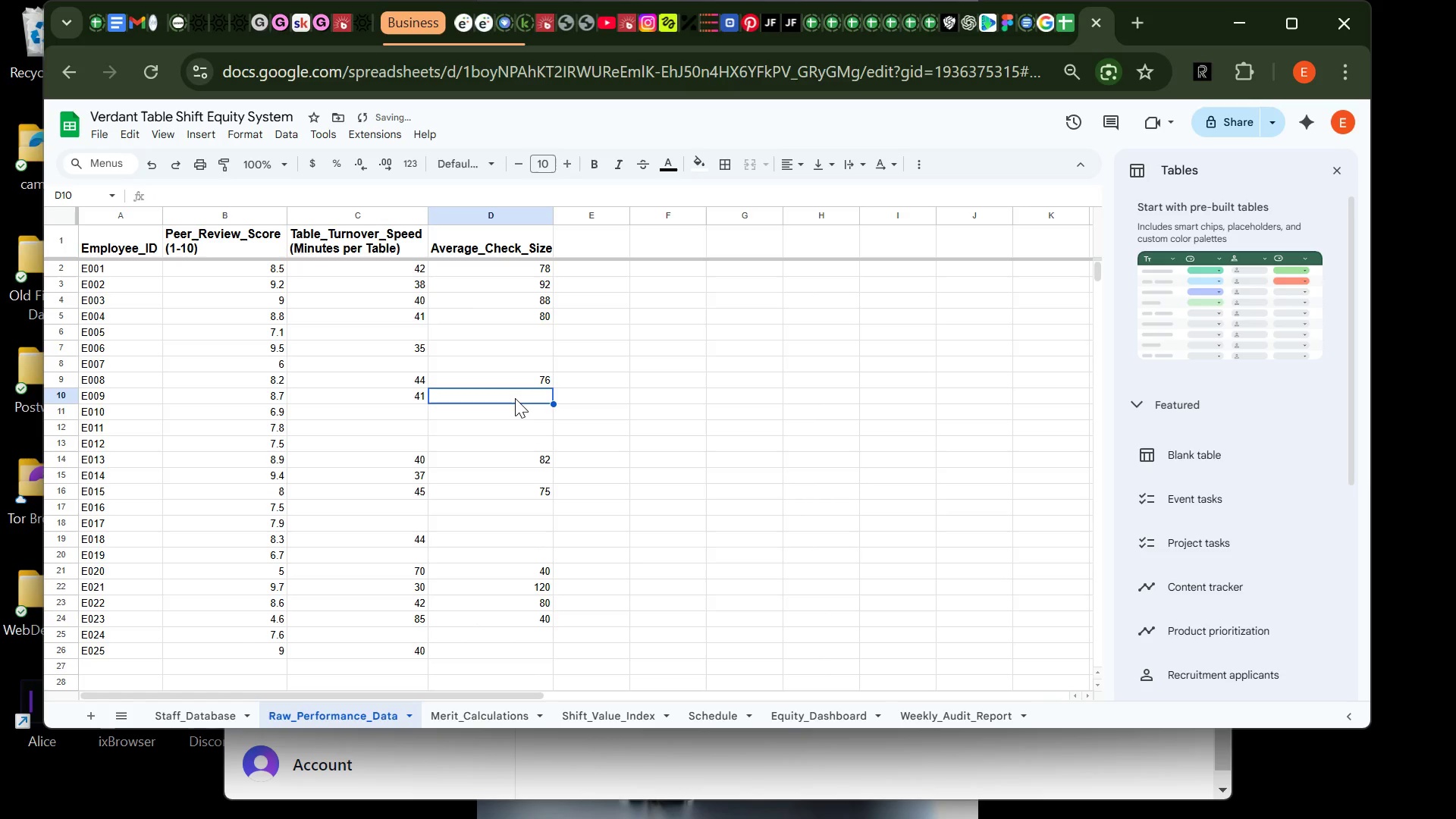 
type(78)
 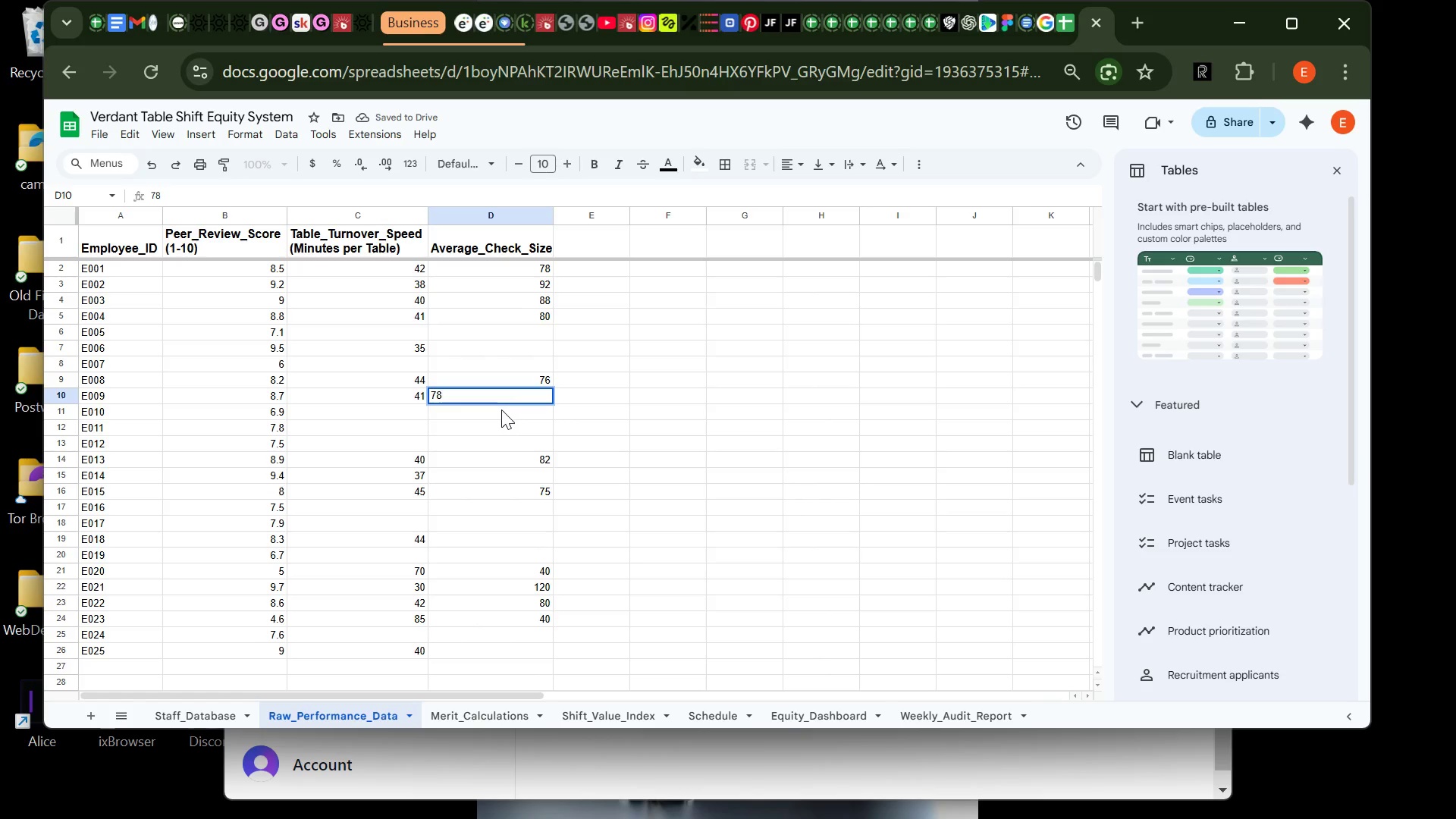 
left_click([501, 410])
 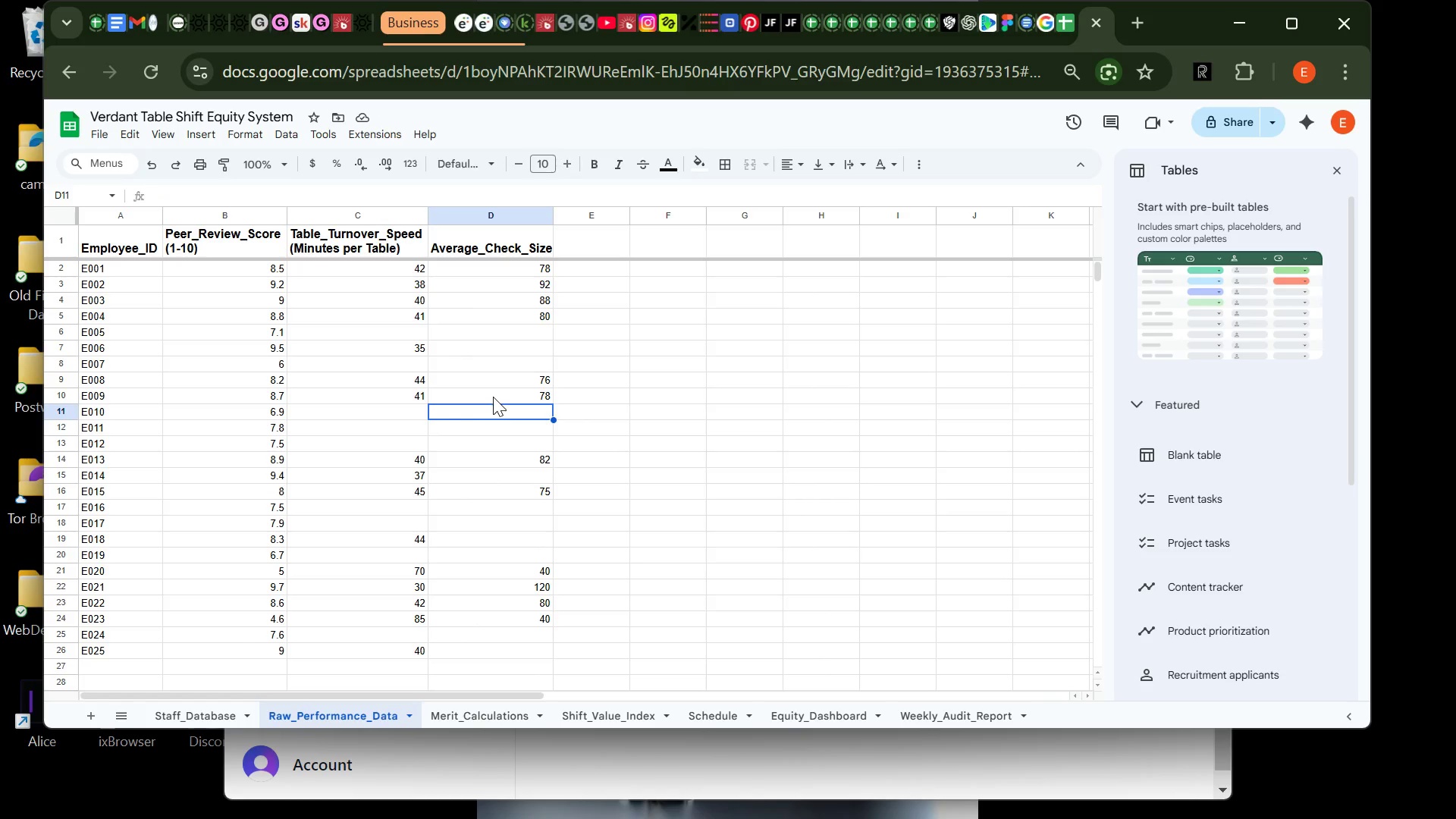 
wait(7.44)
 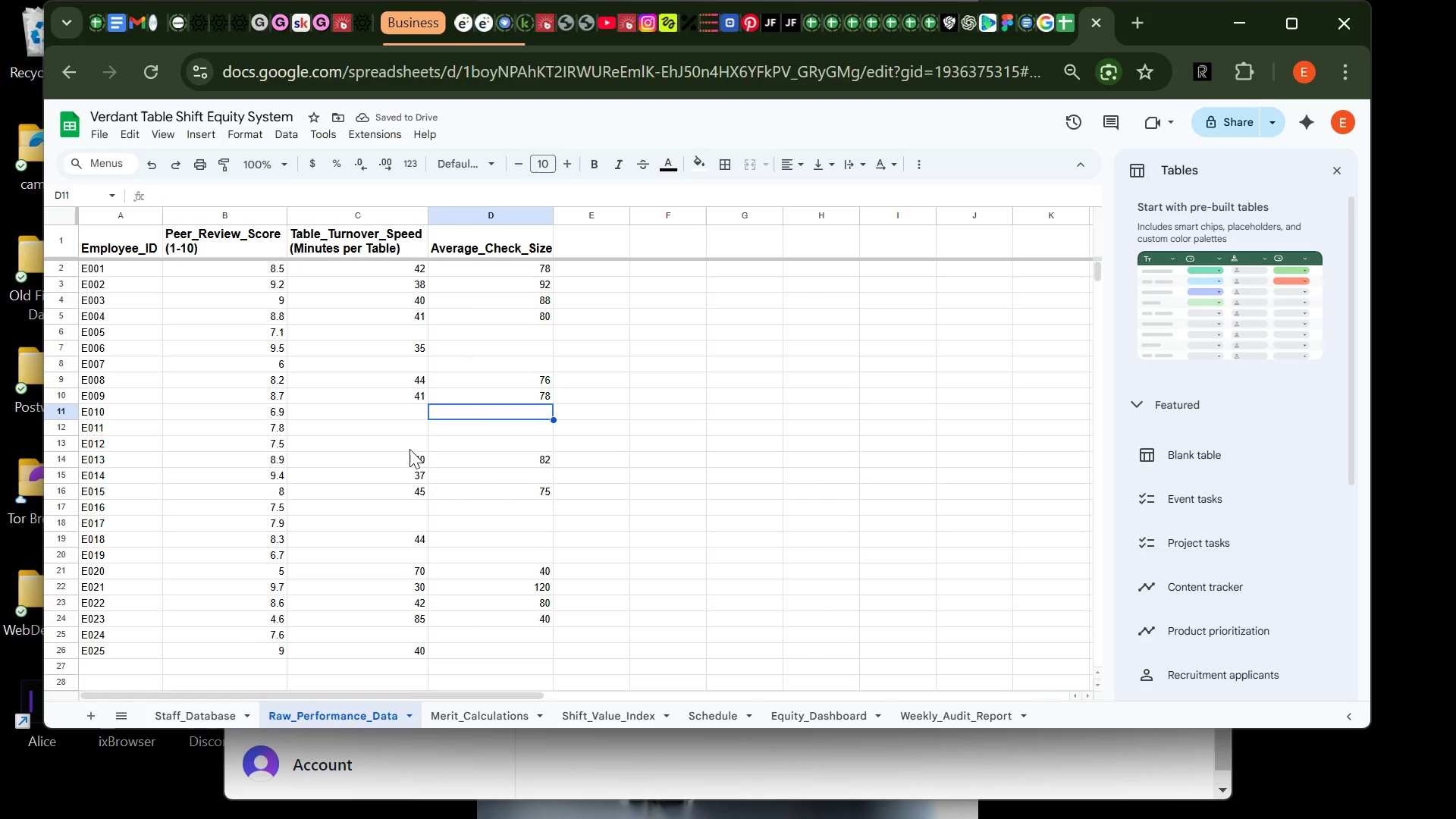 
left_click([519, 396])
 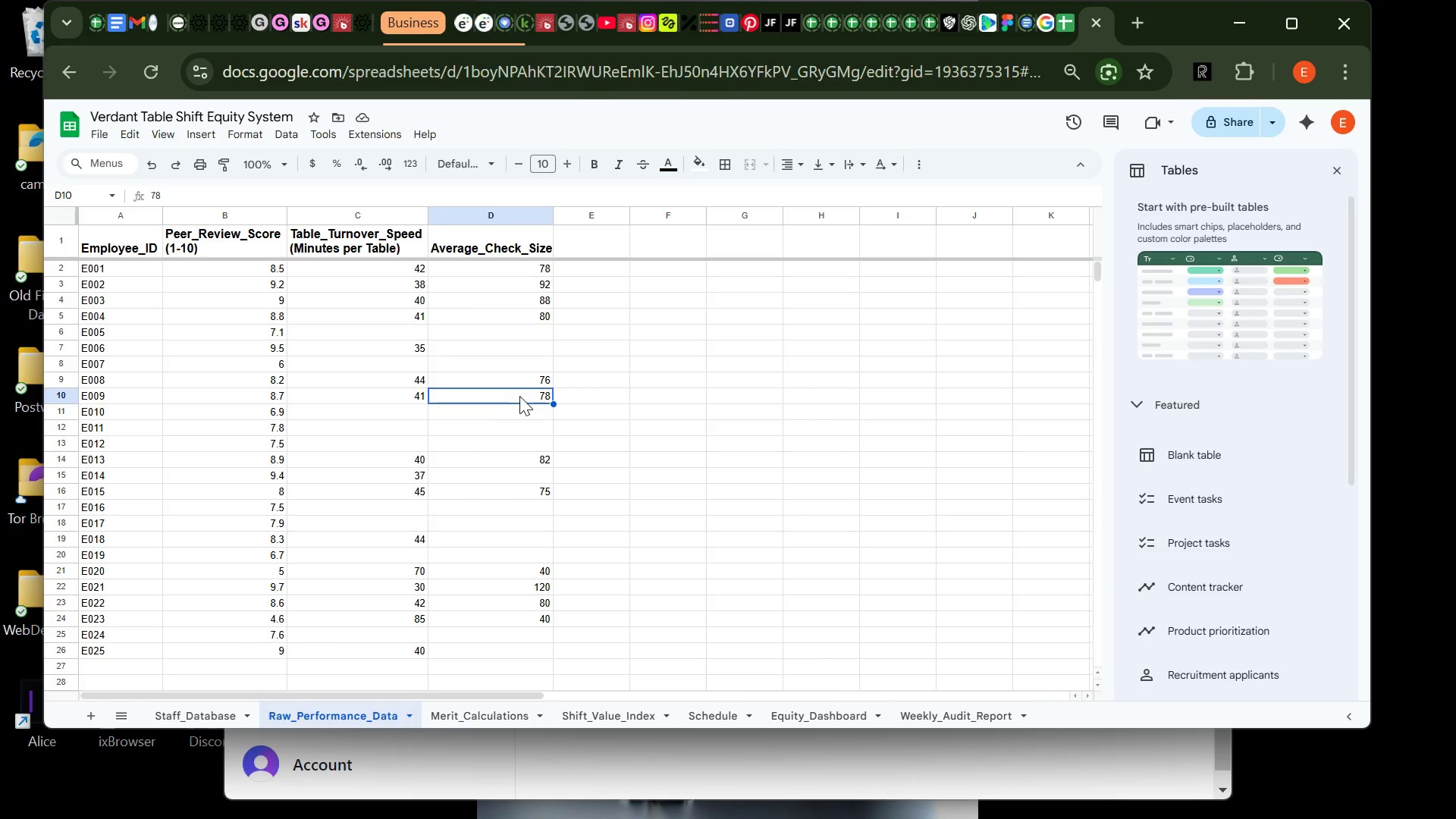 
type(79)
 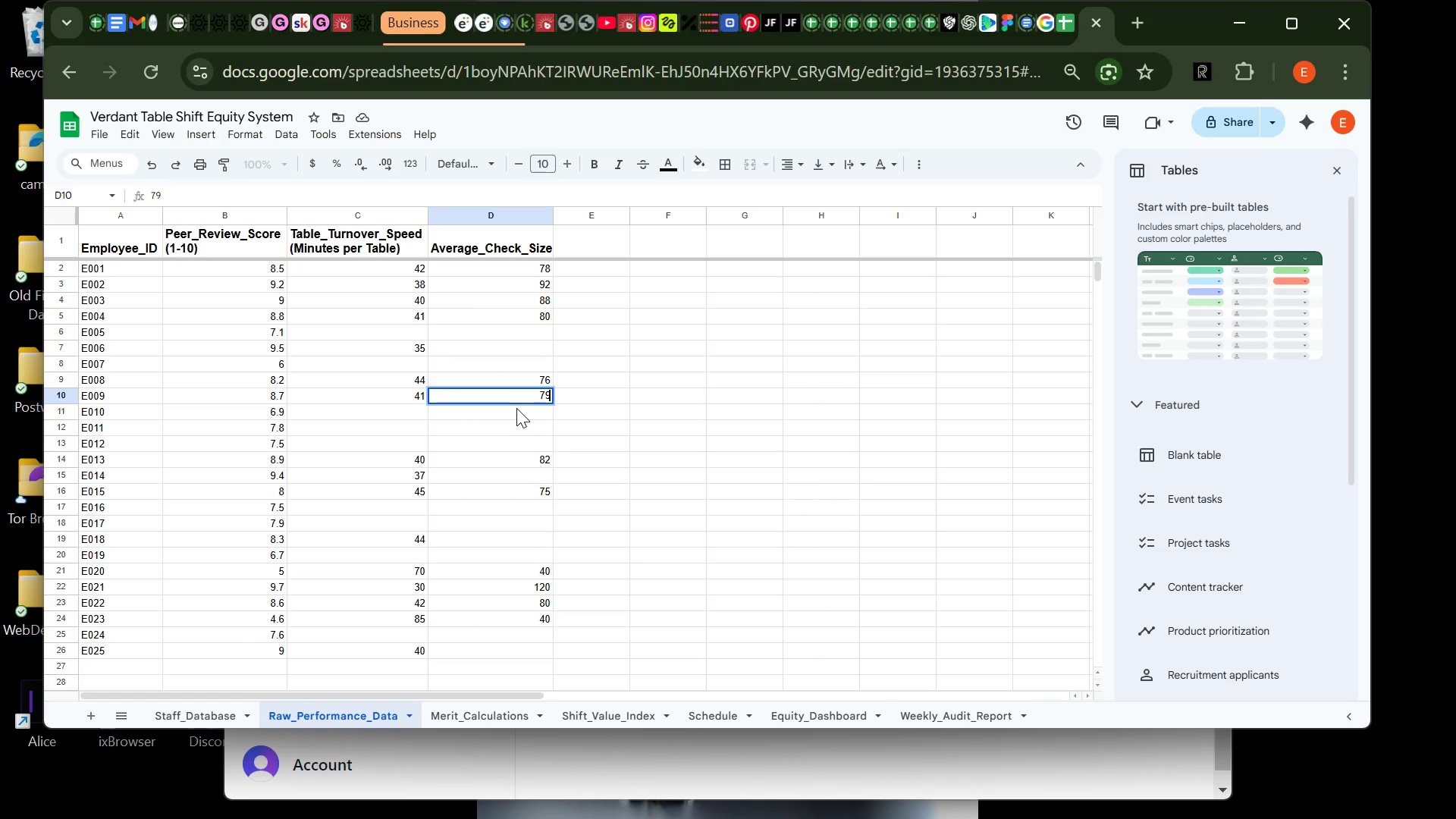 
left_click([516, 407])
 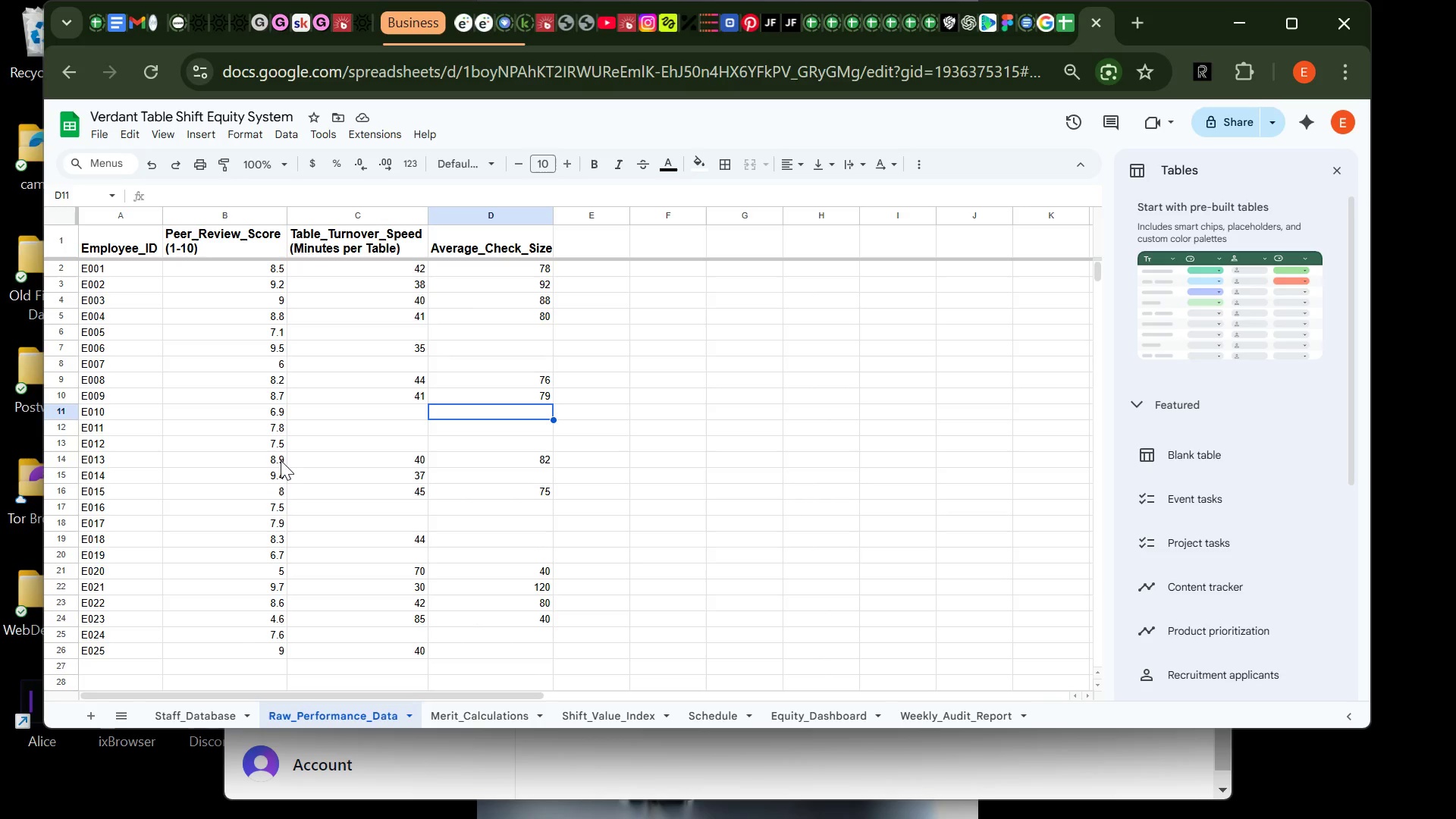 
wait(25.38)
 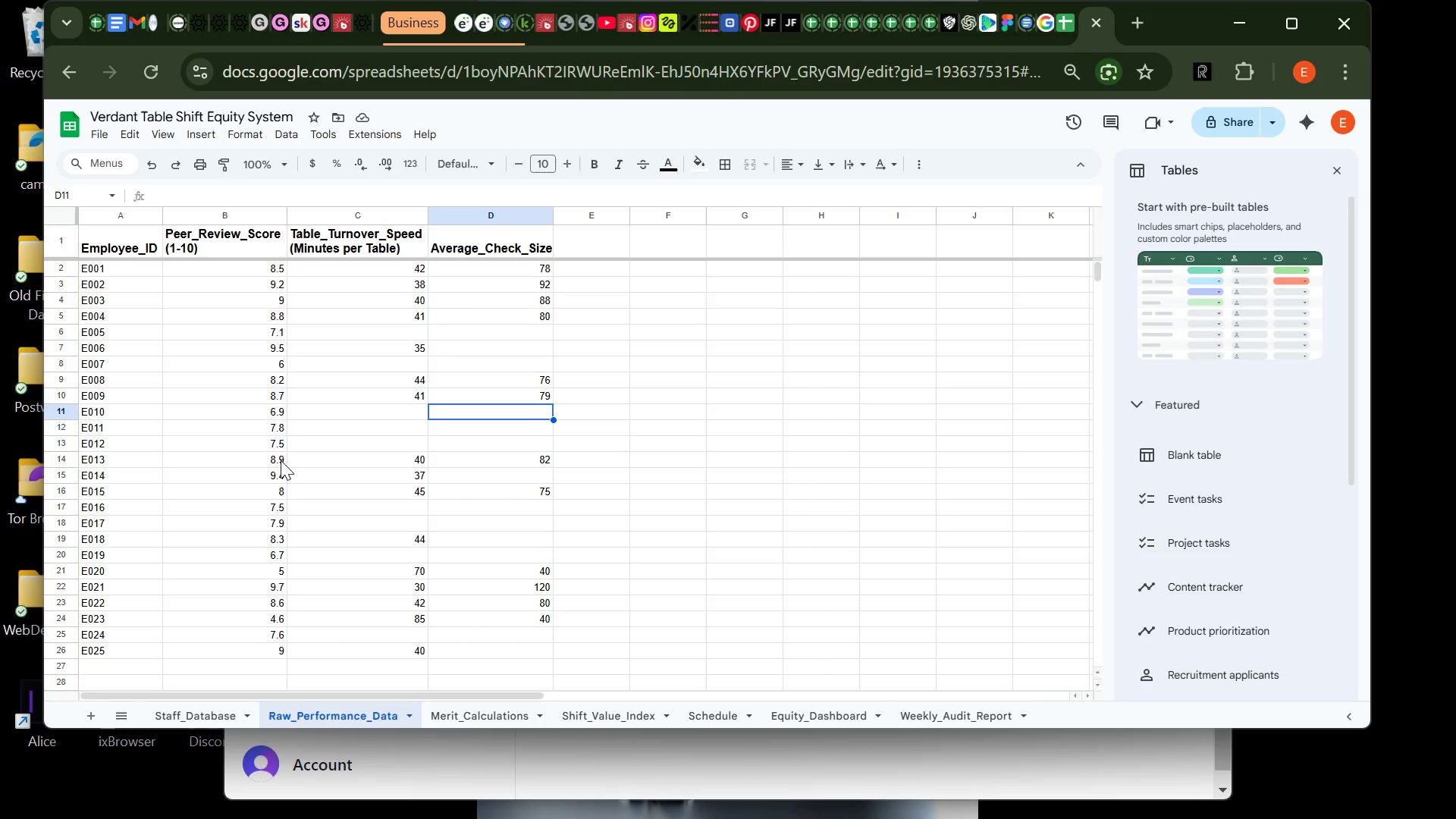 
left_click([350, 521])
 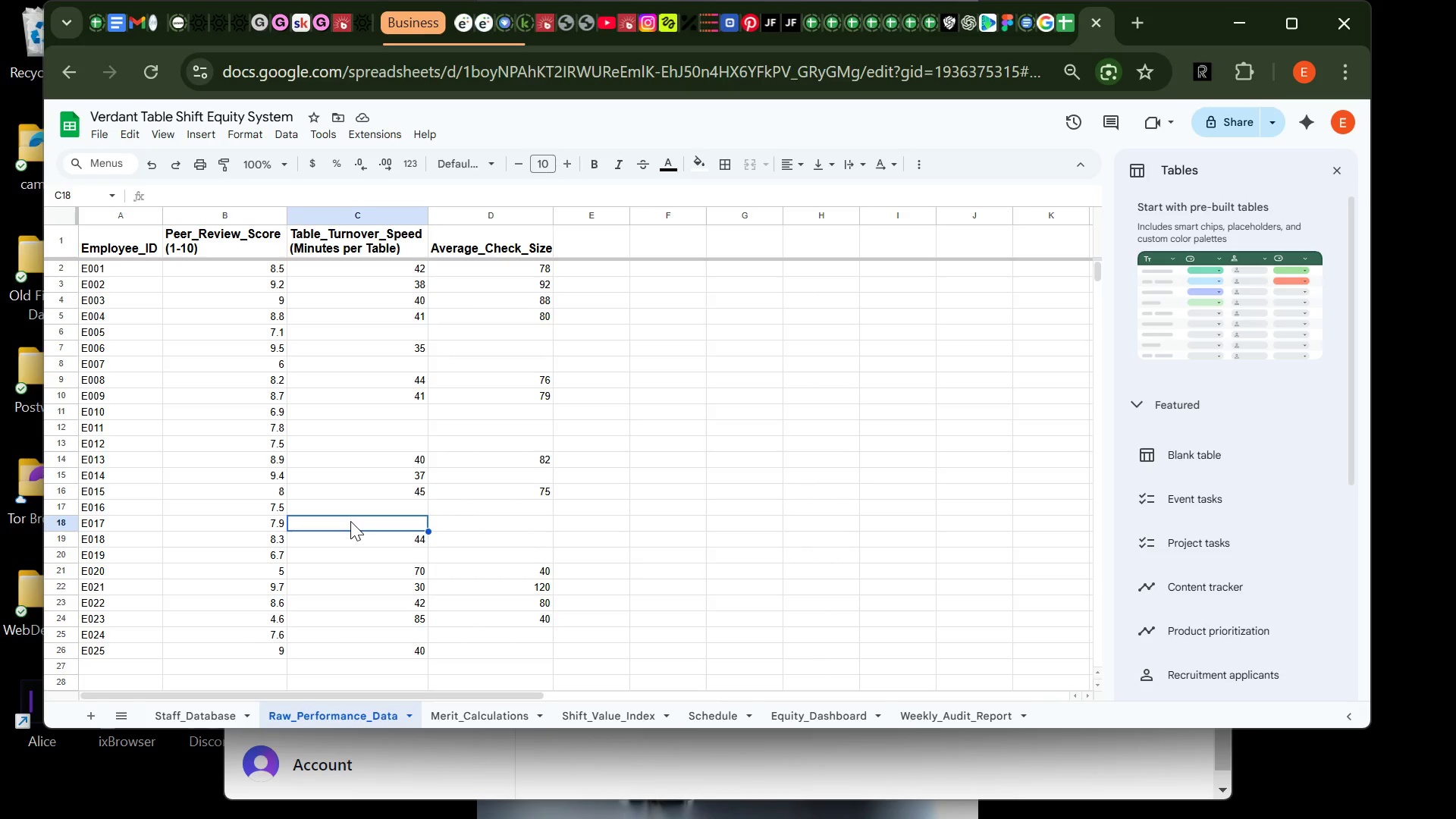 
type(47)
 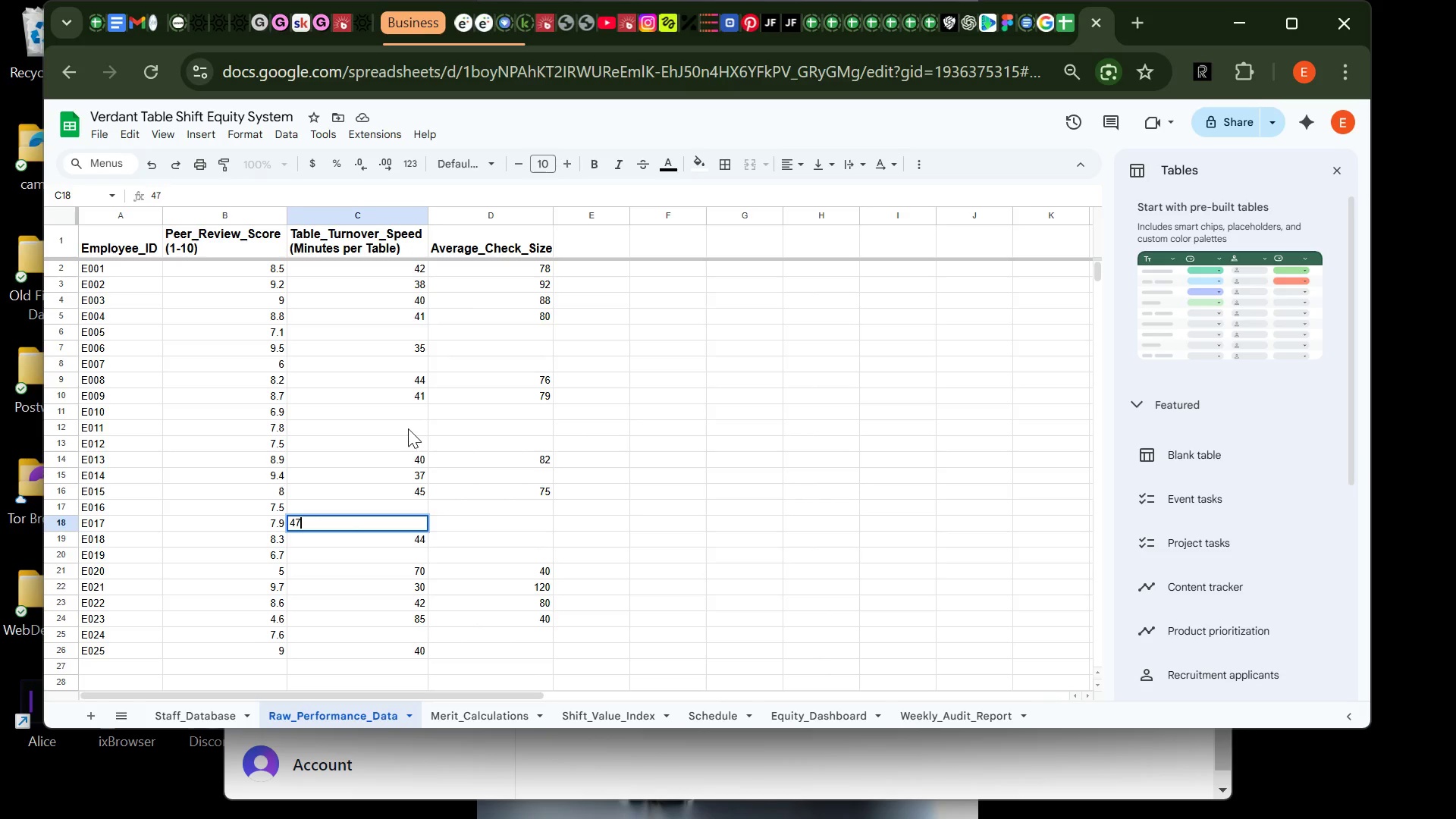 
left_click([408, 428])
 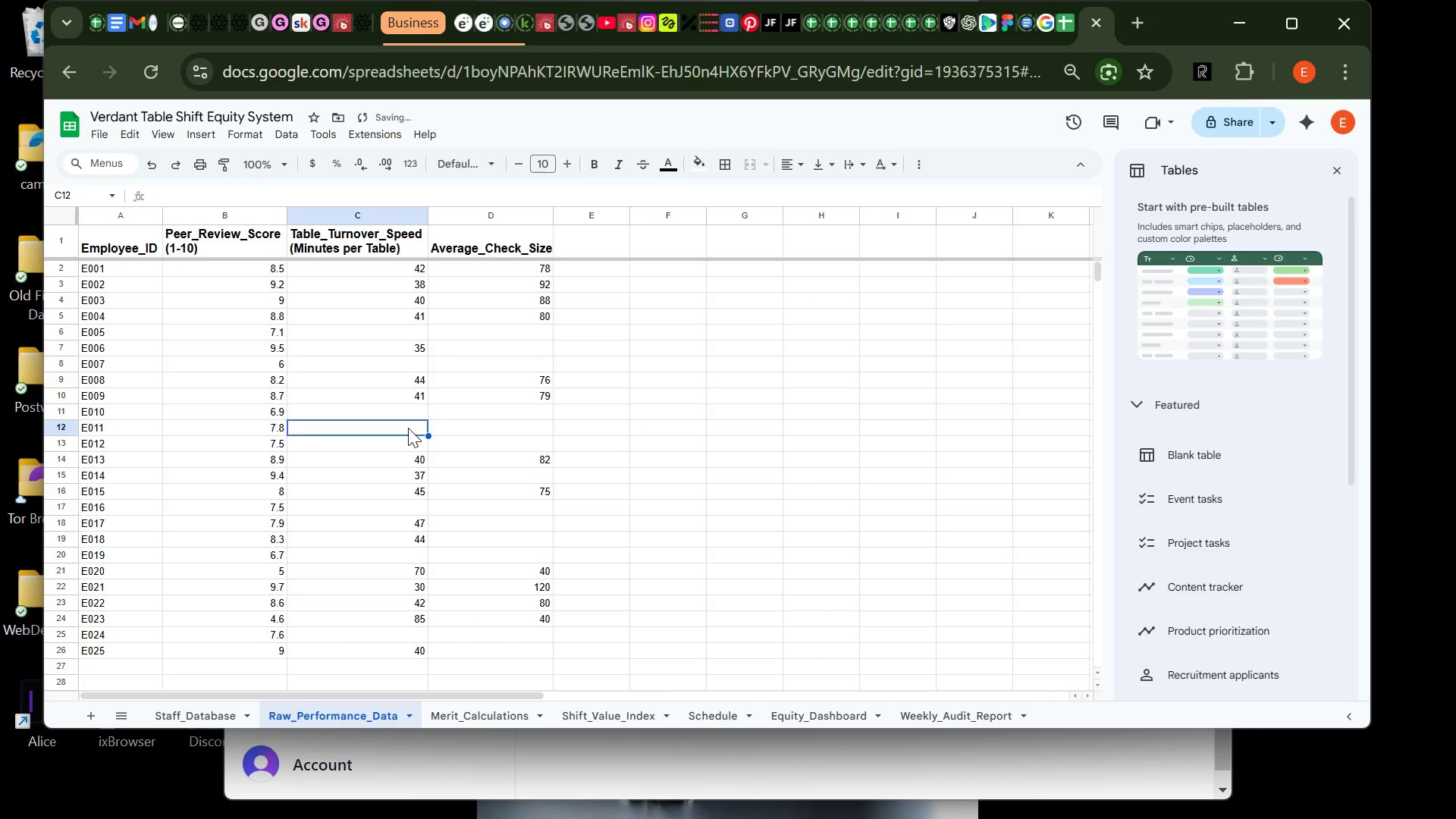 
type(48)
 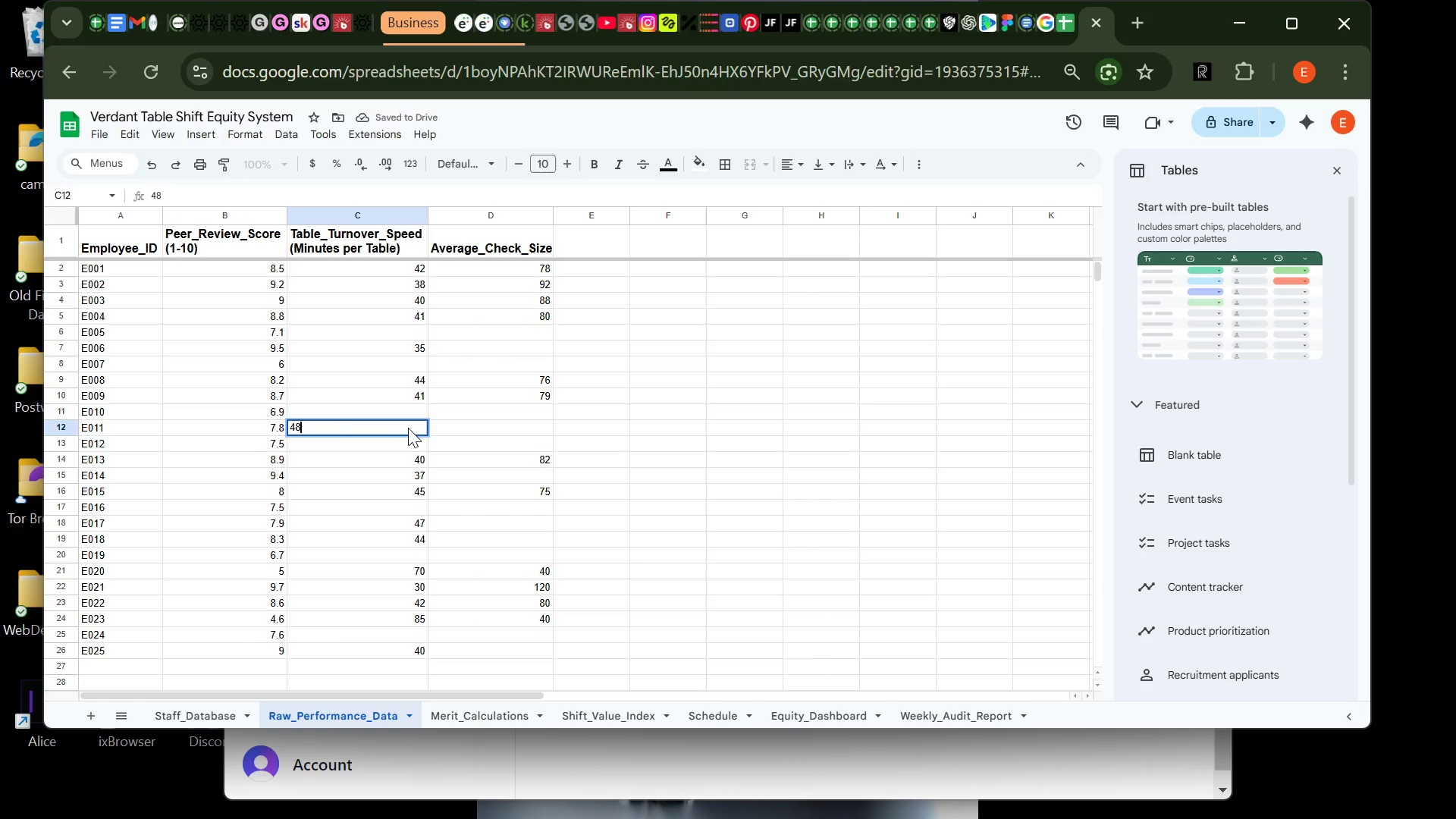 
key(Backspace)
key(Backspace)
type(50)
 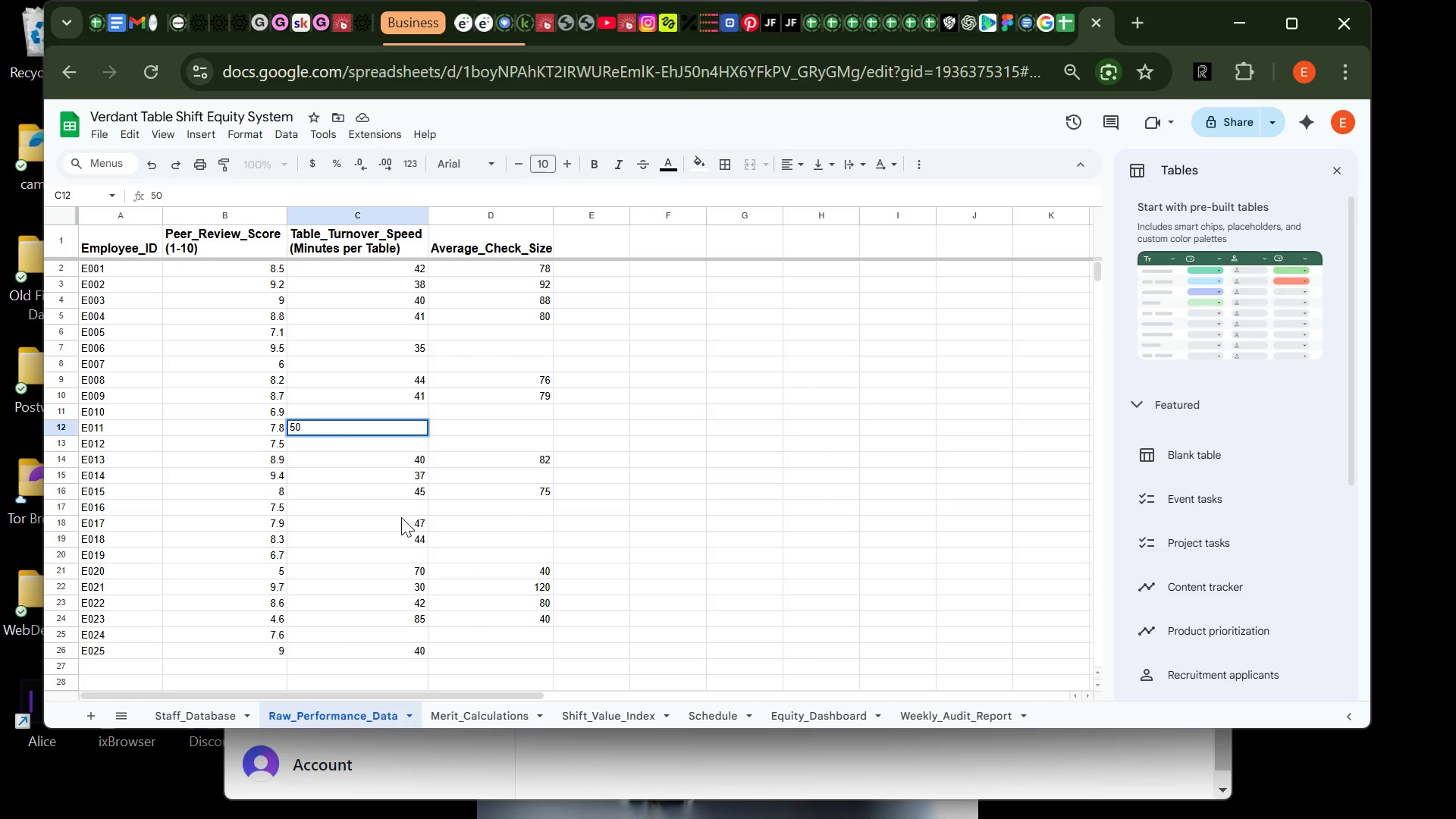 
left_click([379, 530])
 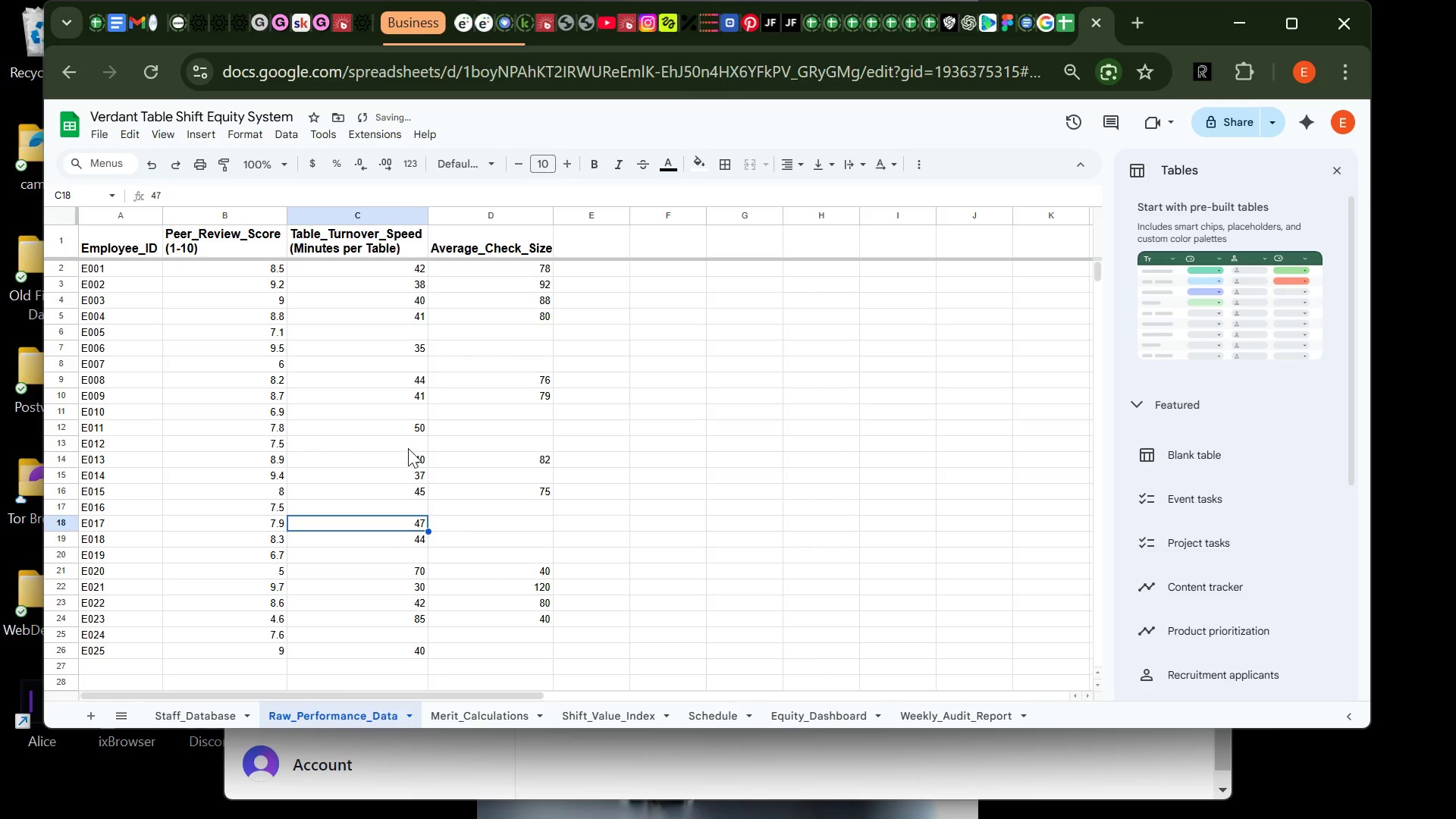 
left_click([410, 448])
 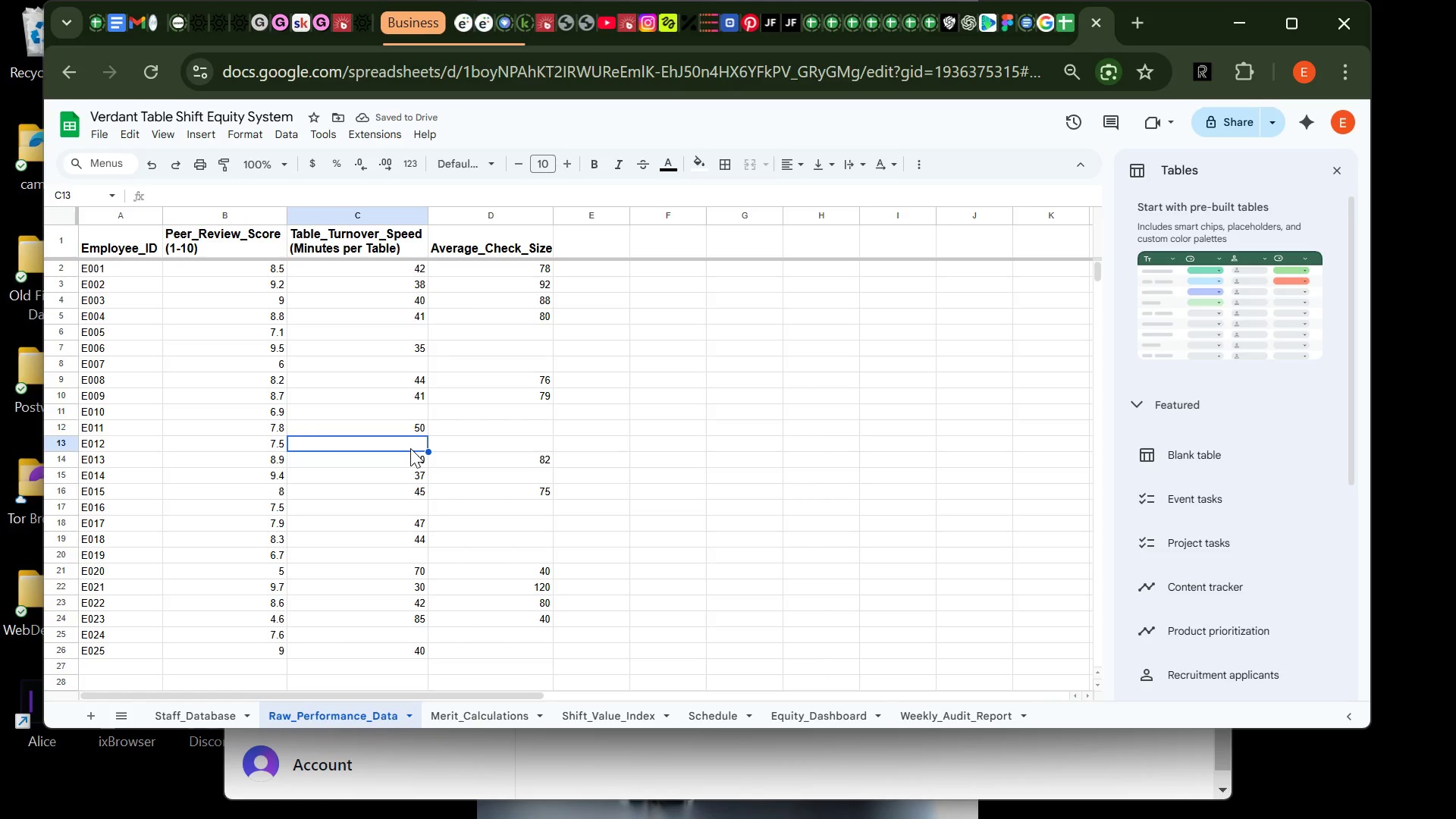 
type(55)
 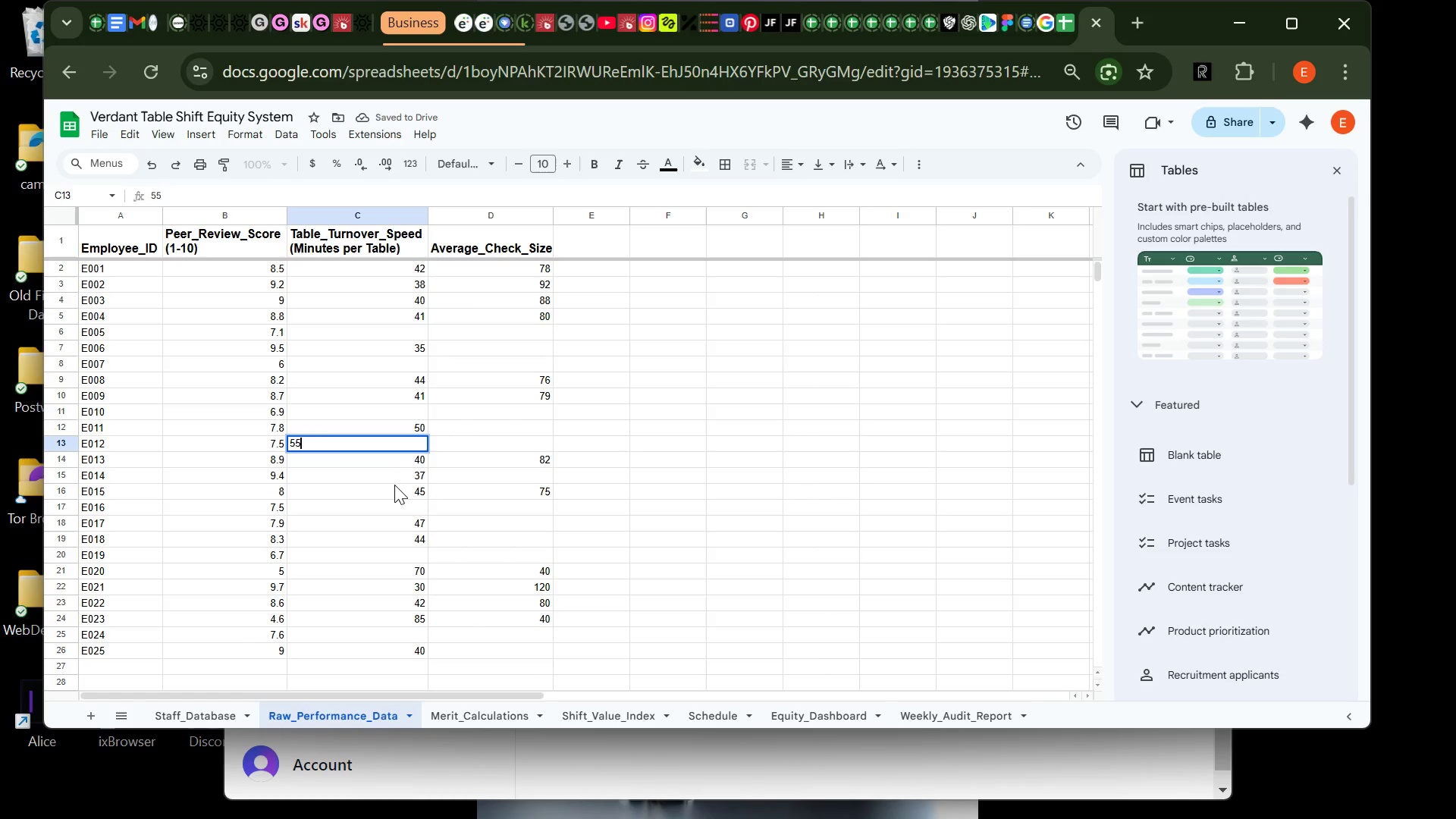 
left_click([394, 485])
 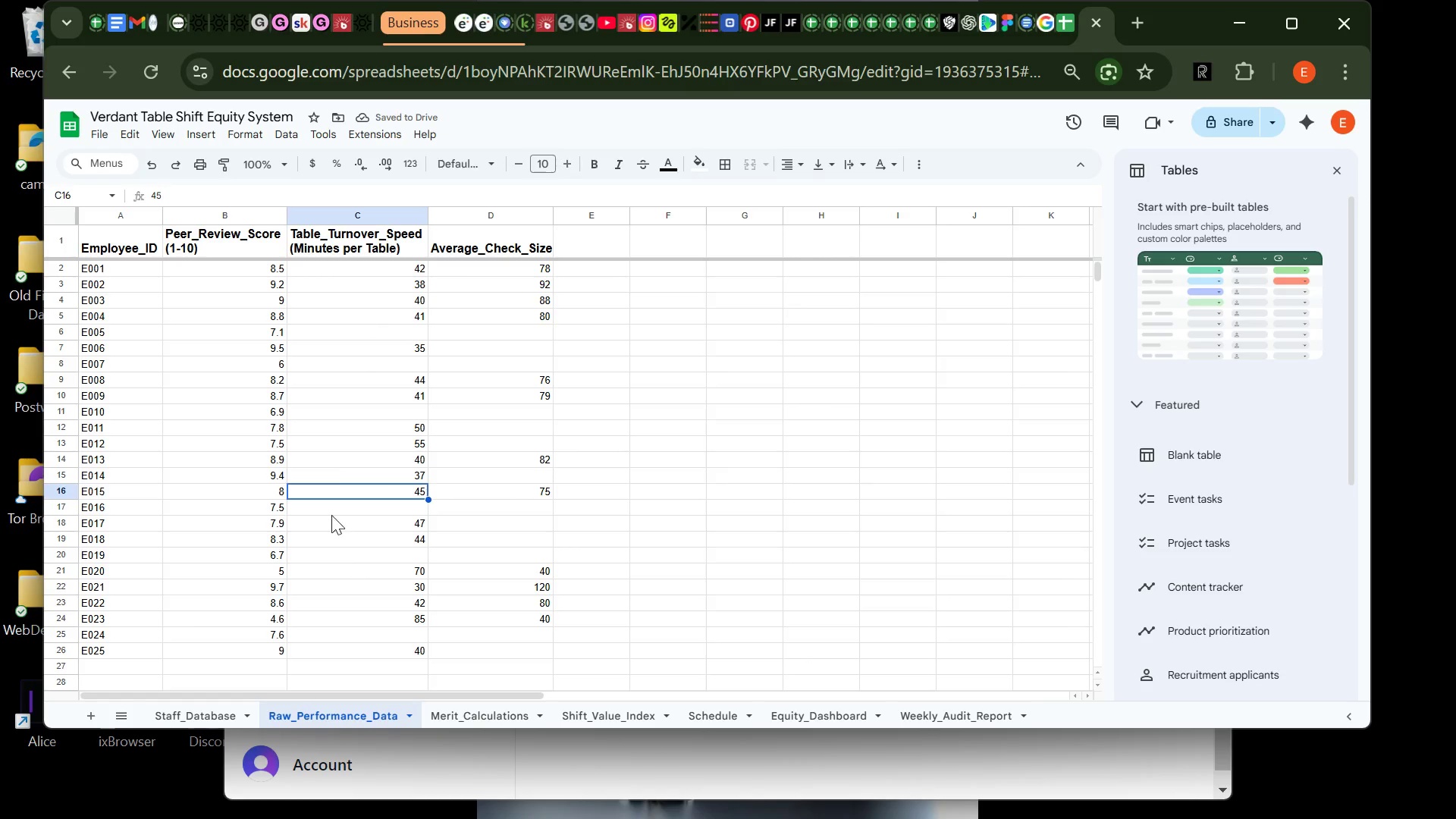 
wait(6.02)
 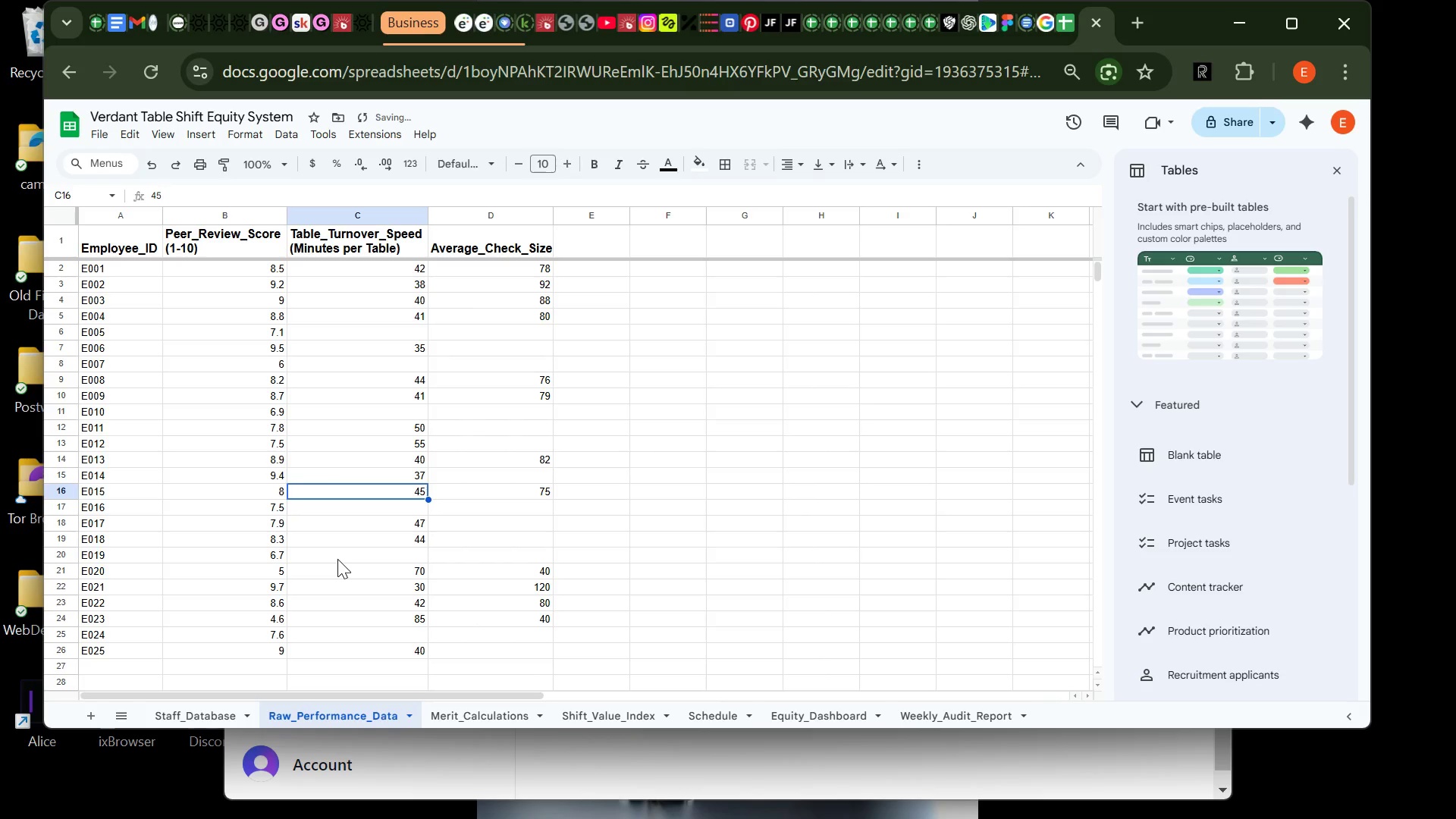 
left_click([400, 326])
 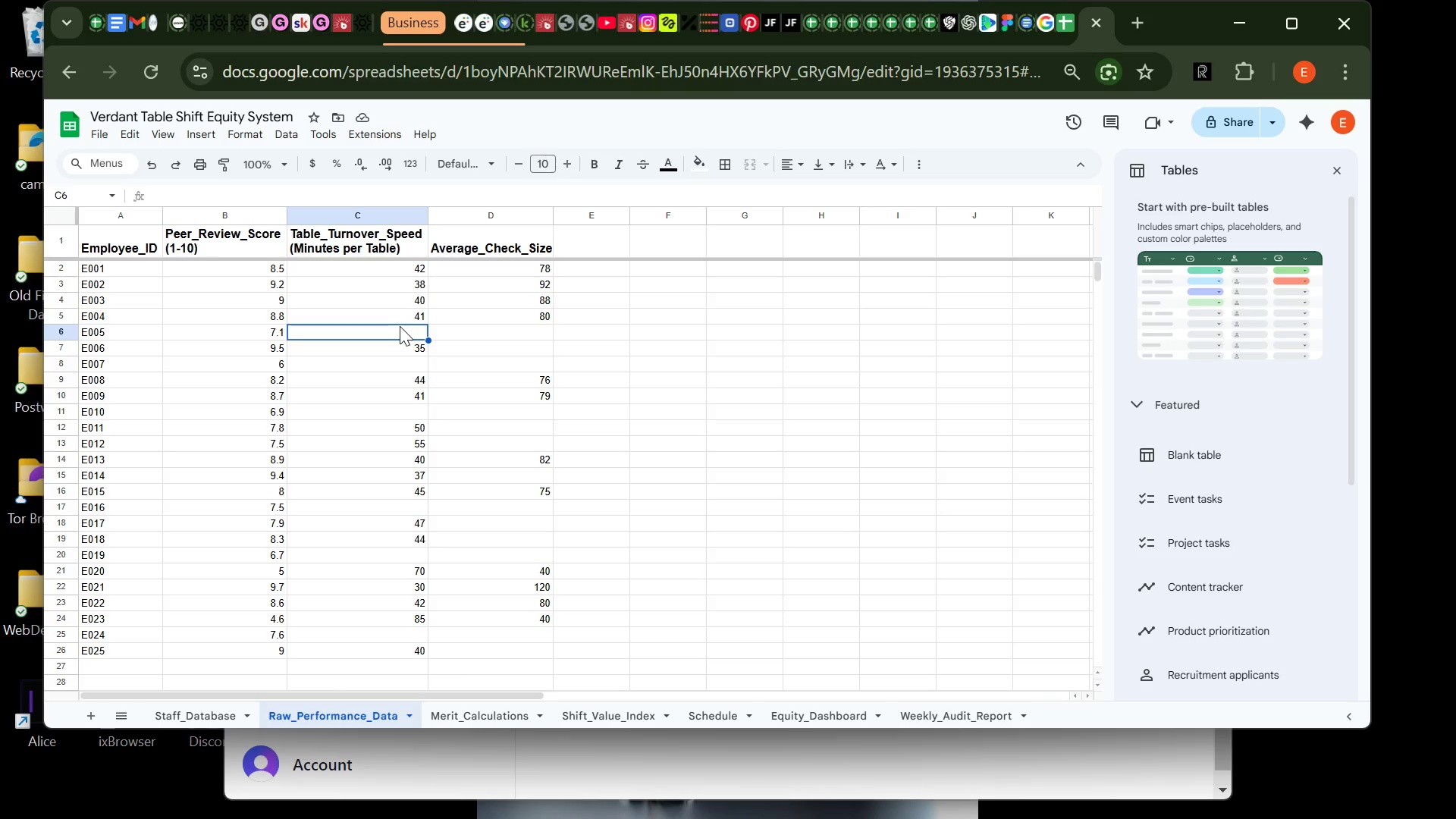 
type(60)
 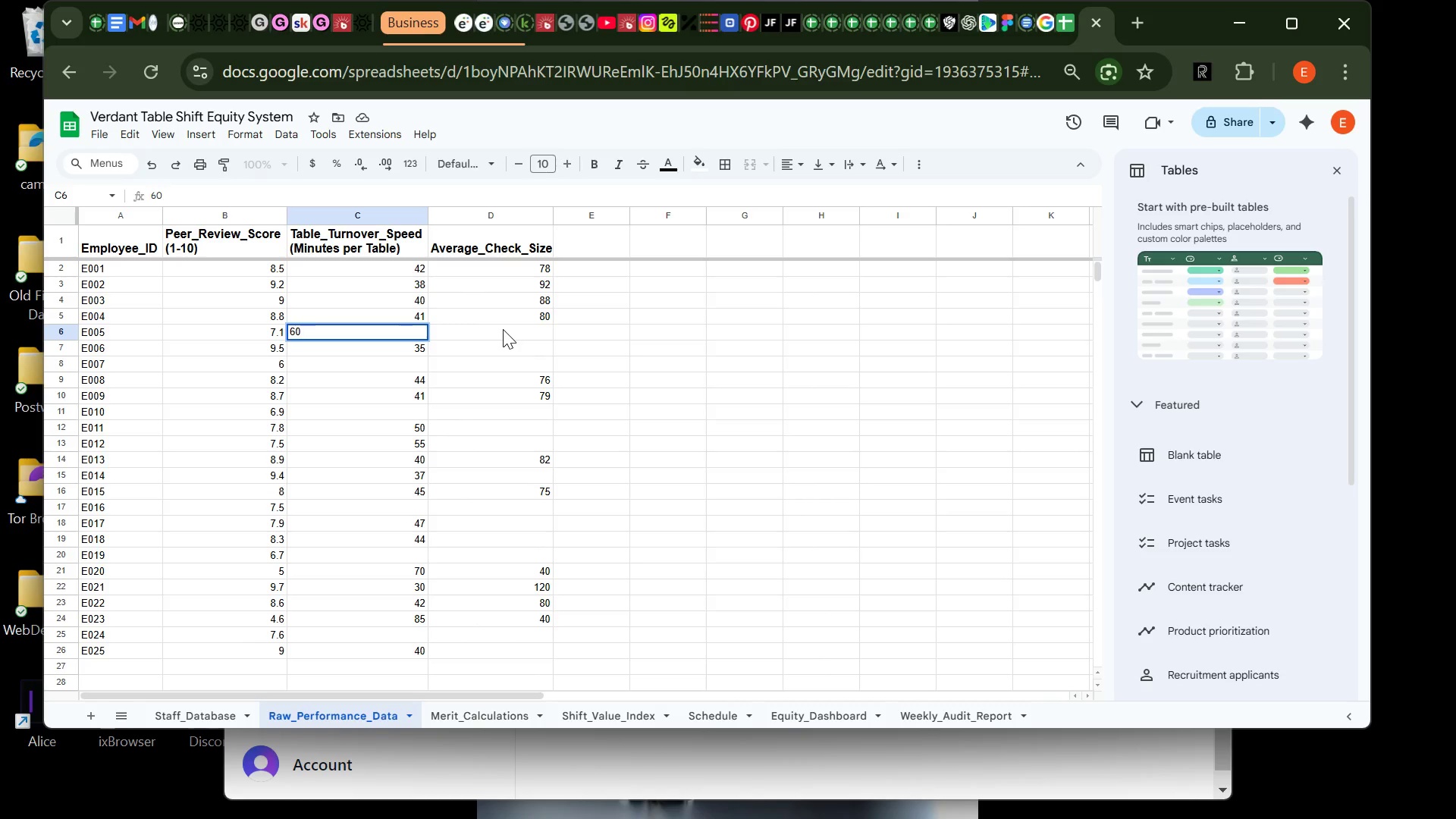 
left_click([503, 329])
 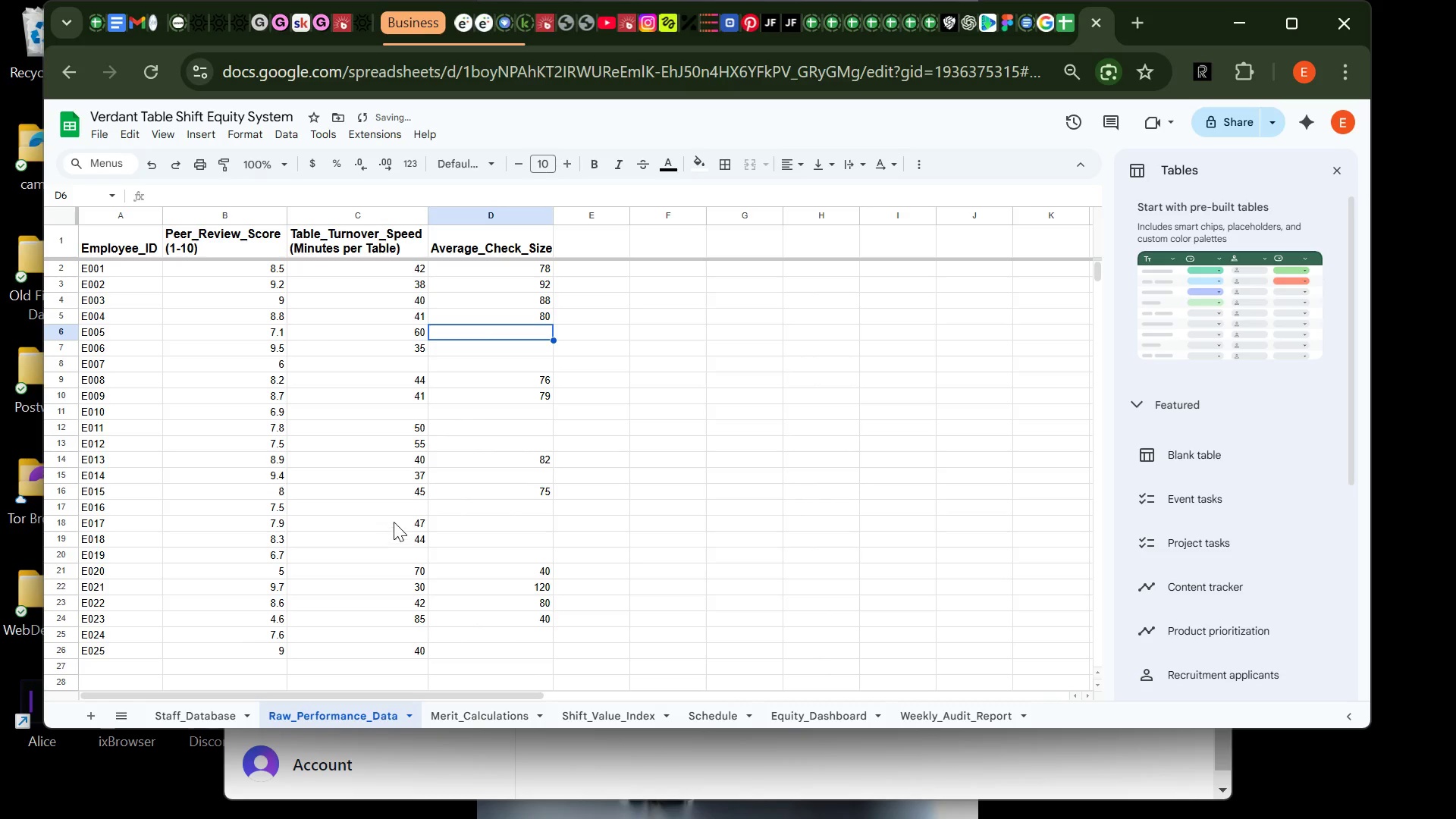 
left_click([399, 507])
 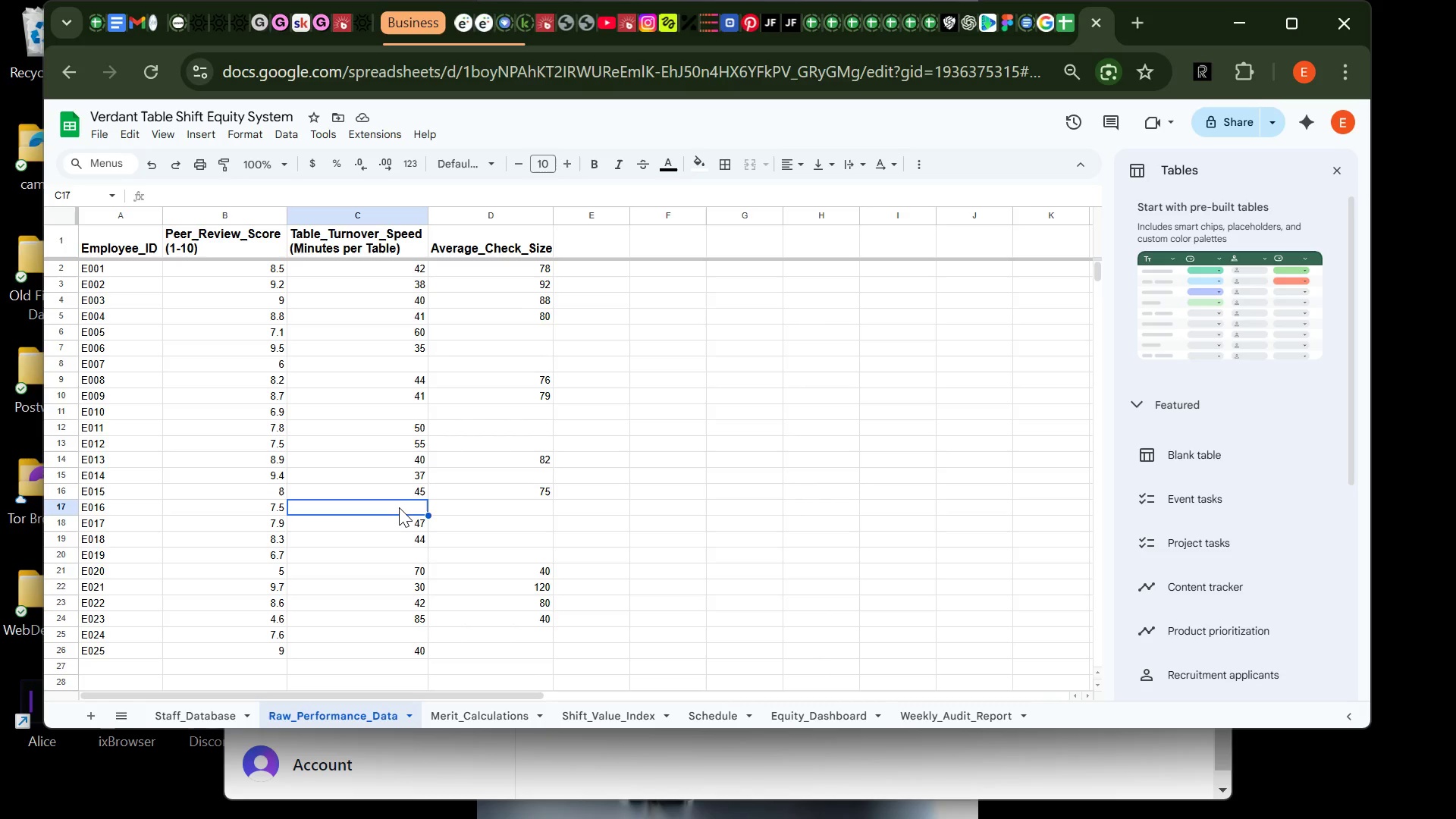 
wait(5.39)
 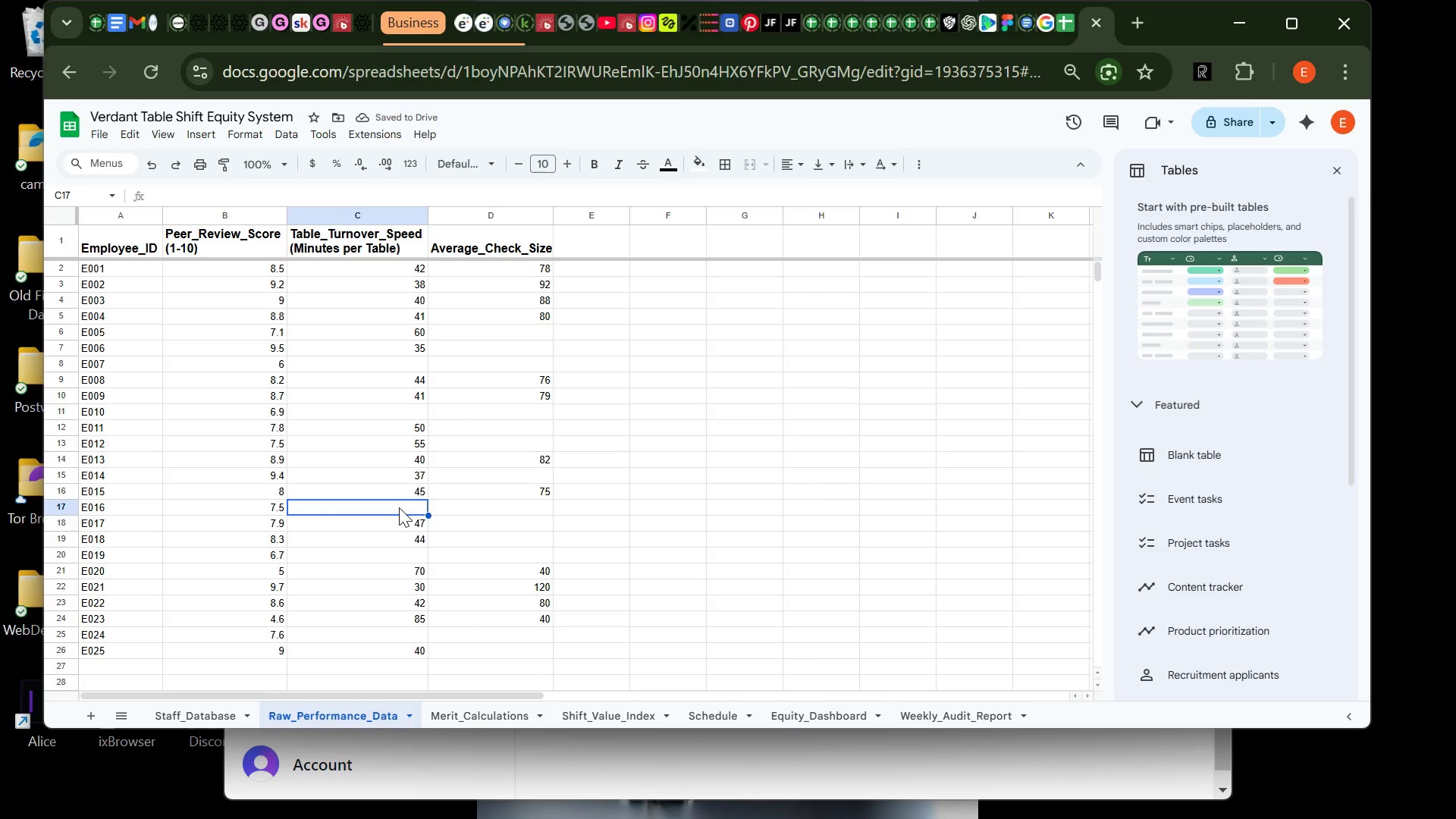 
type(55)
 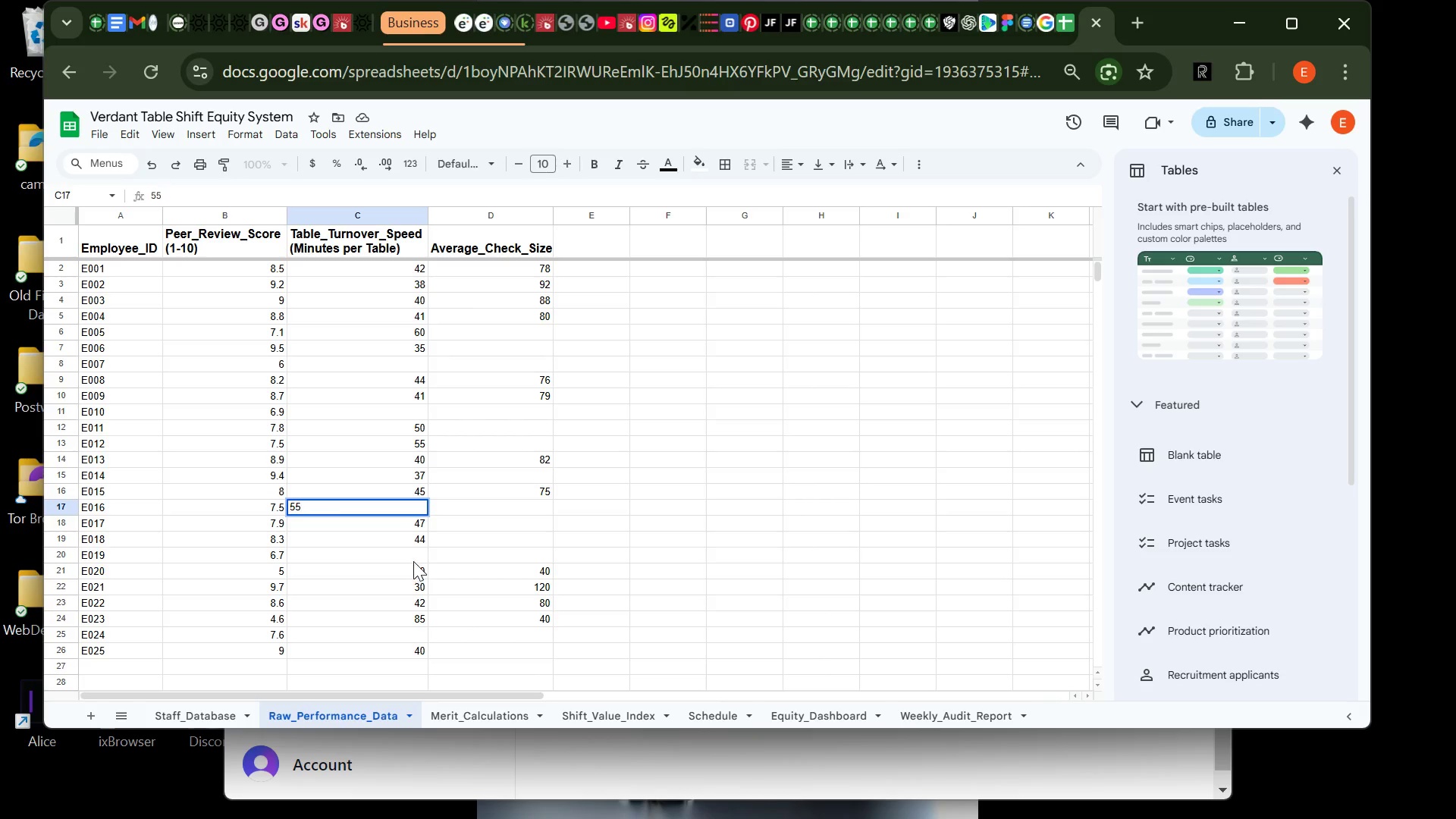 
left_click([411, 559])
 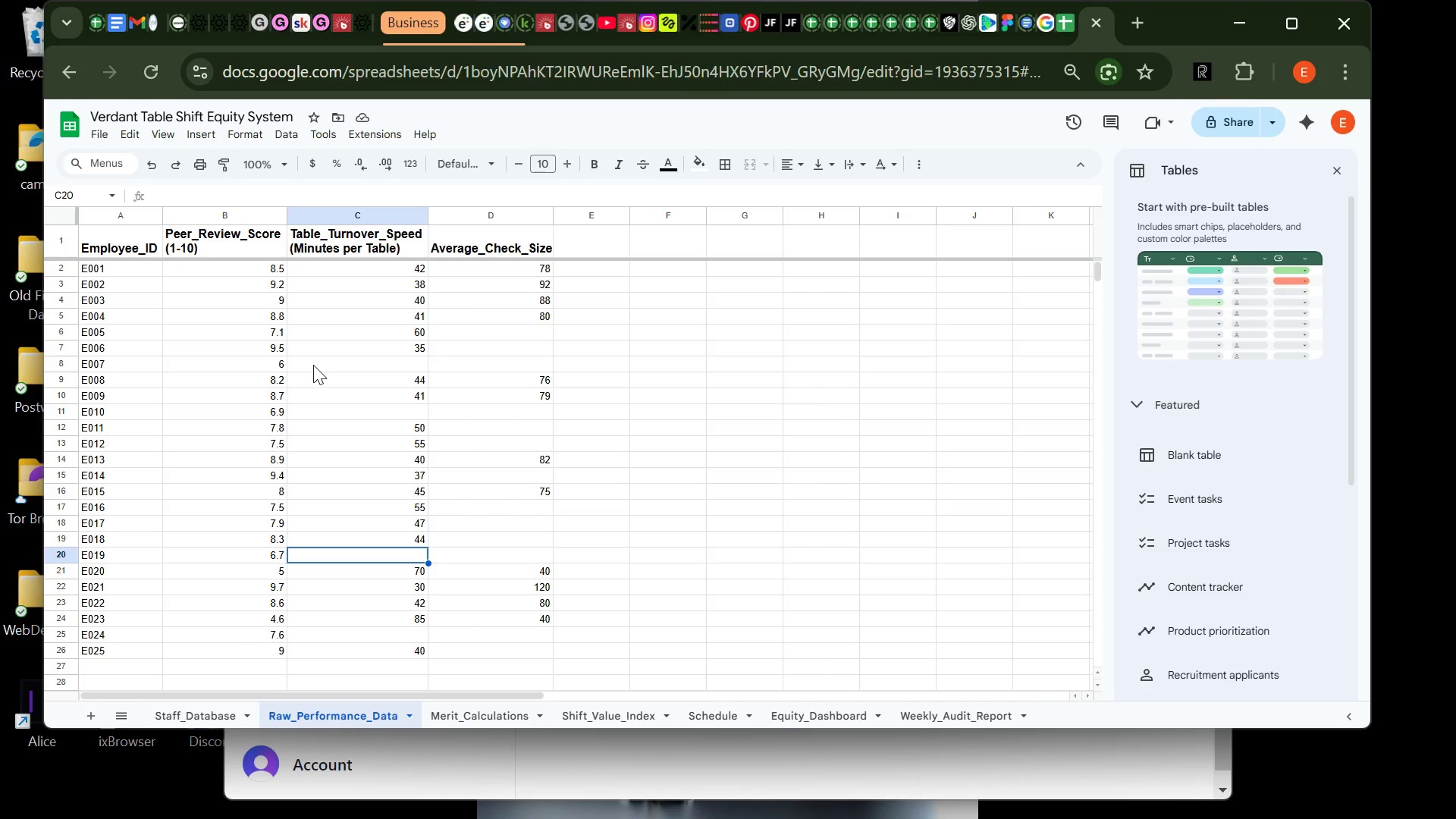 
wait(20.55)
 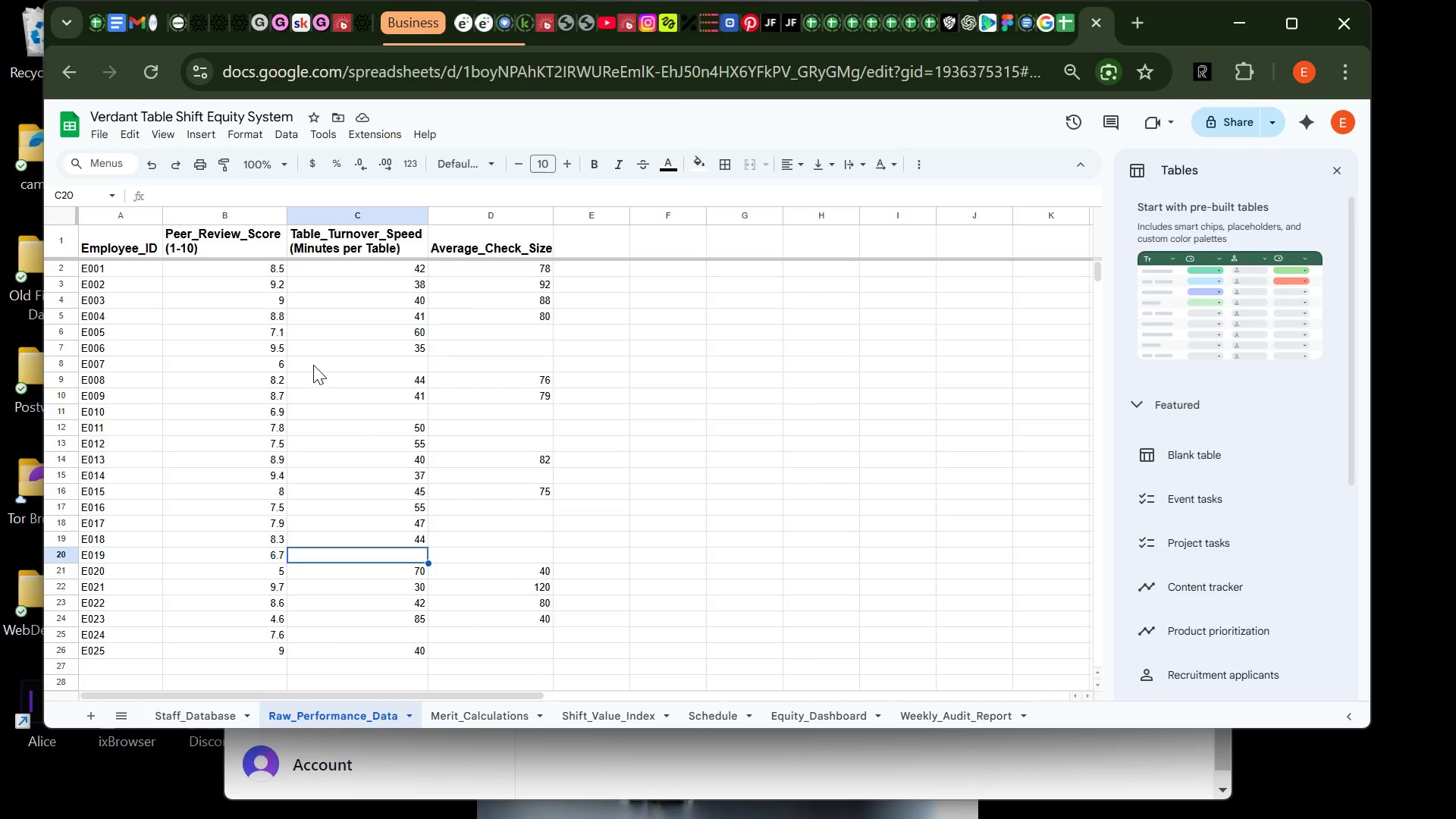 
type(62)
 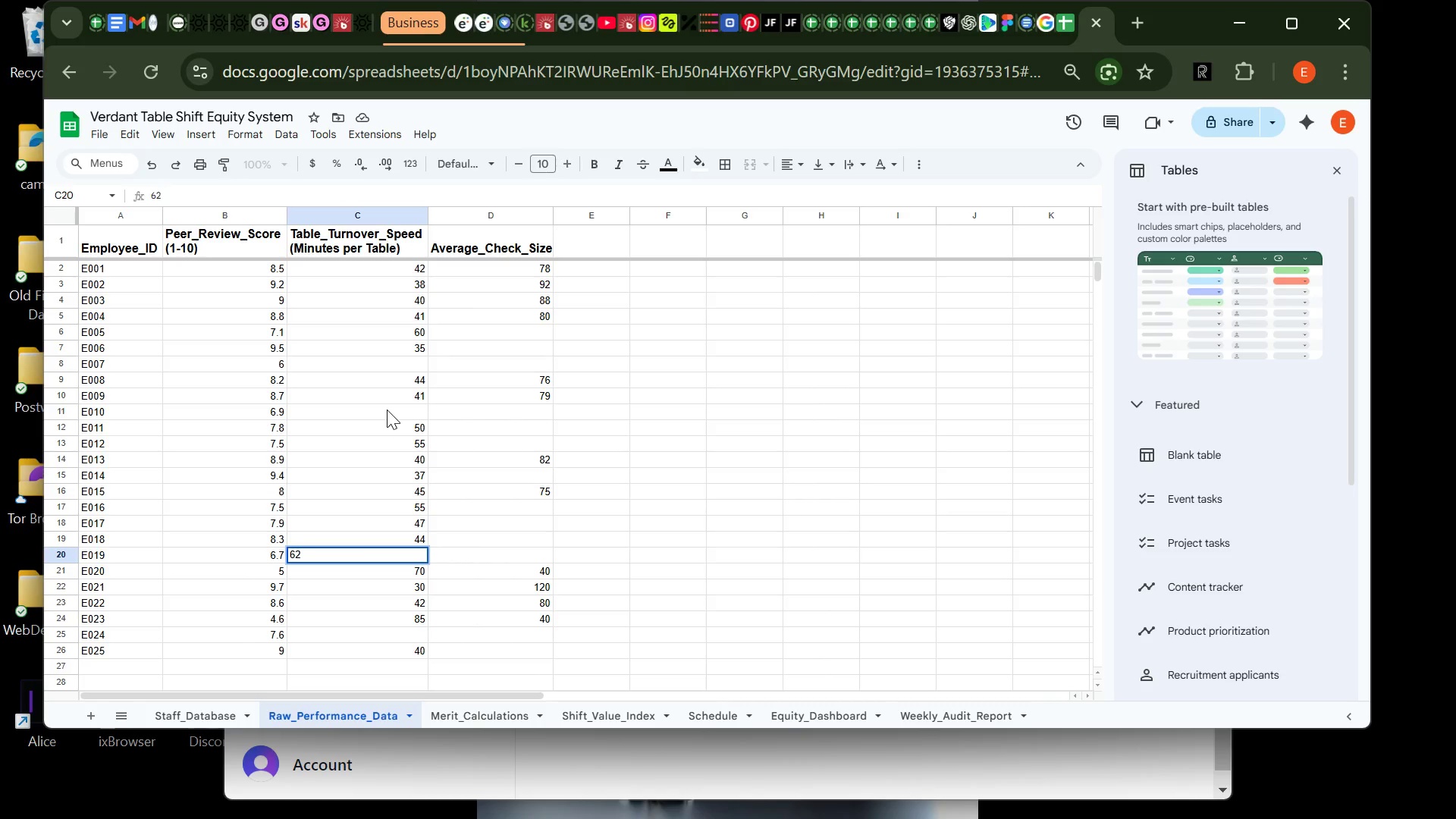 
wait(6.39)
 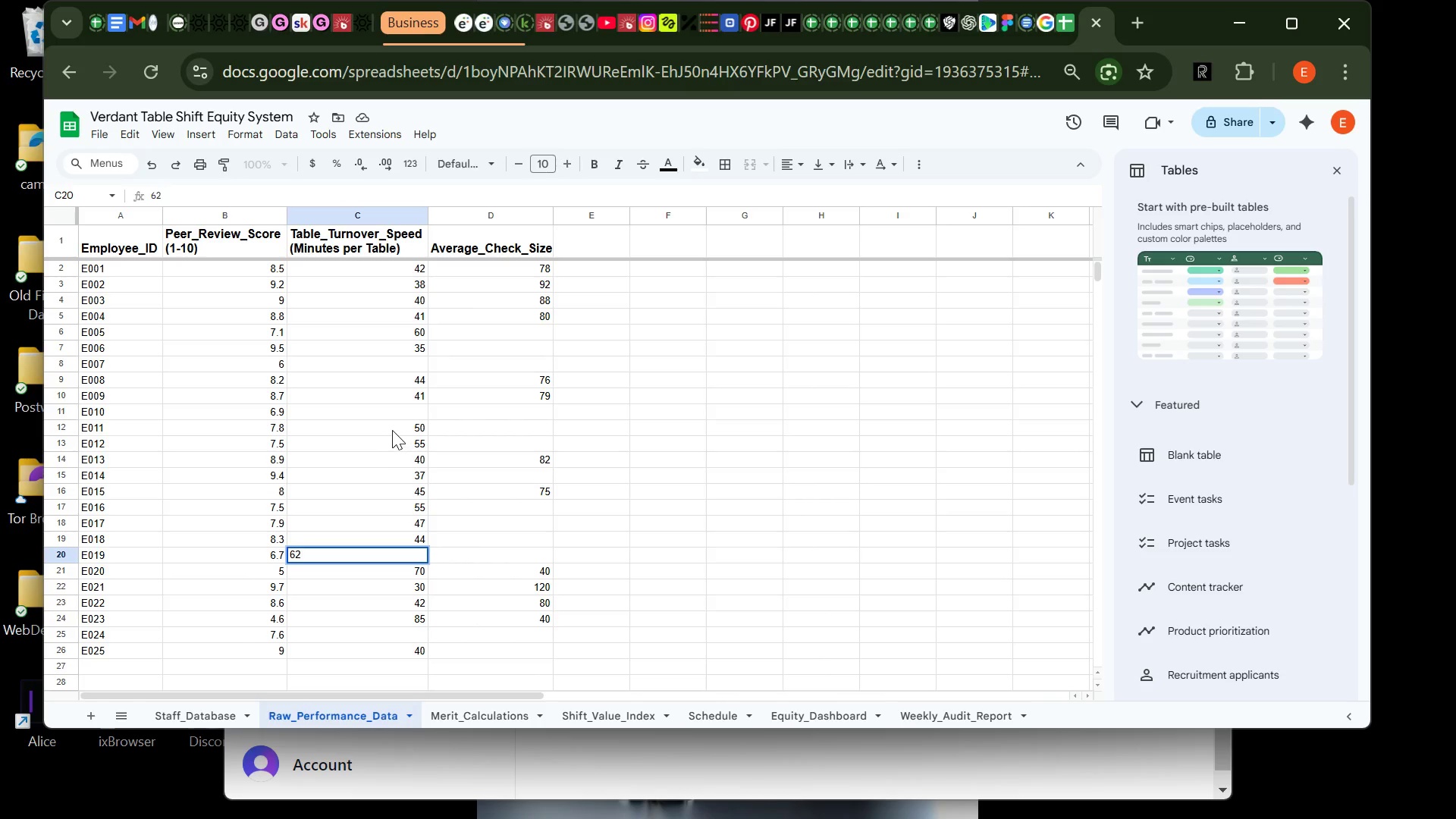 
left_click([387, 410])
 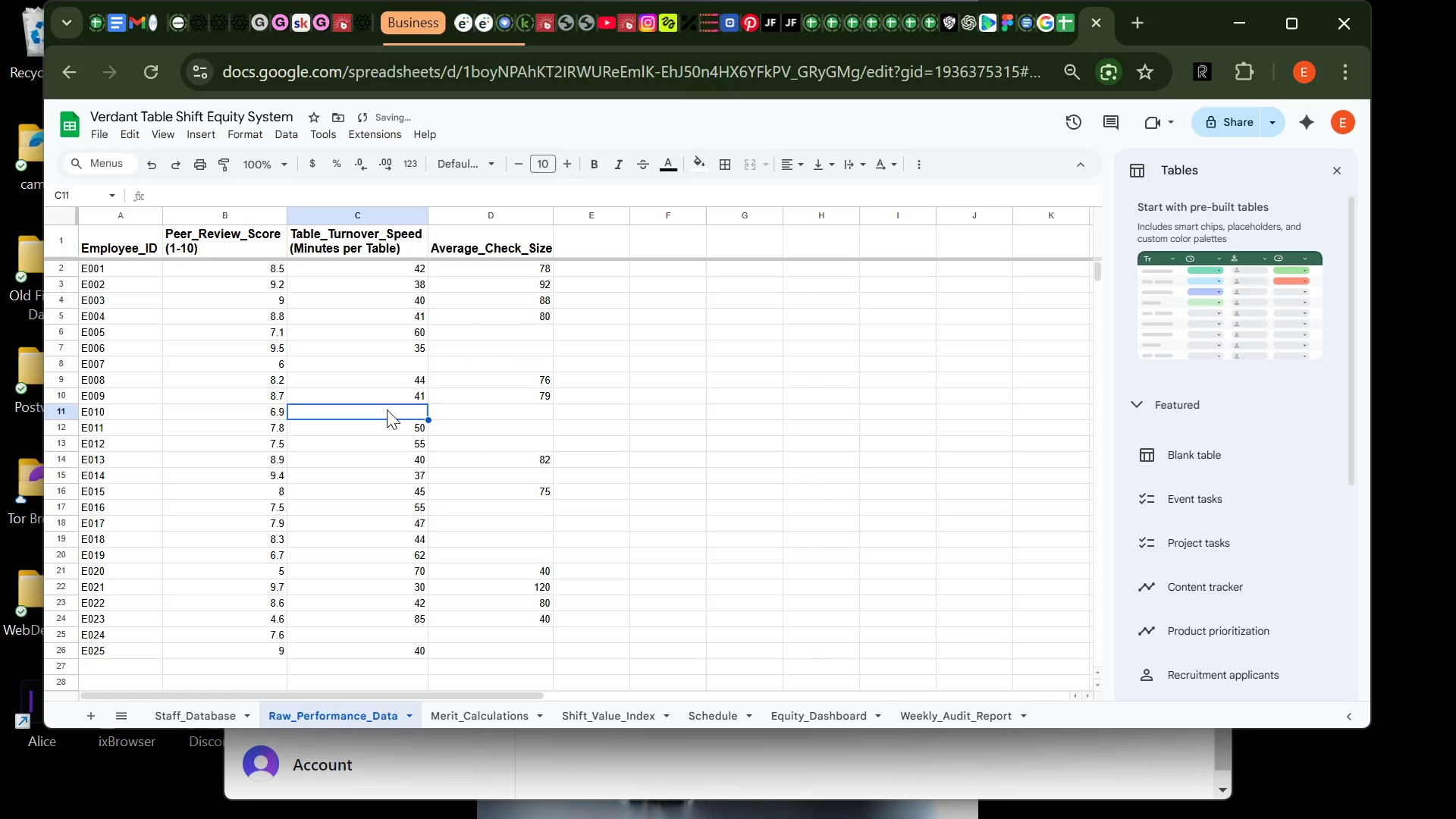 
type(58)
 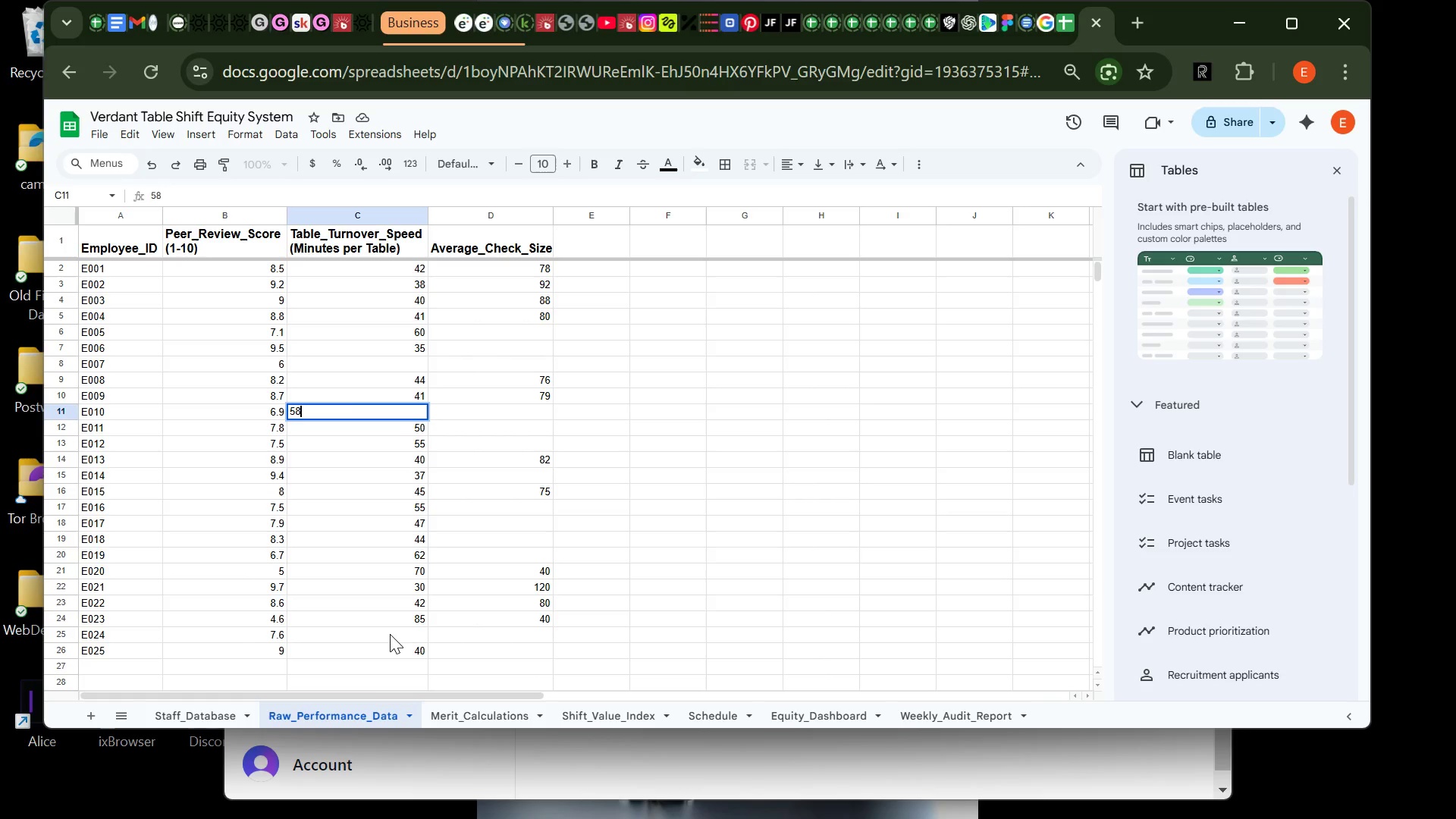 
left_click([390, 634])
 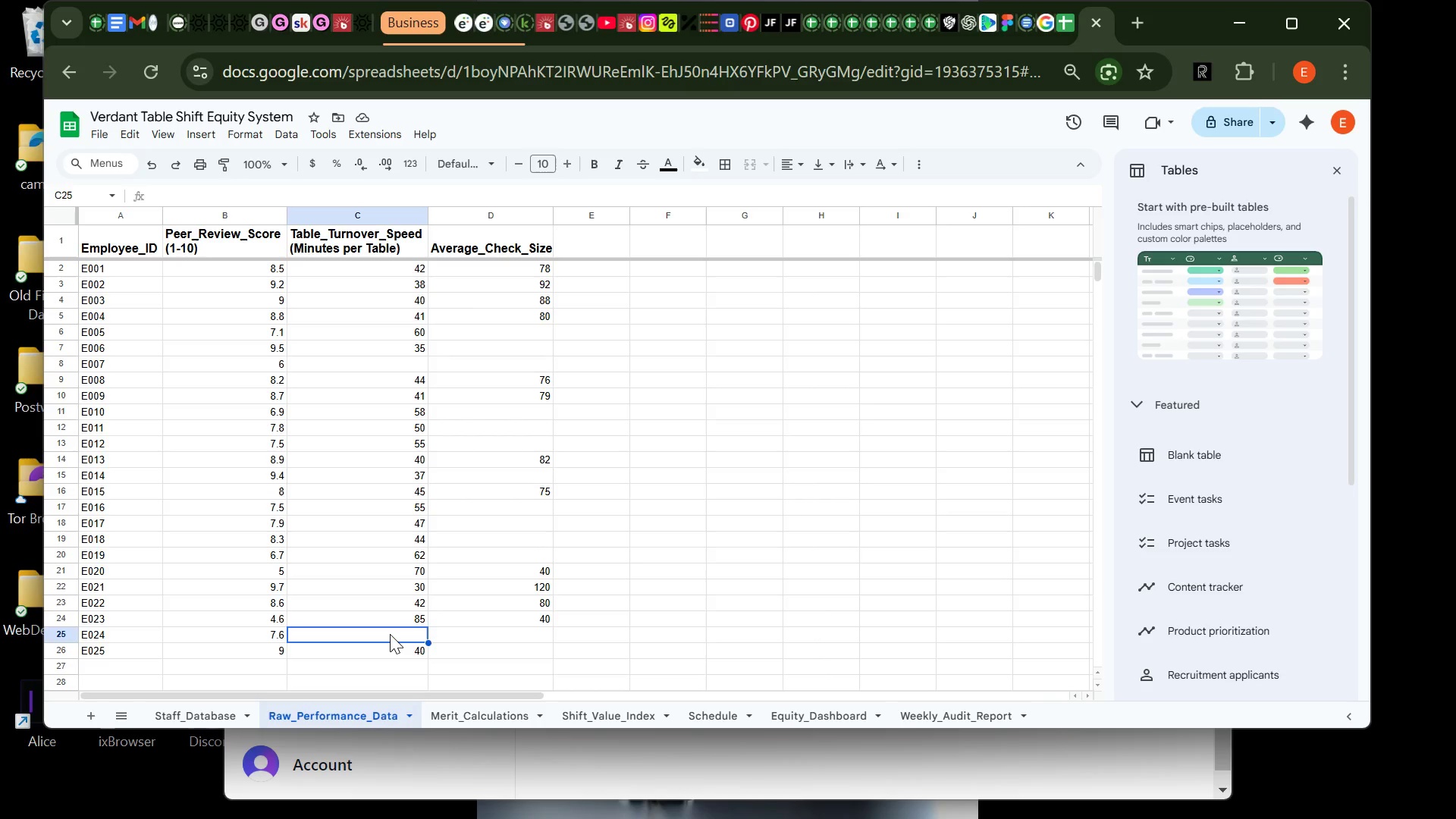 
wait(7.09)
 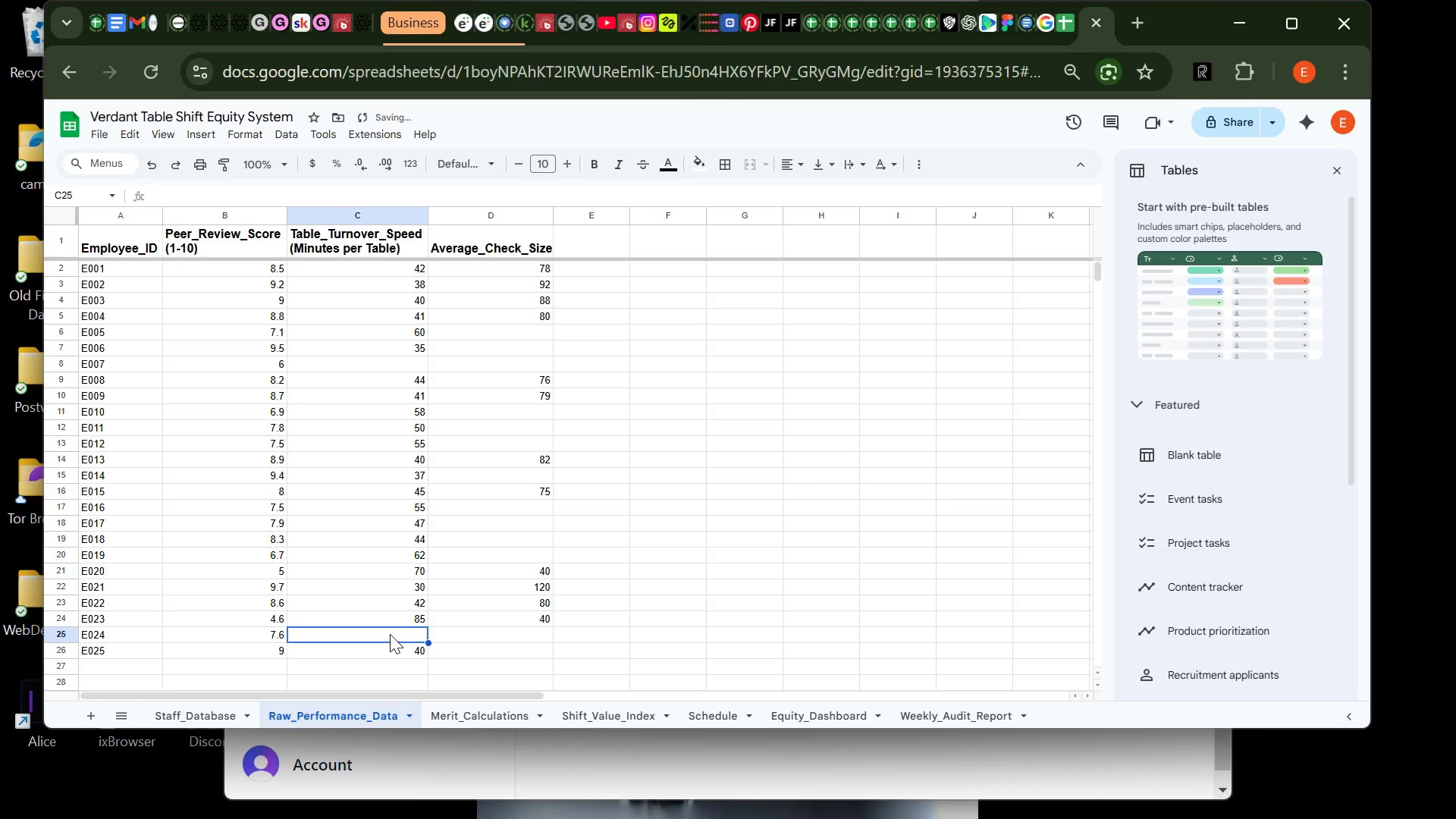 
type(48)
 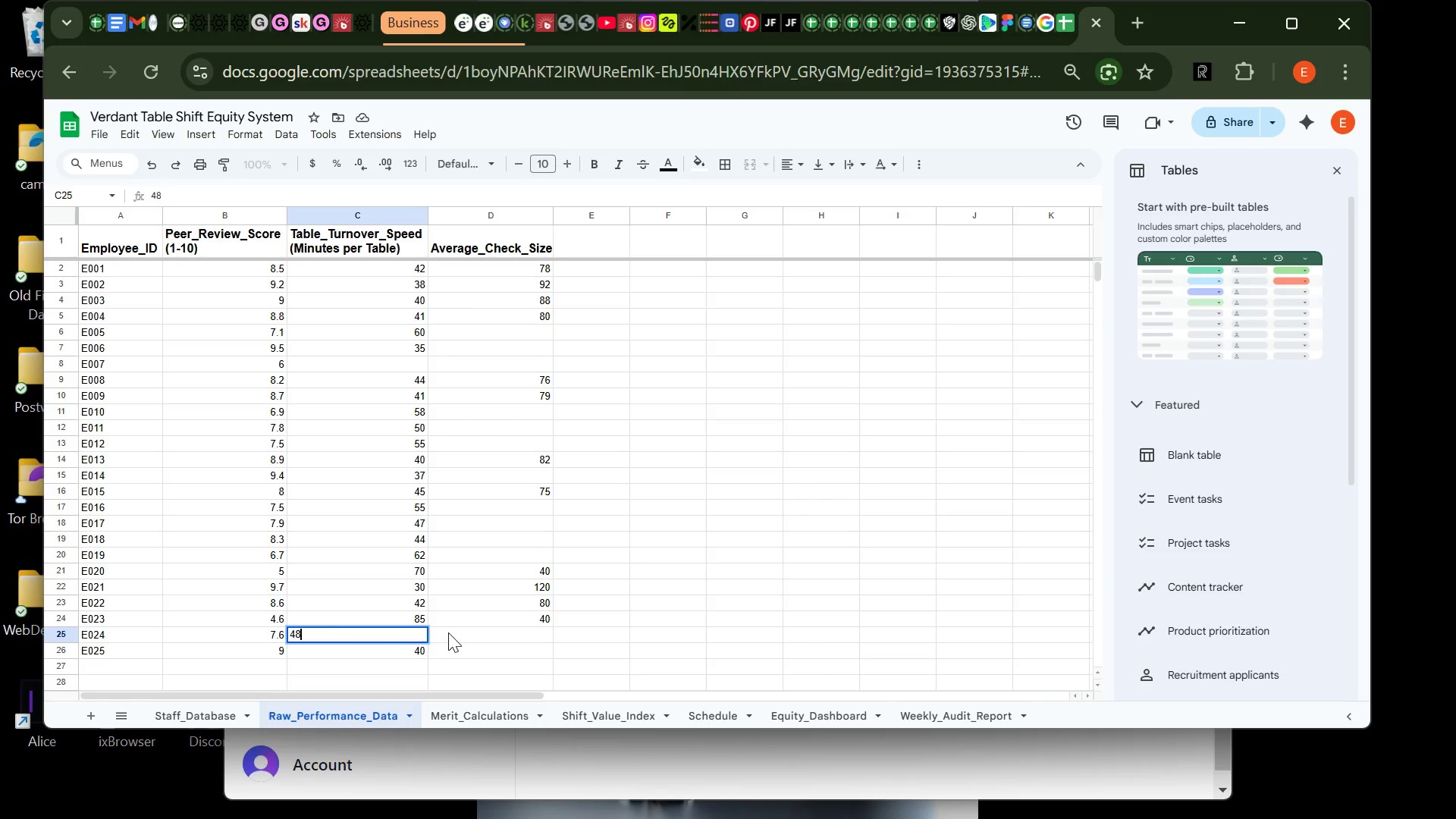 
left_click([449, 632])
 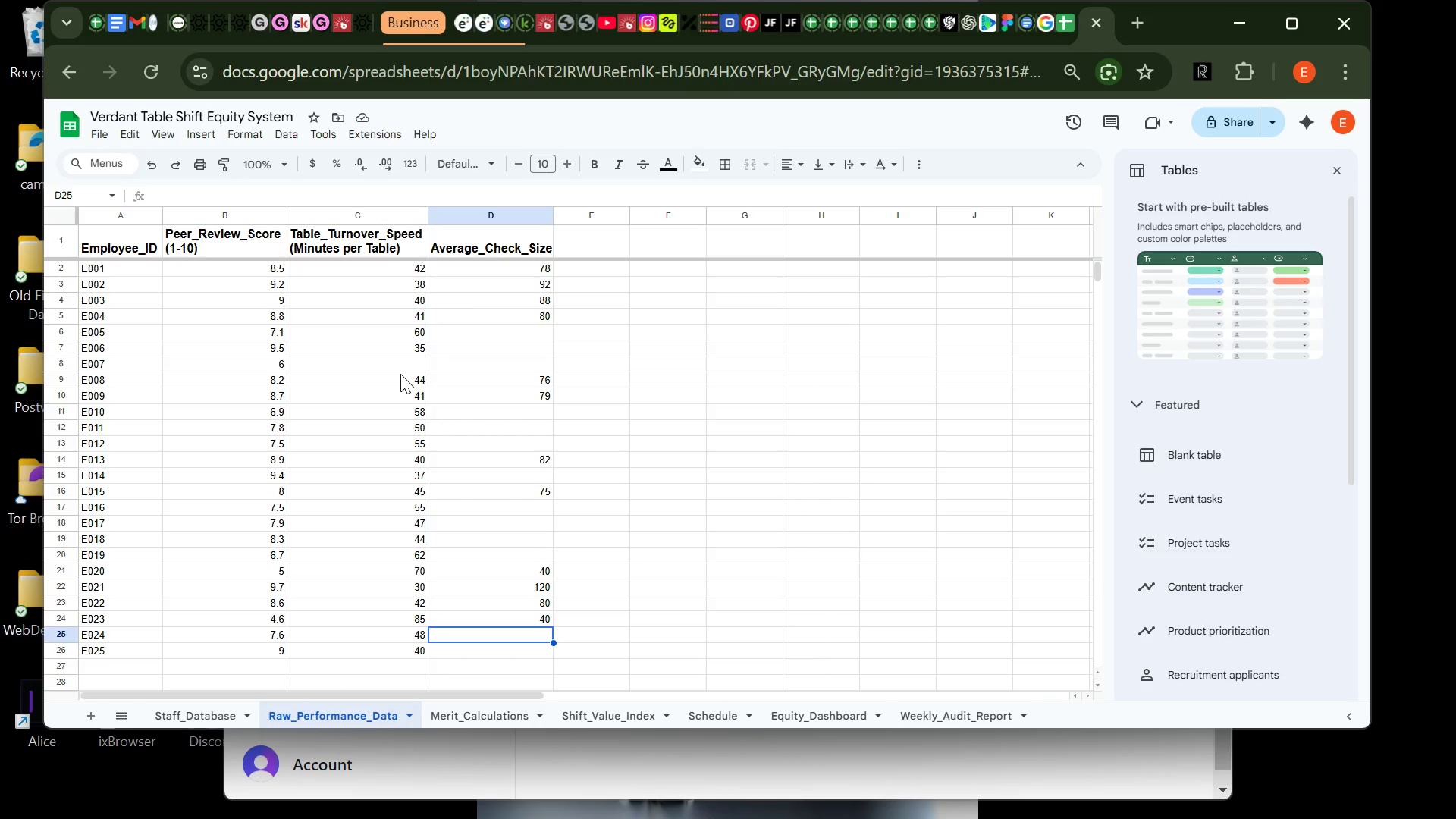 
wait(29.14)
 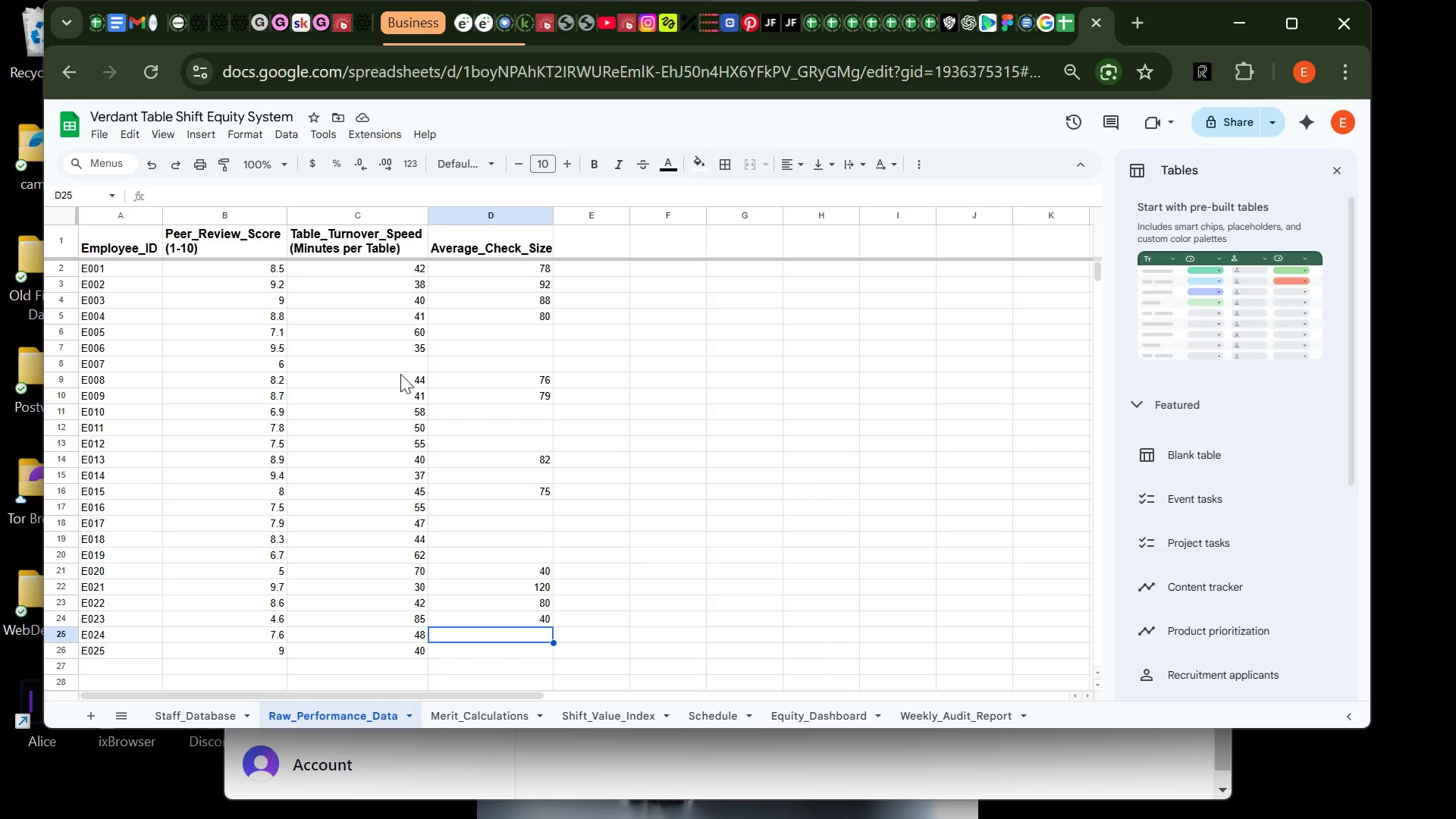 
left_click([485, 656])
 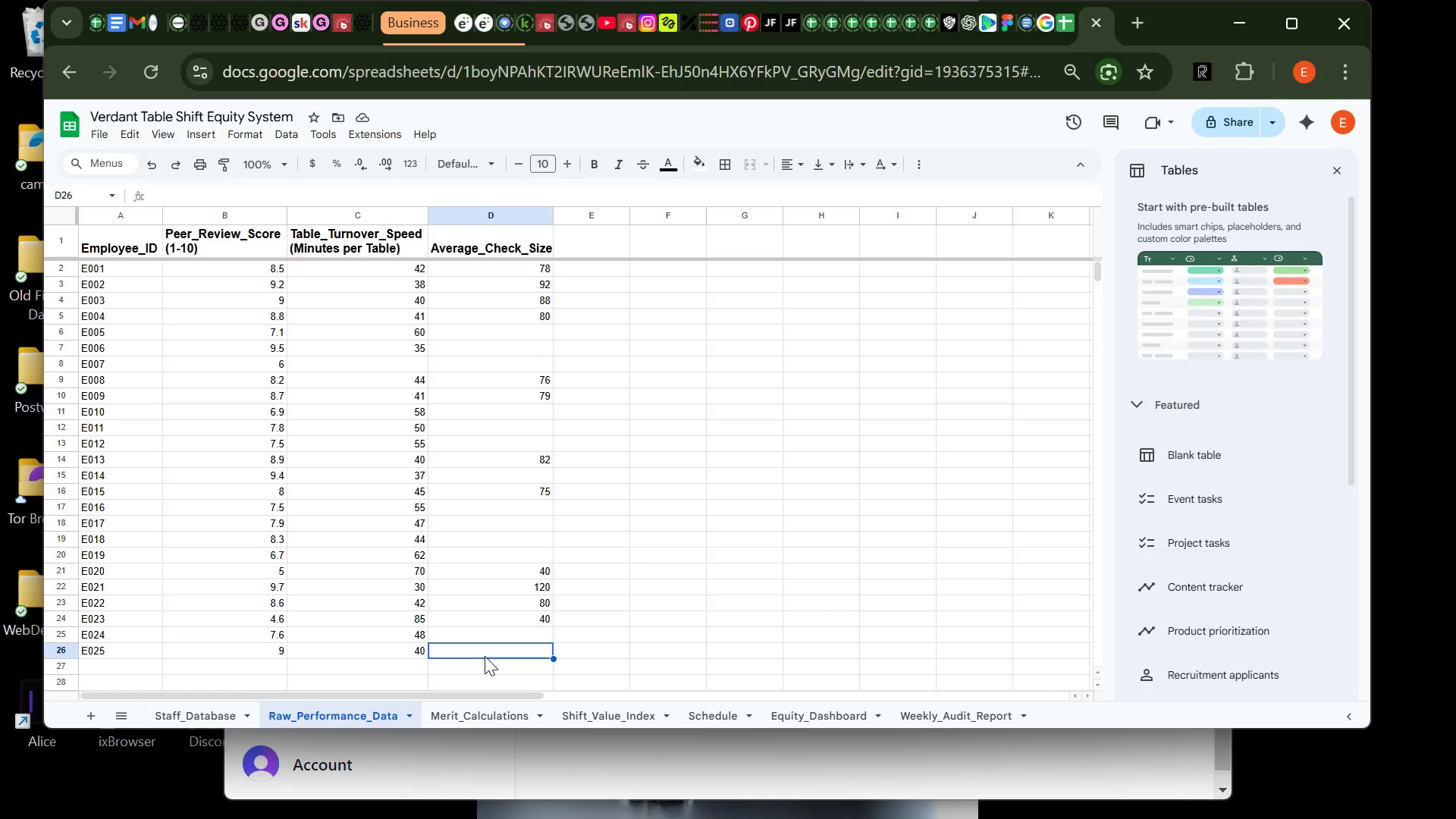 
type(88)
 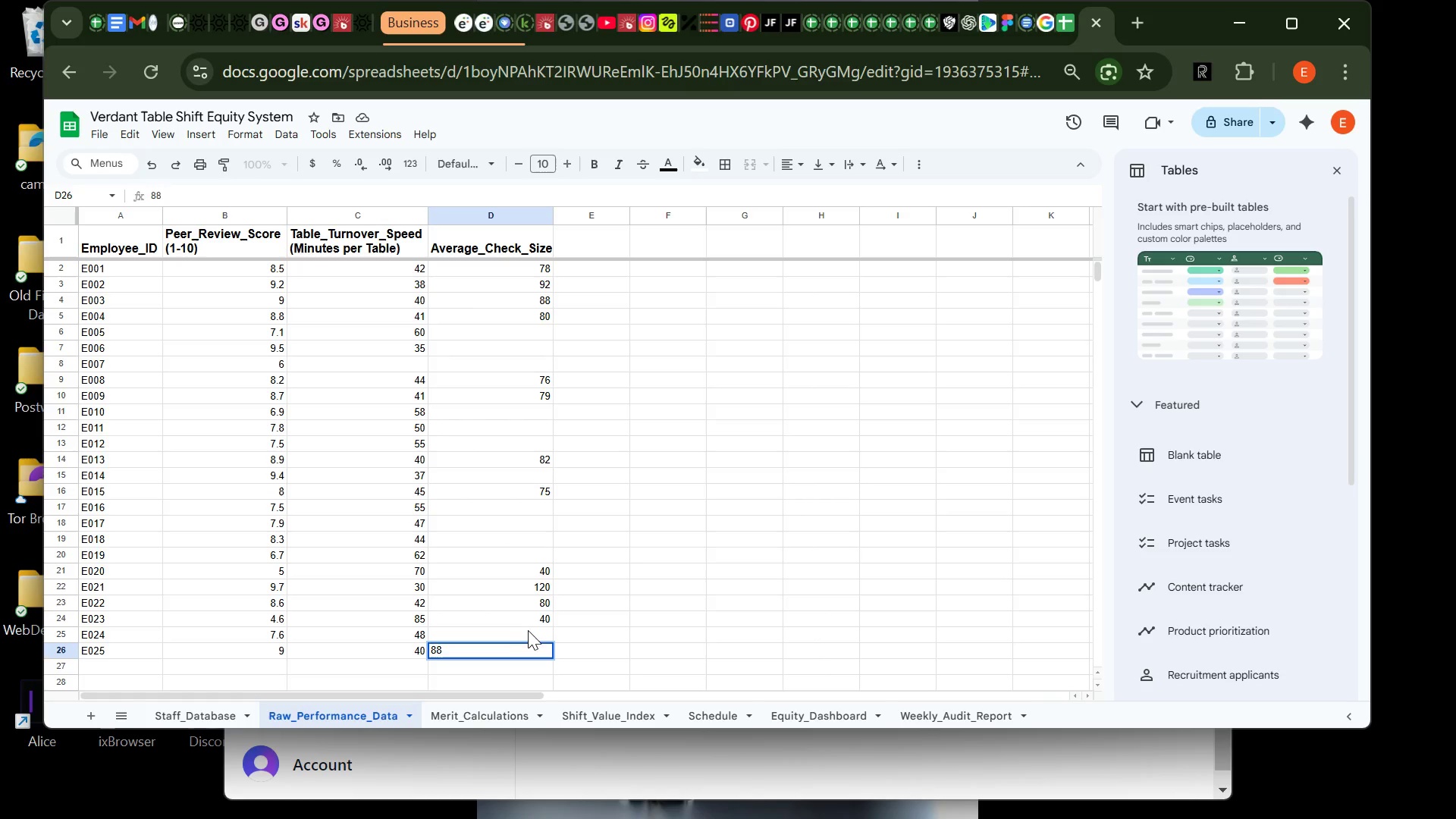 
left_click([526, 626])
 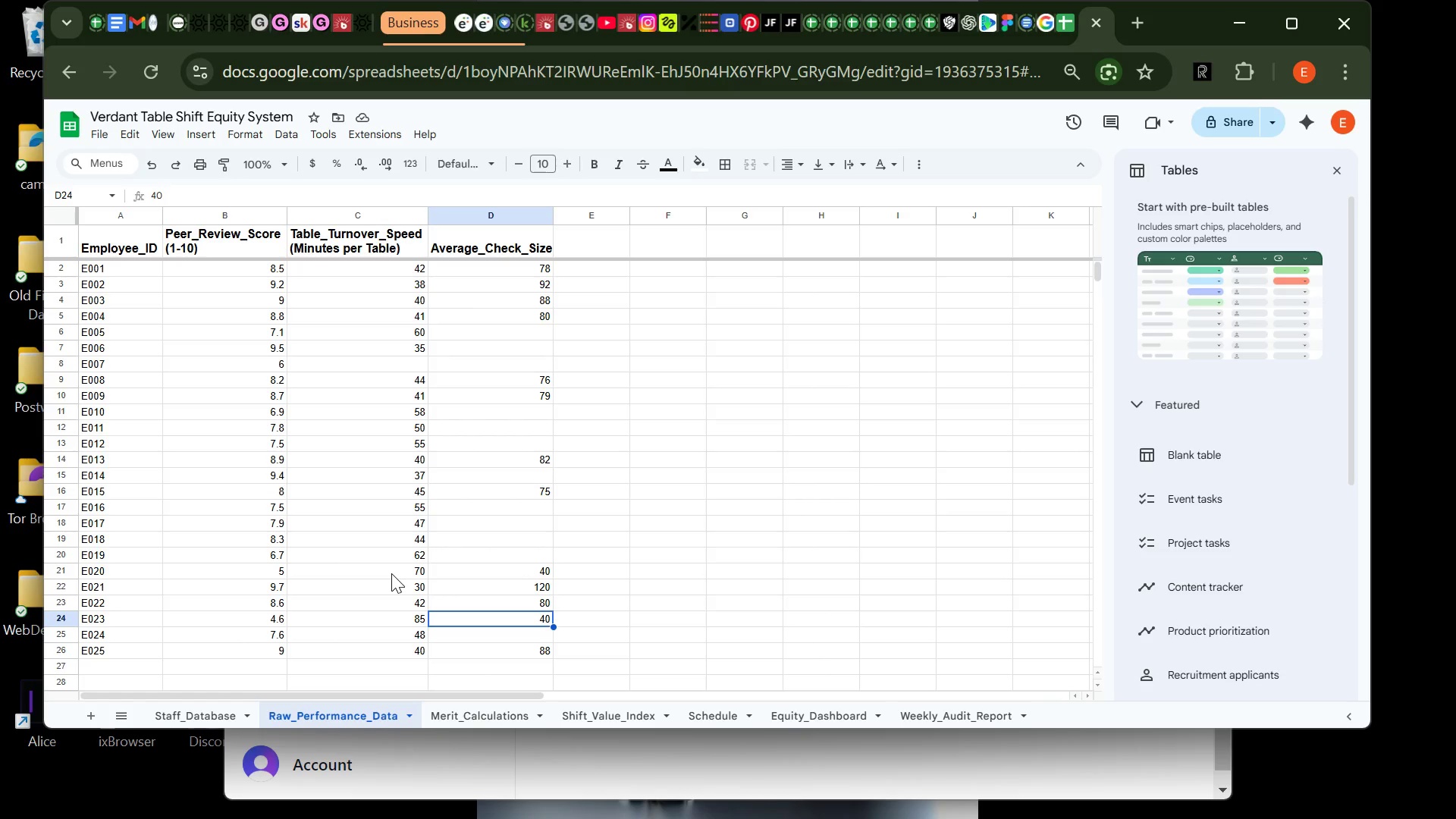 
wait(13.3)
 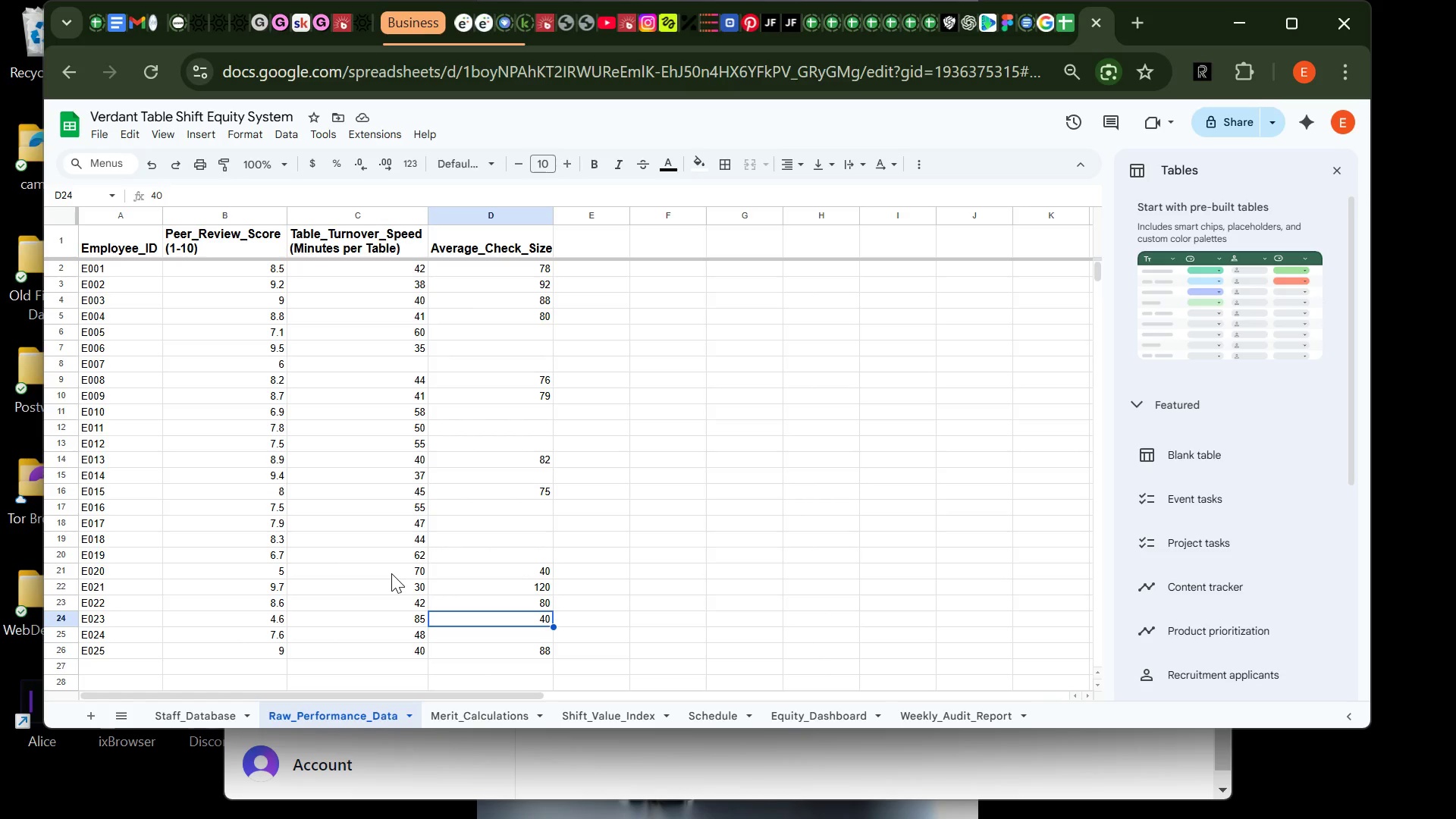 
left_click([412, 570])
 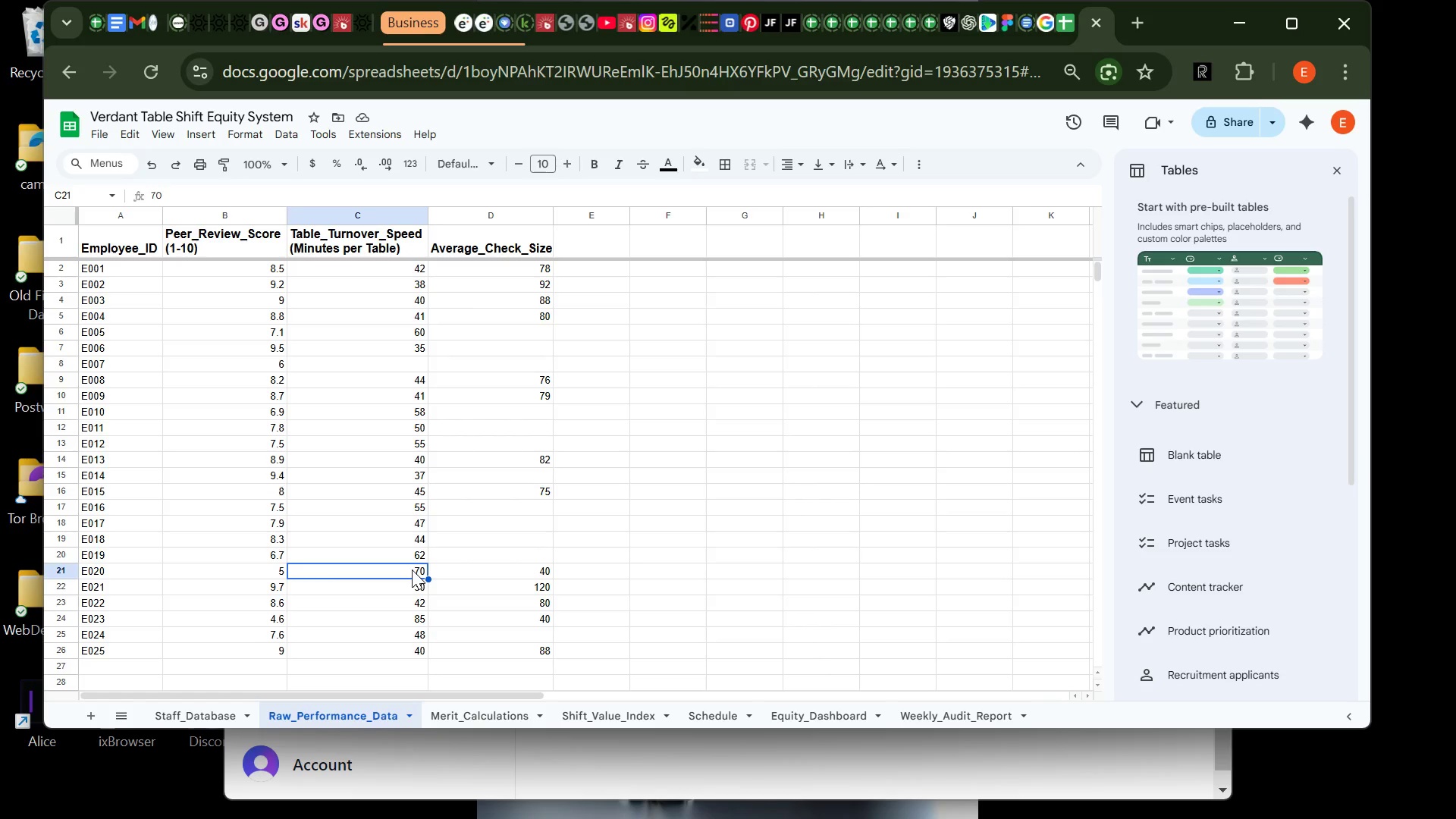 
type(75)
 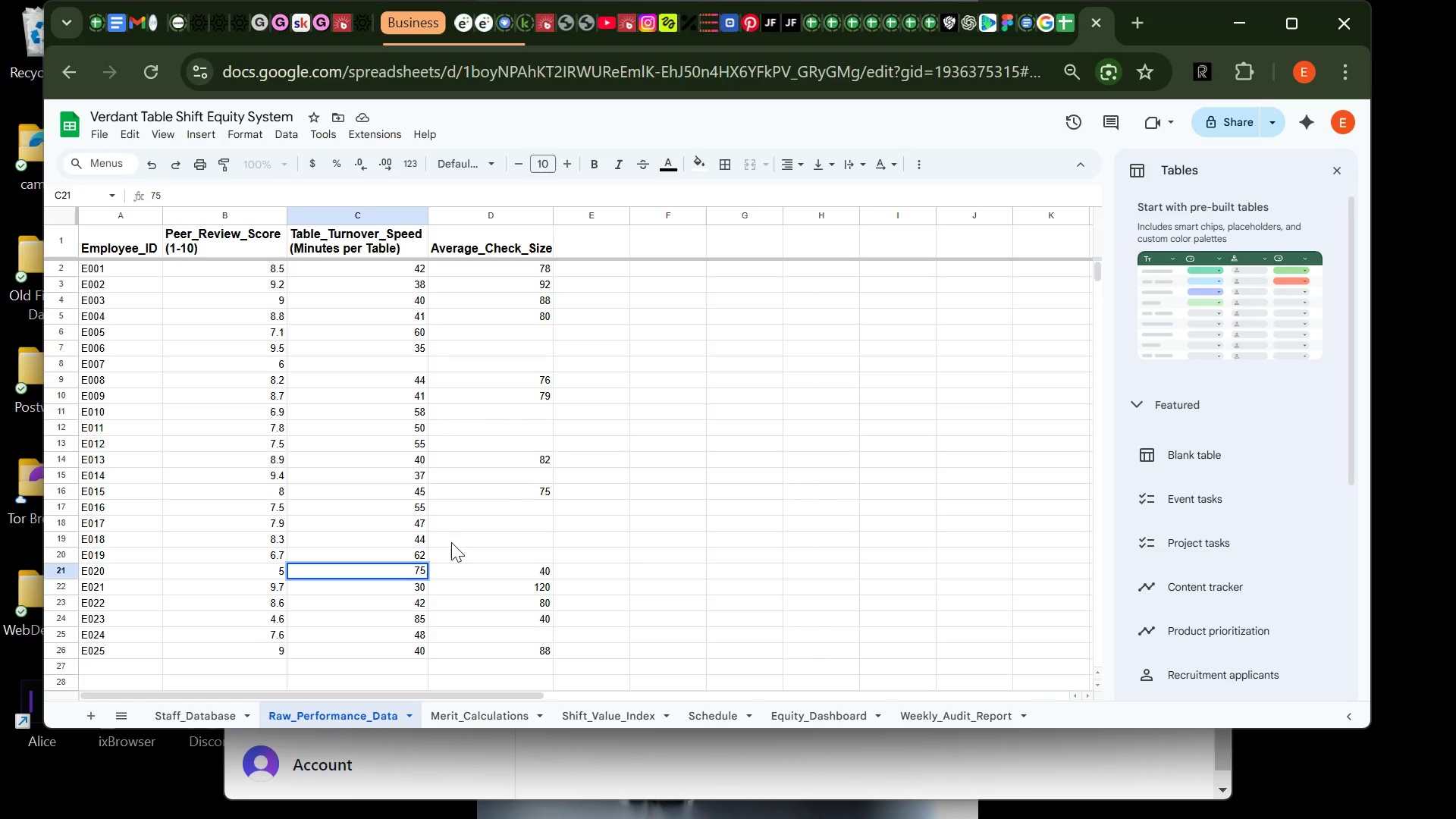 
left_click([455, 540])
 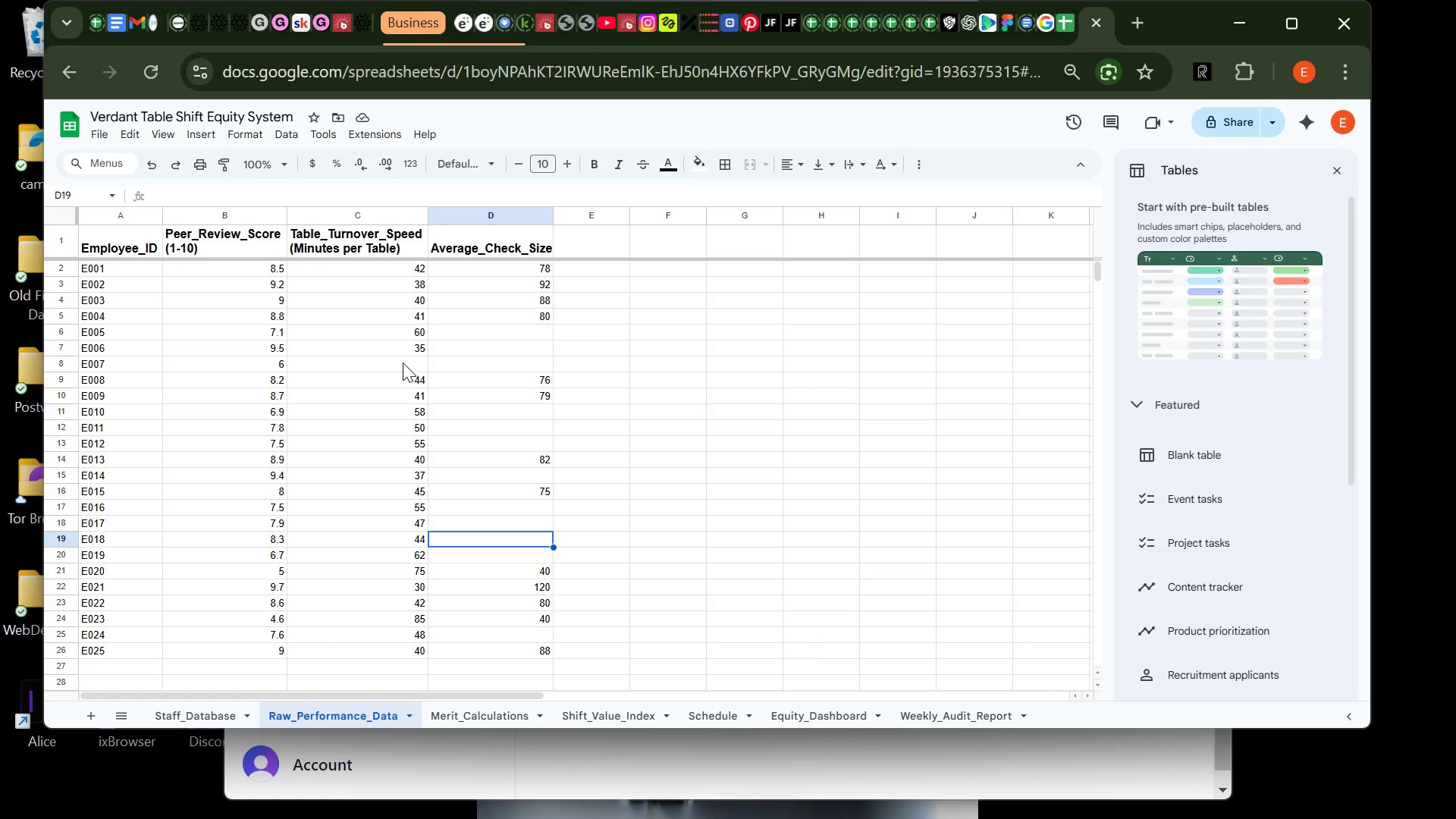 
wait(29.11)
 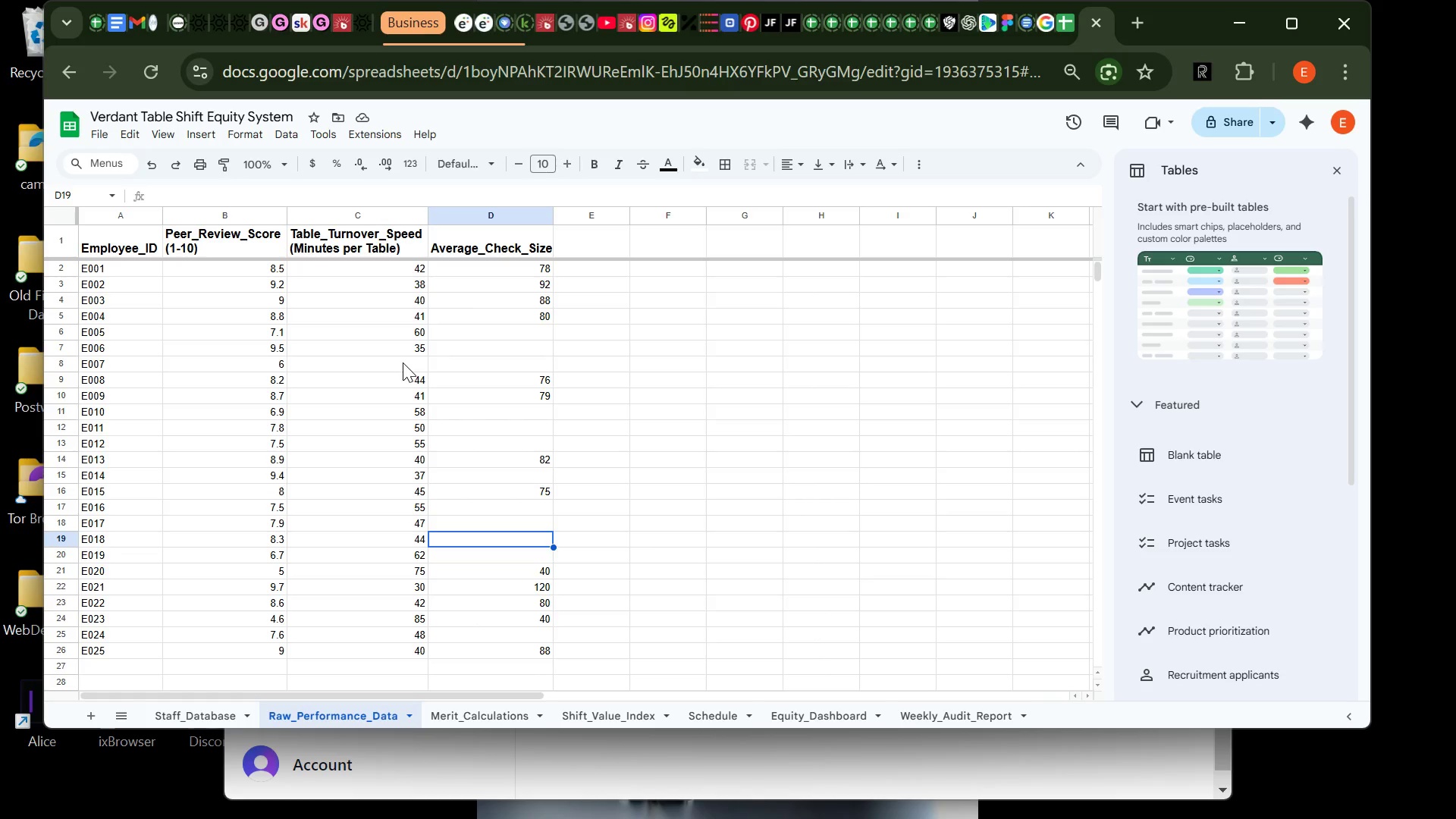 
left_click([403, 362])
 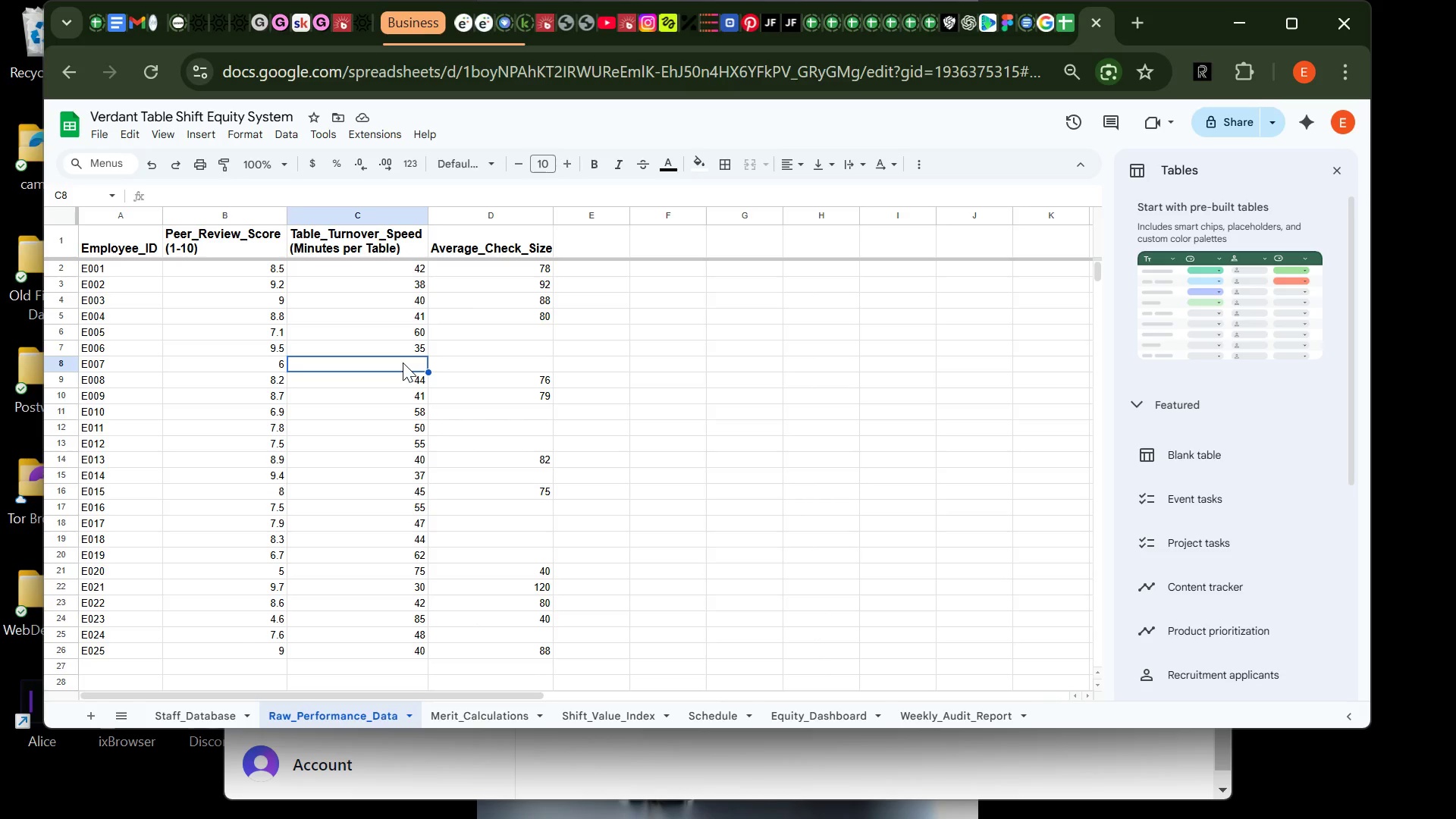 
type(68)
 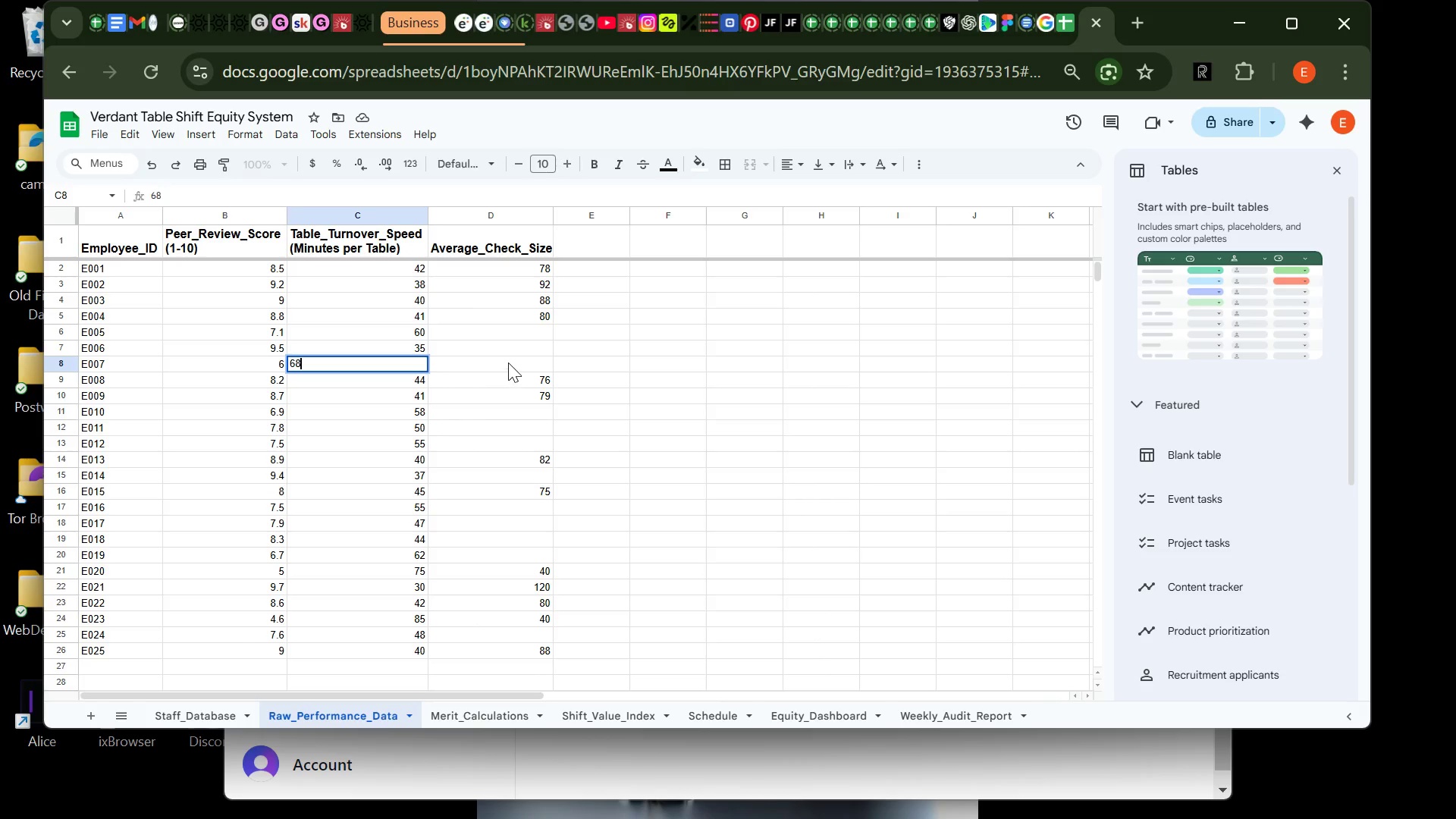 
left_click([508, 362])
 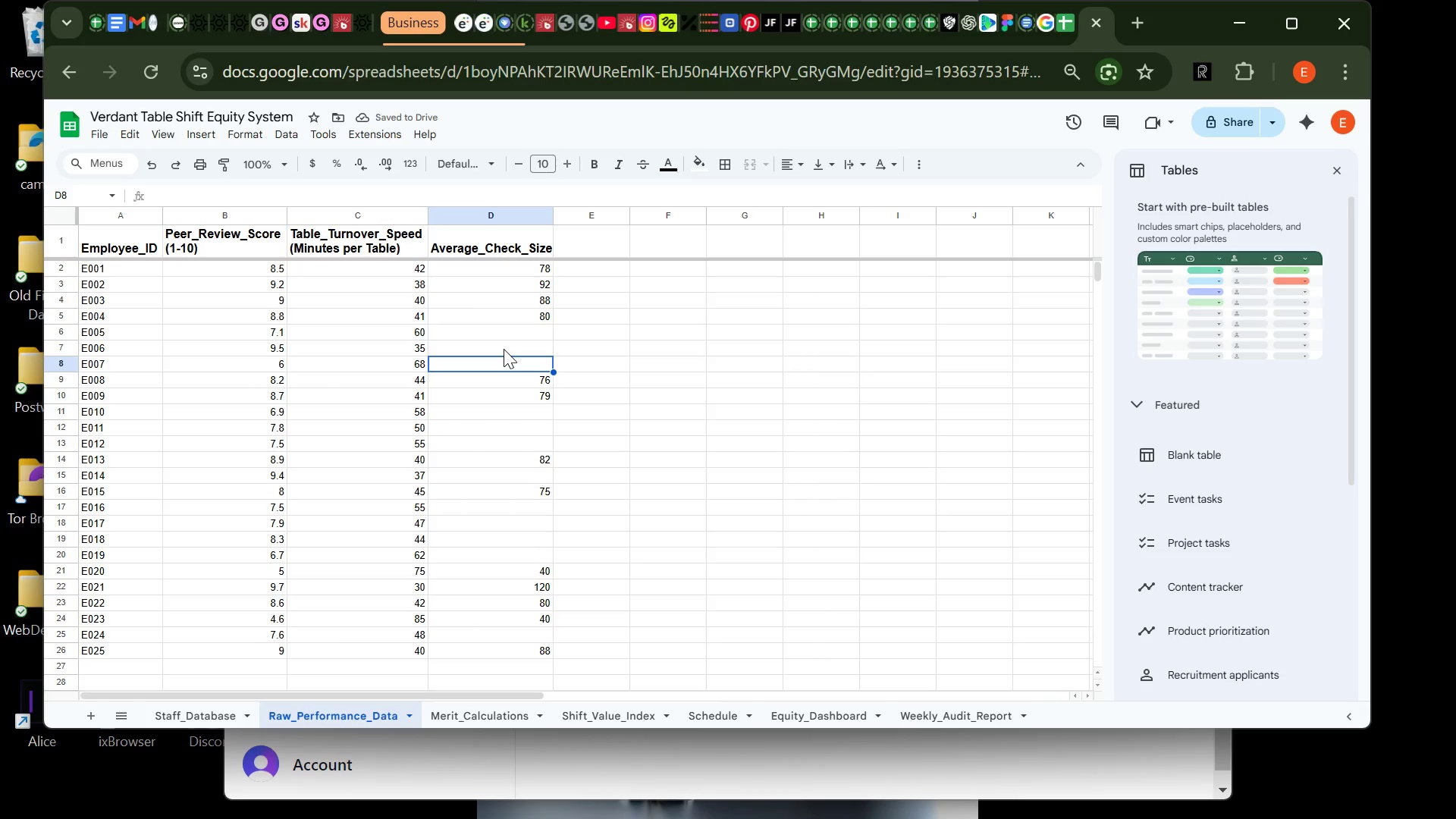 
wait(5.77)
 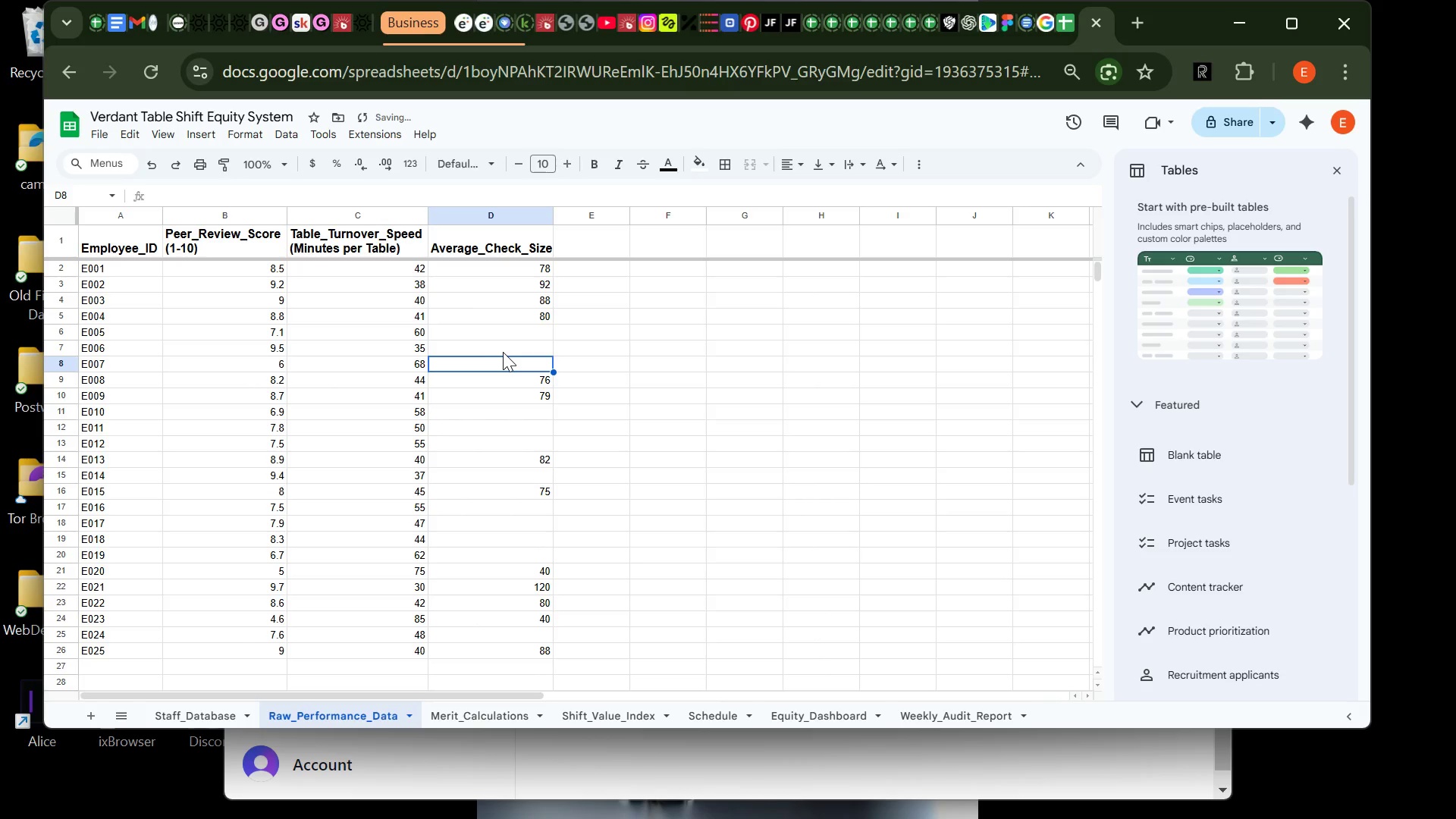 
left_click([505, 349])
 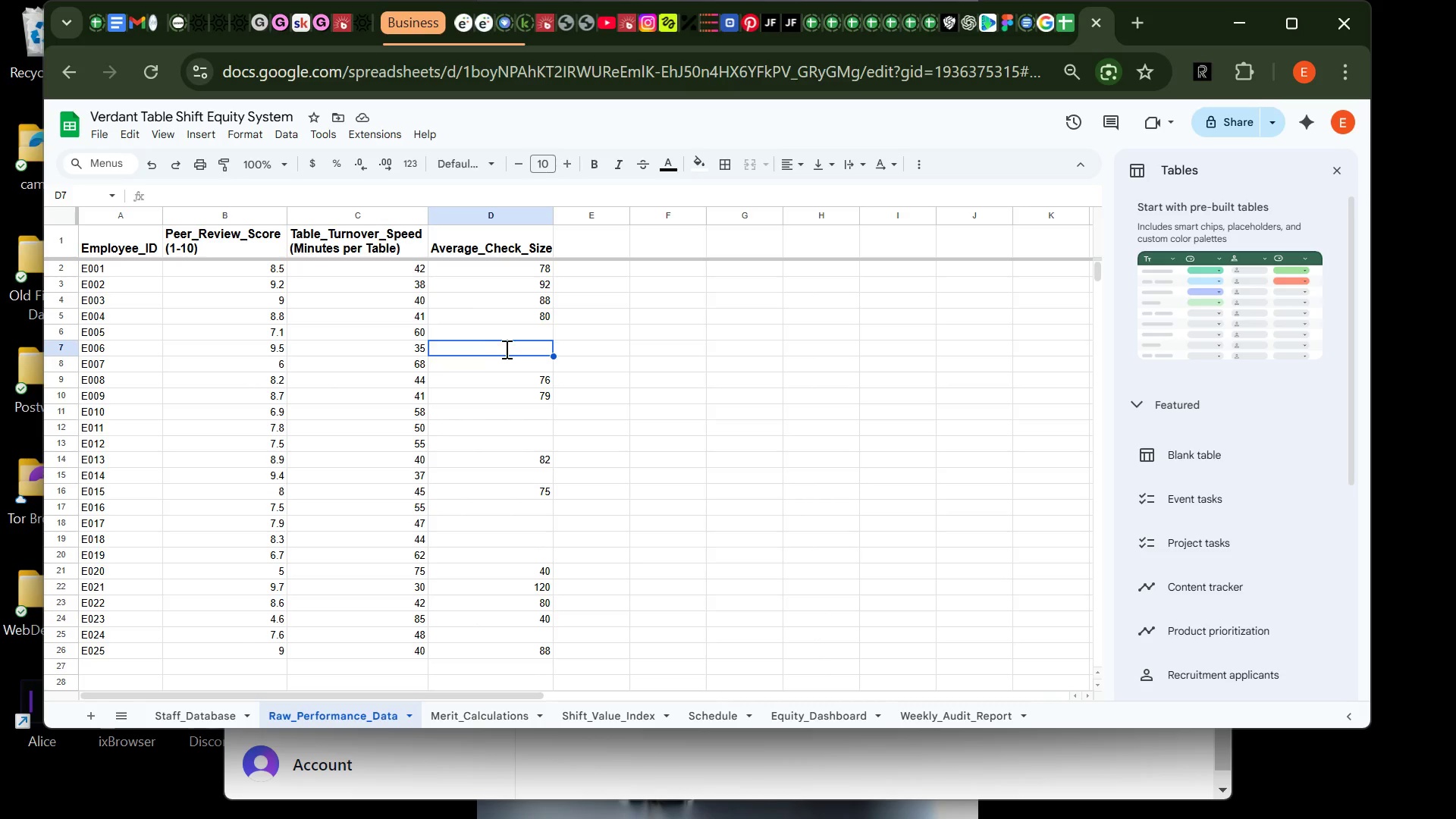 
type(100)
 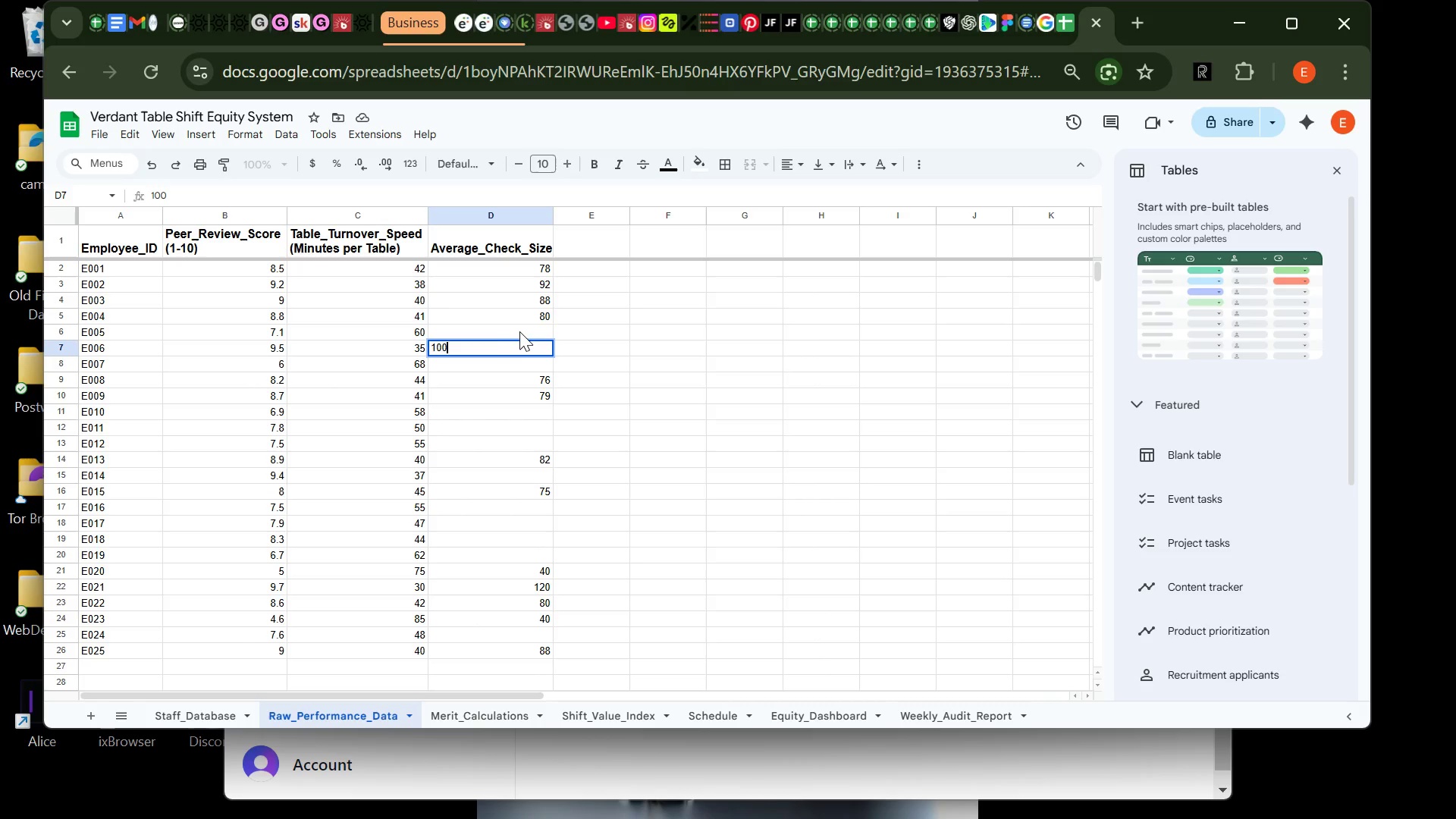 
left_click([520, 328])
 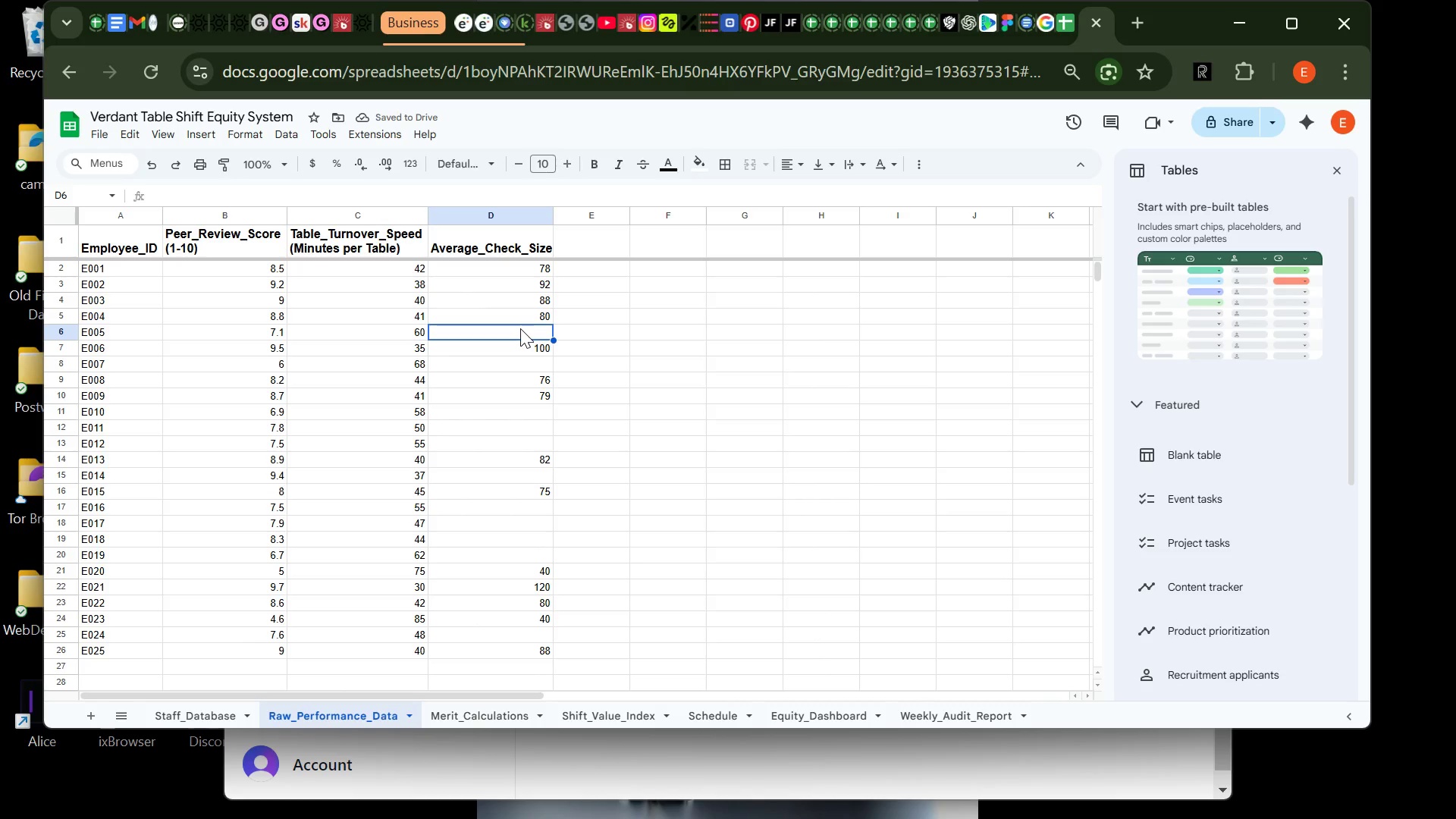 
wait(8.06)
 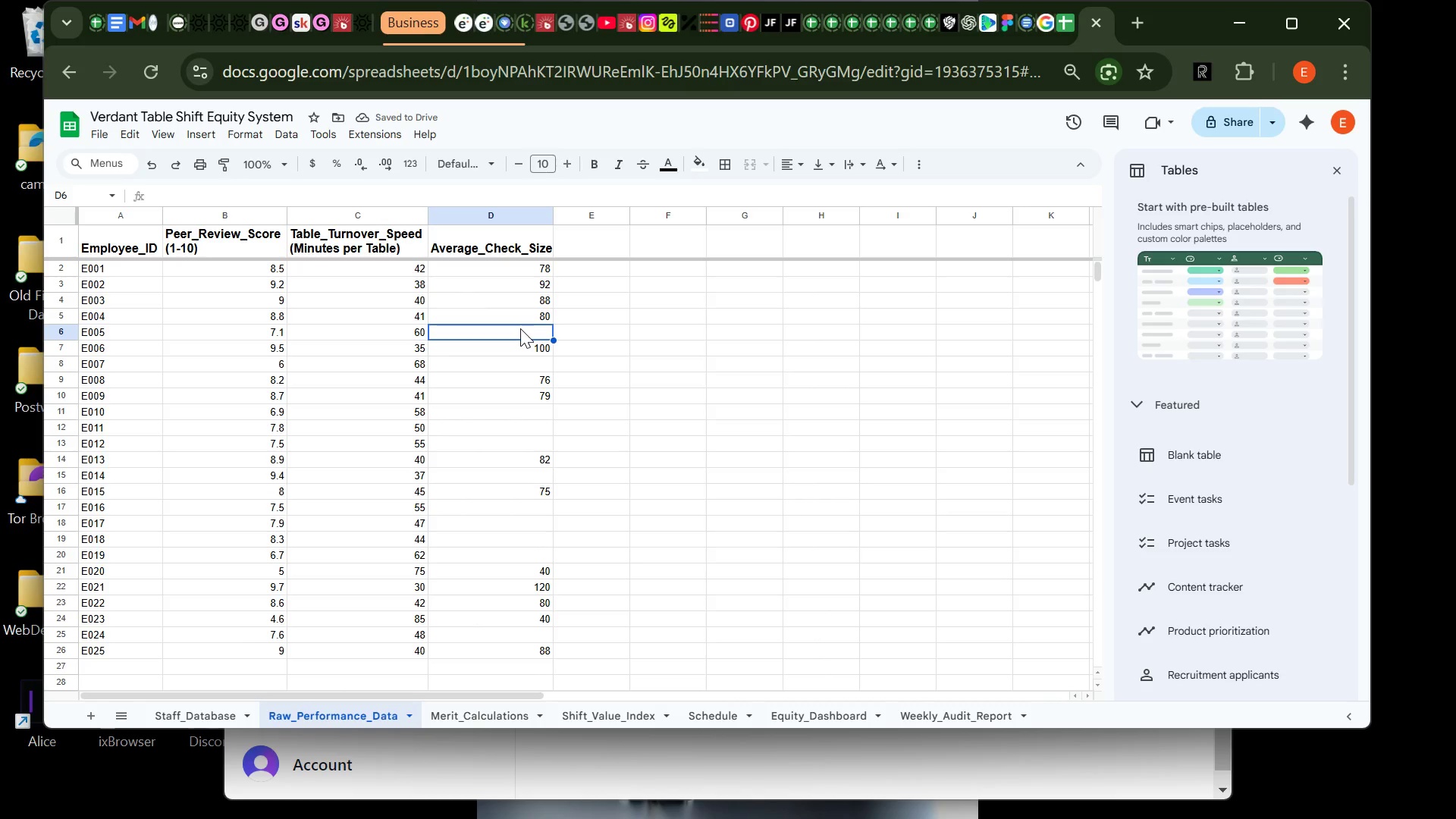 
left_click_drag(start_coordinate=[520, 328], to_coordinate=[501, 560])
 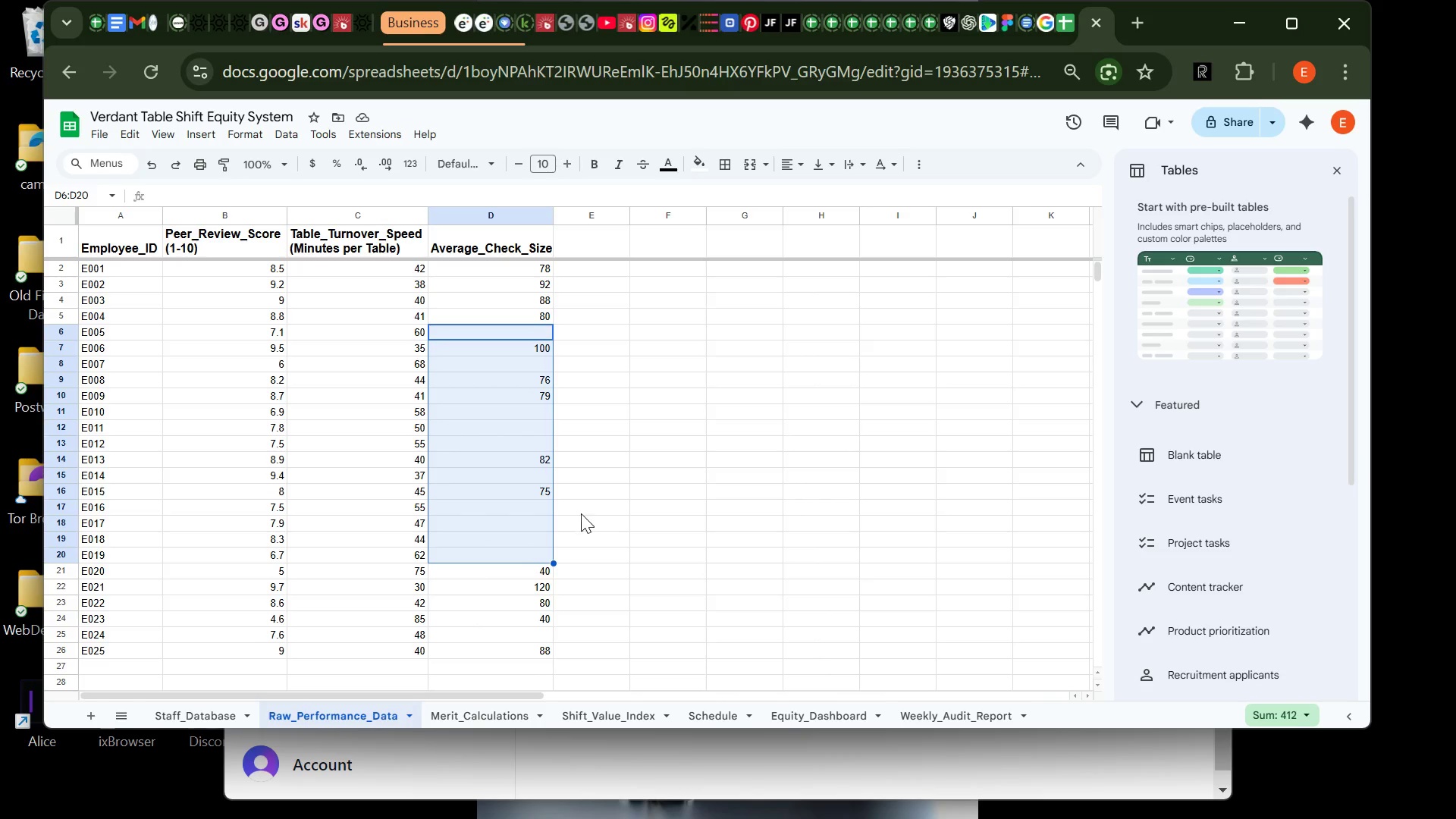 
left_click([581, 513])
 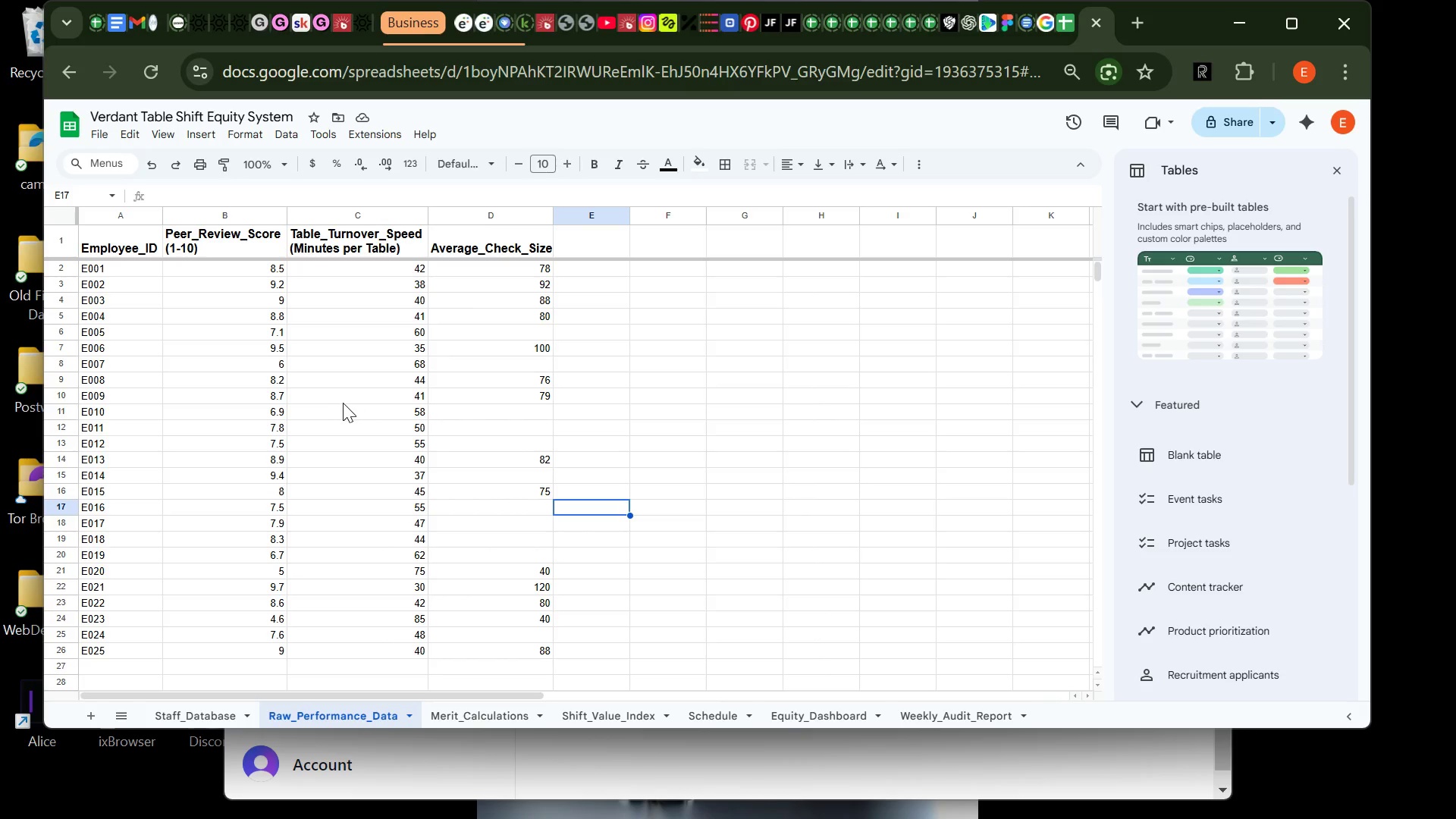 
wait(15.3)
 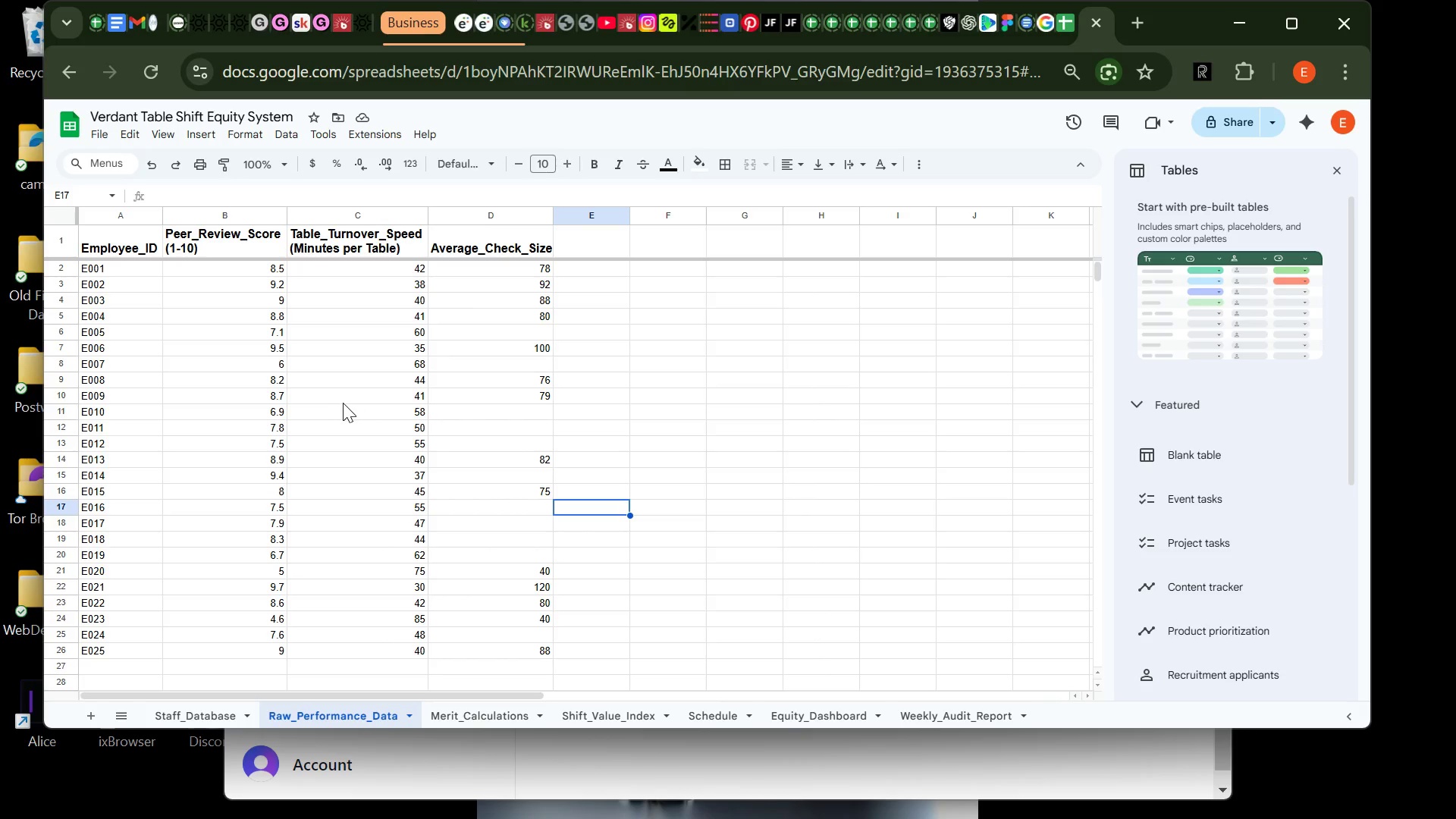 
left_click([517, 544])
 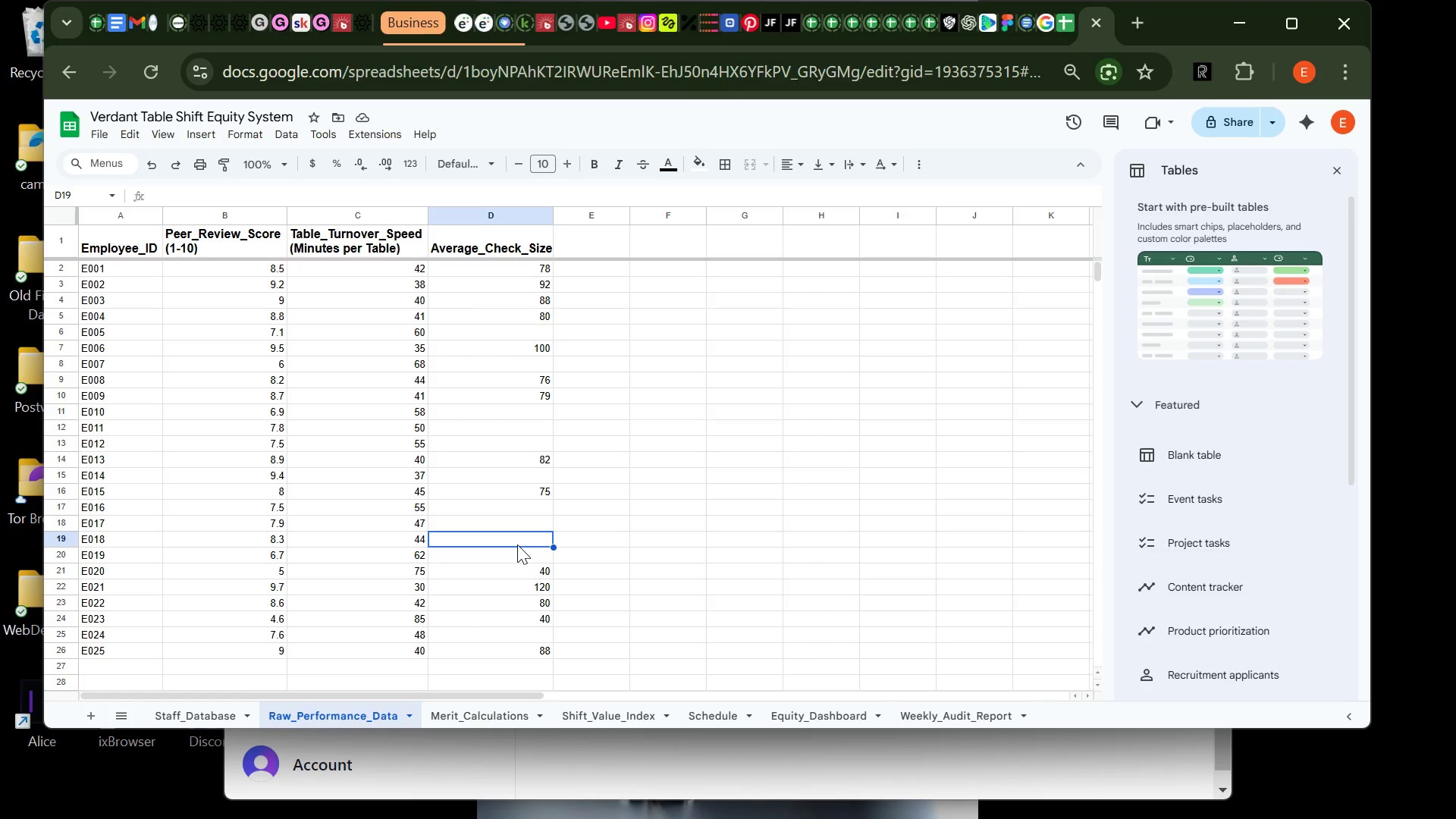 
type(78)
 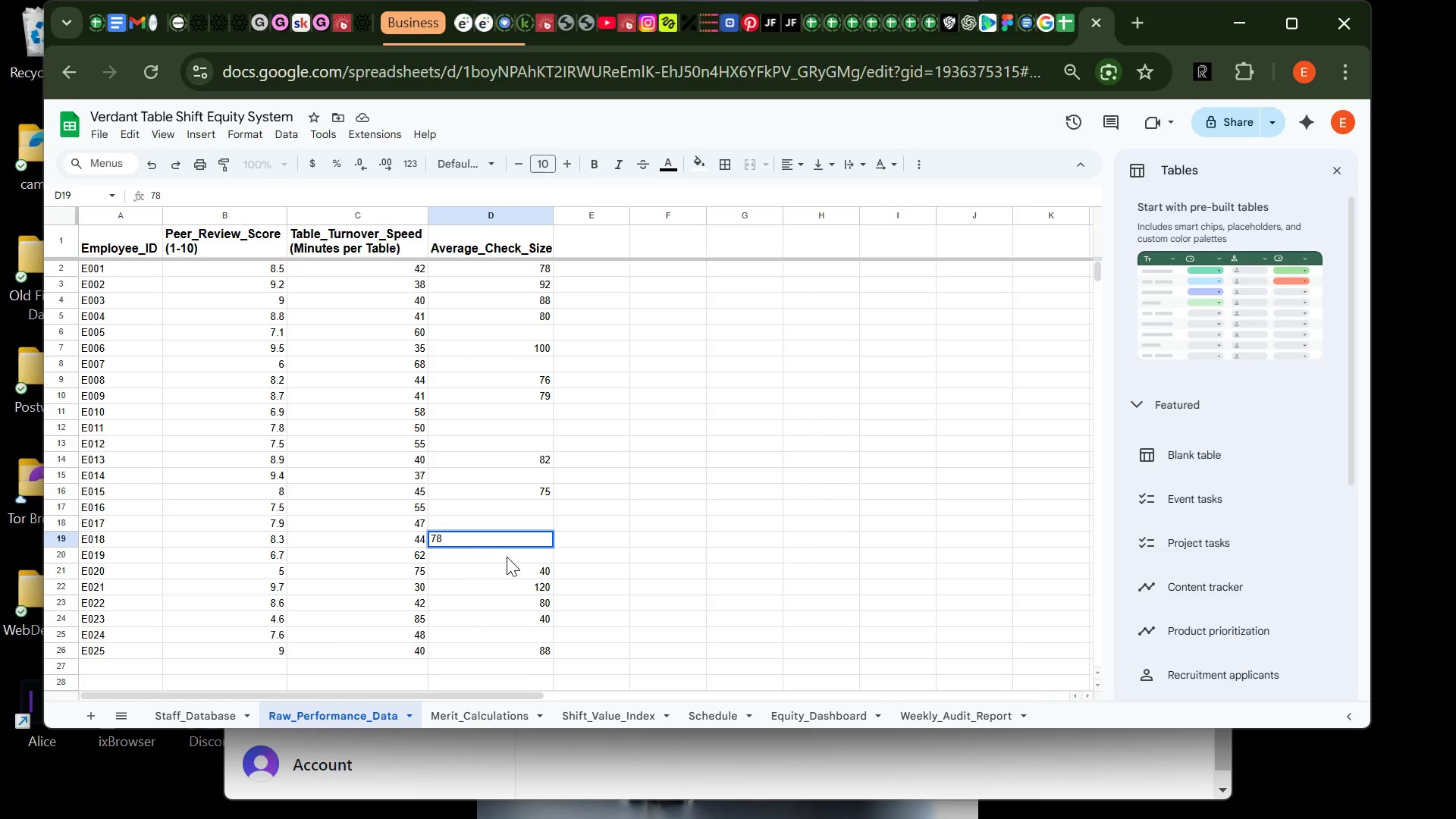 
left_click([502, 557])
 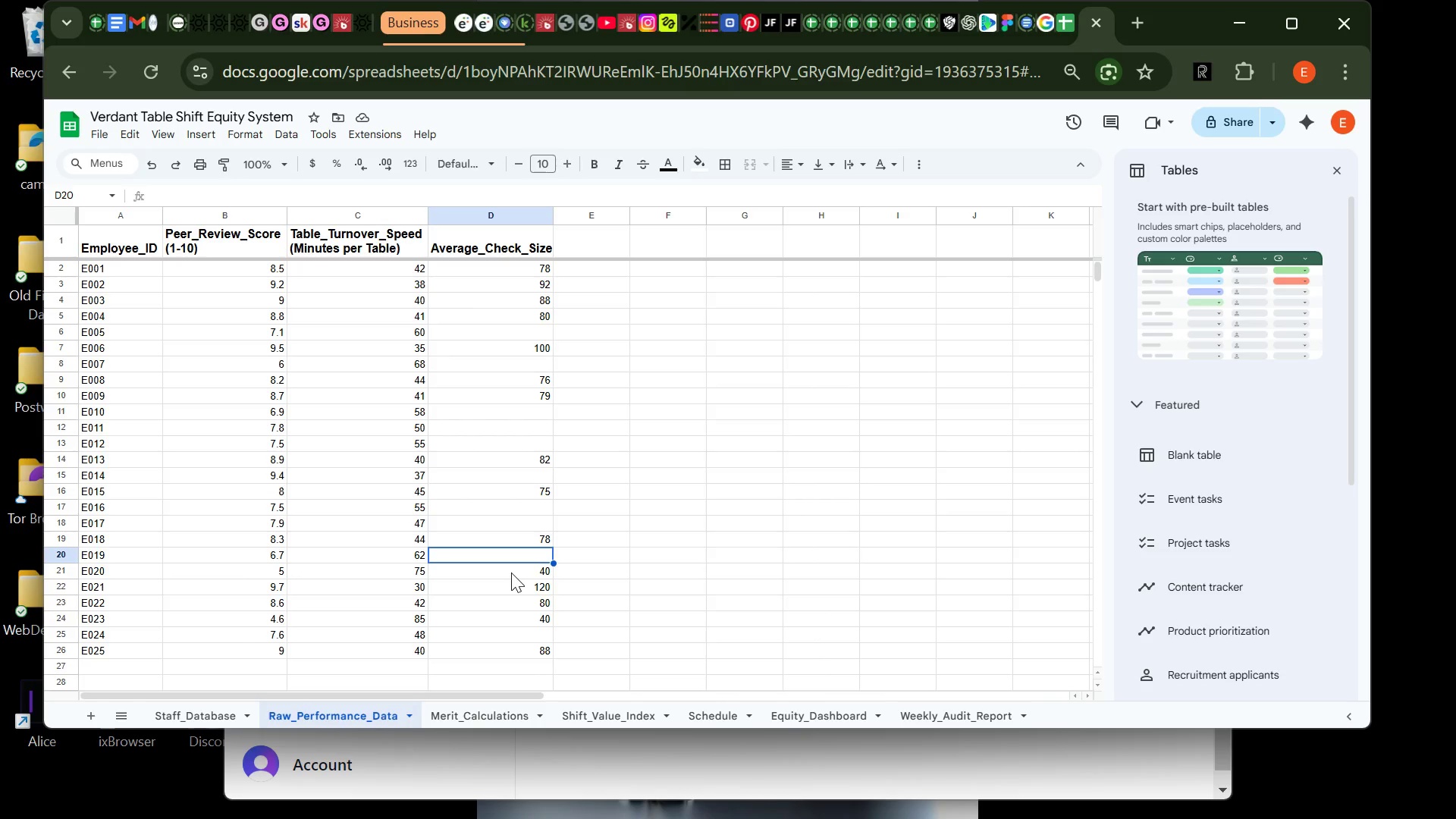 
wait(34.25)
 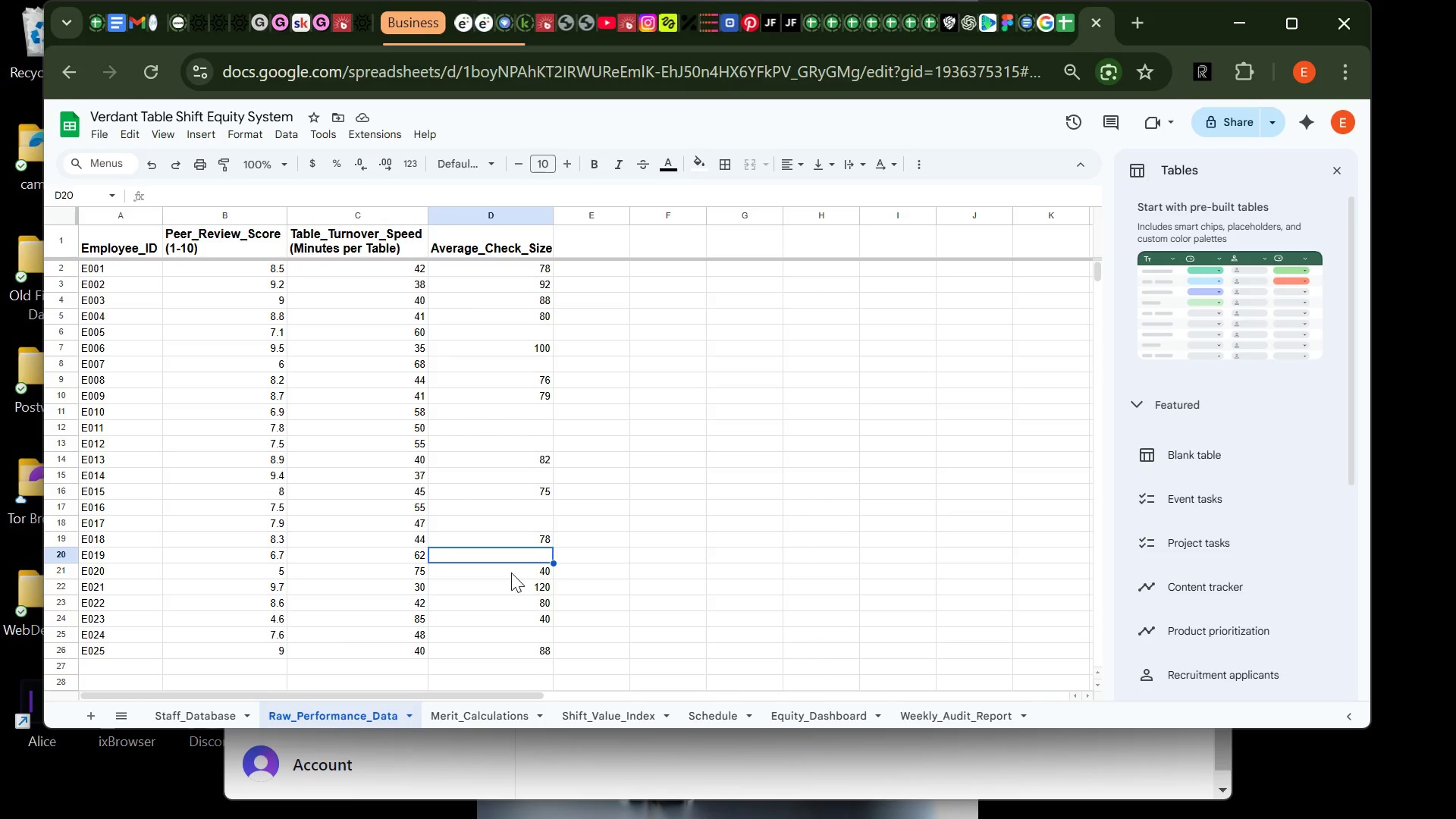 
left_click([522, 525])
 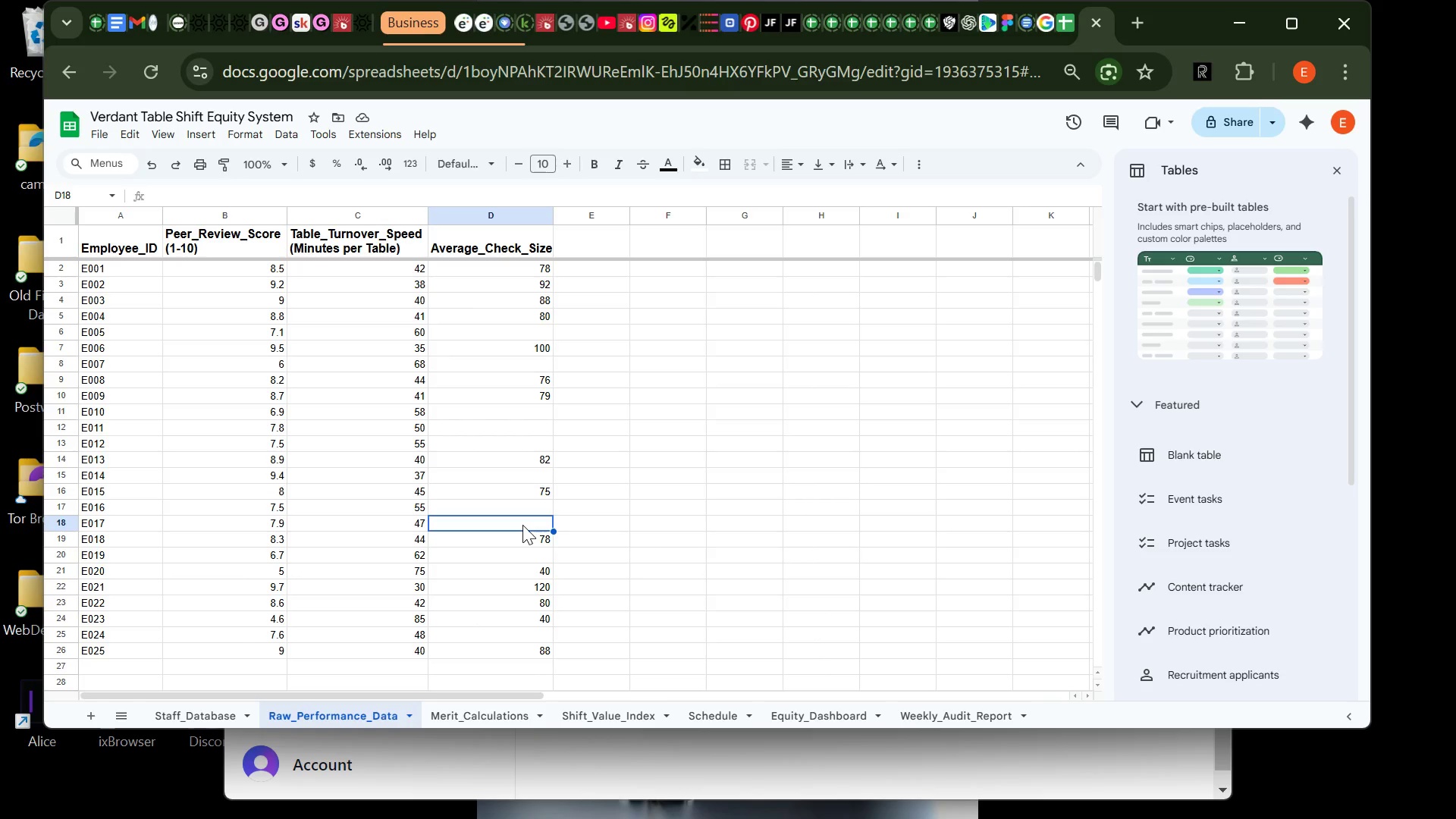 
wait(5.78)
 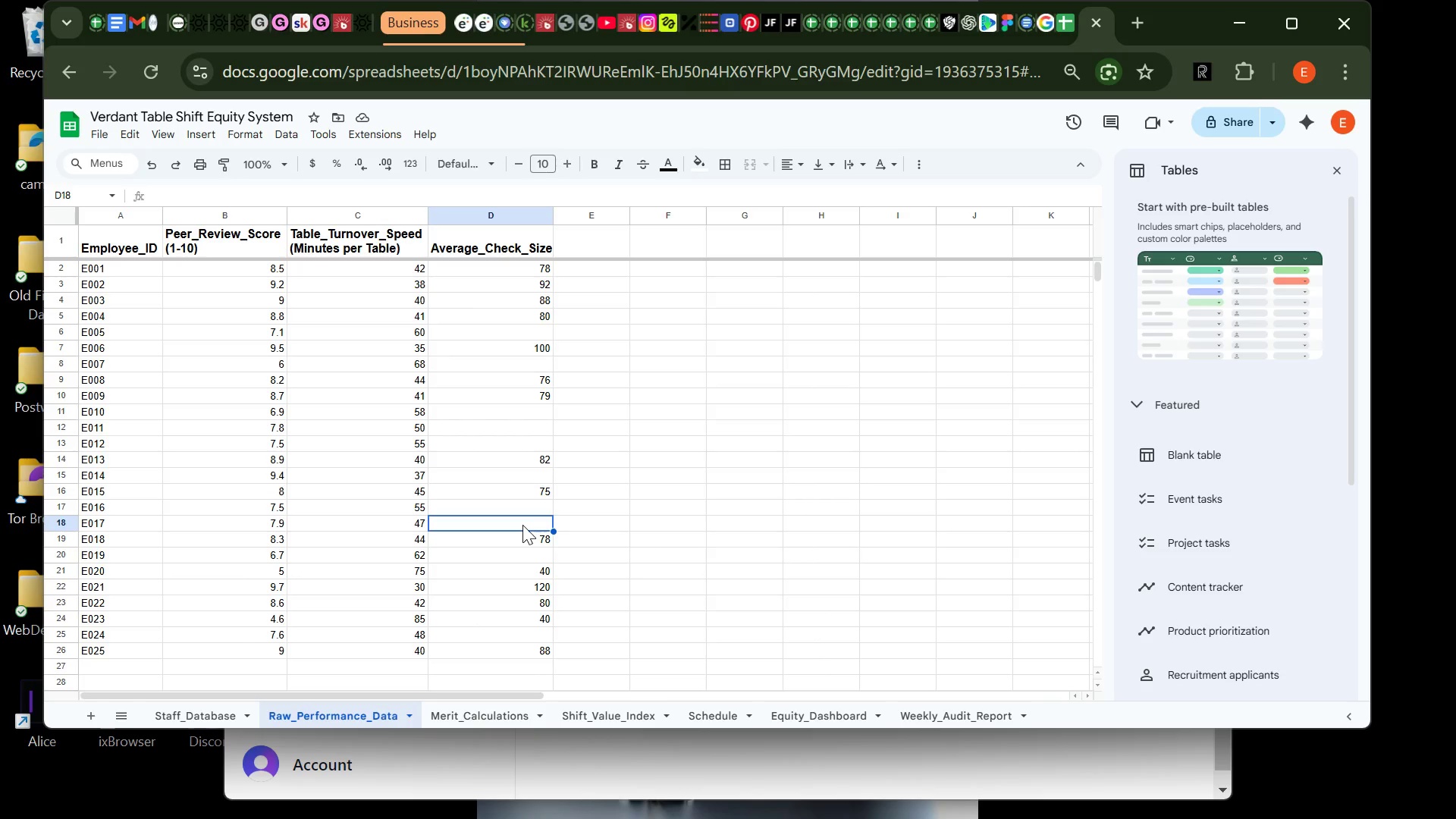 
type(75)
 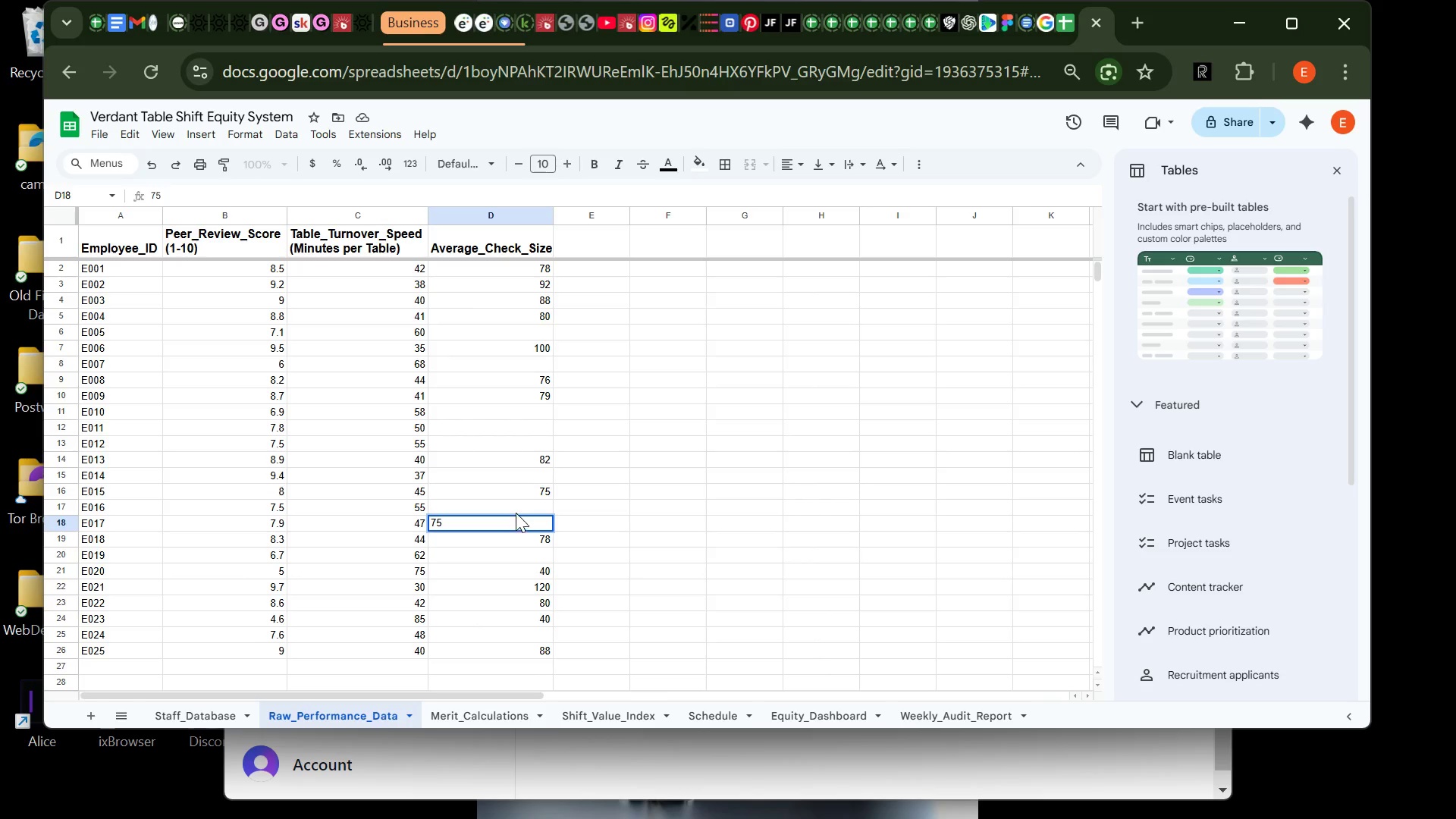 
left_click([514, 508])
 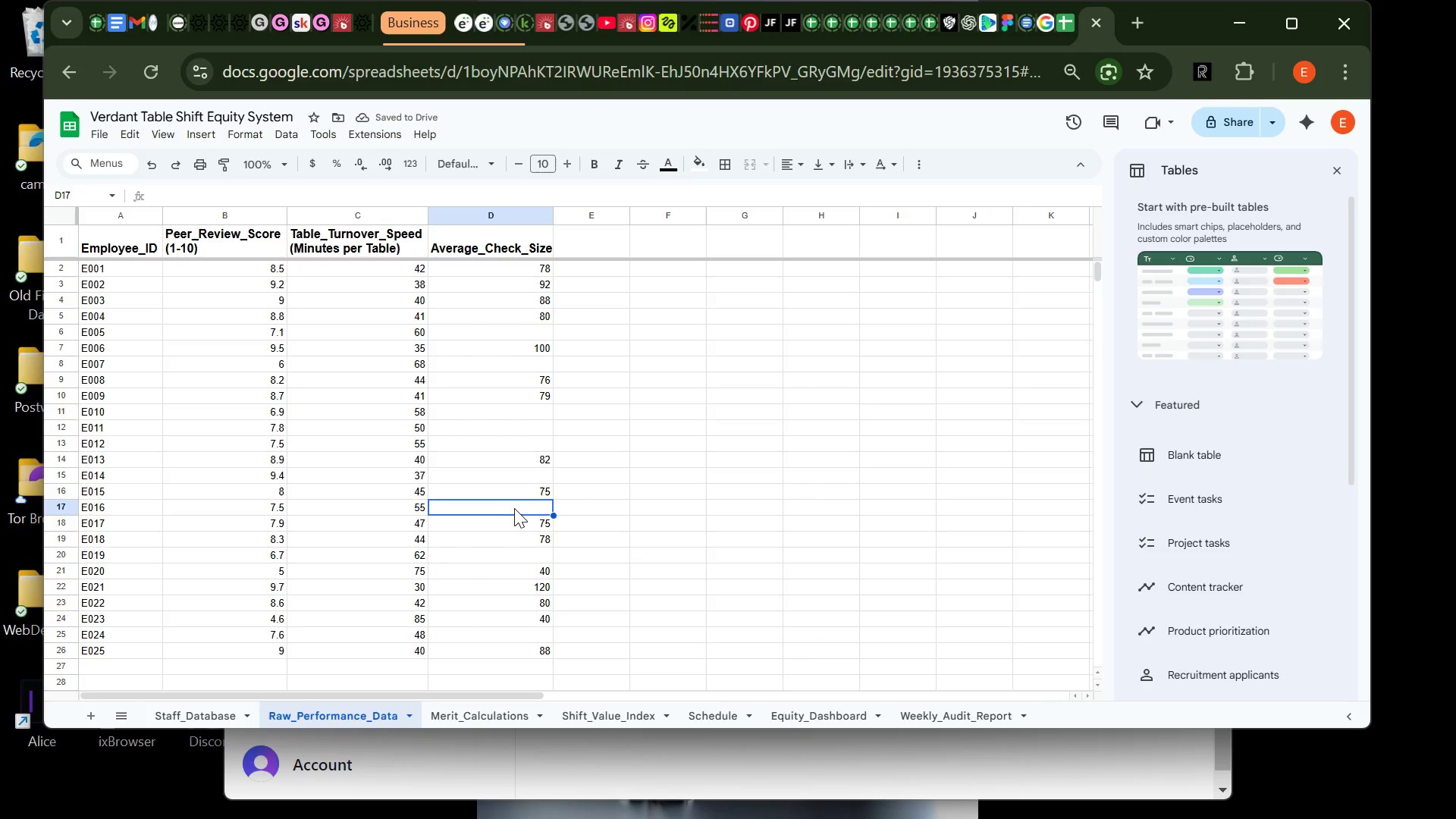 
wait(5.25)
 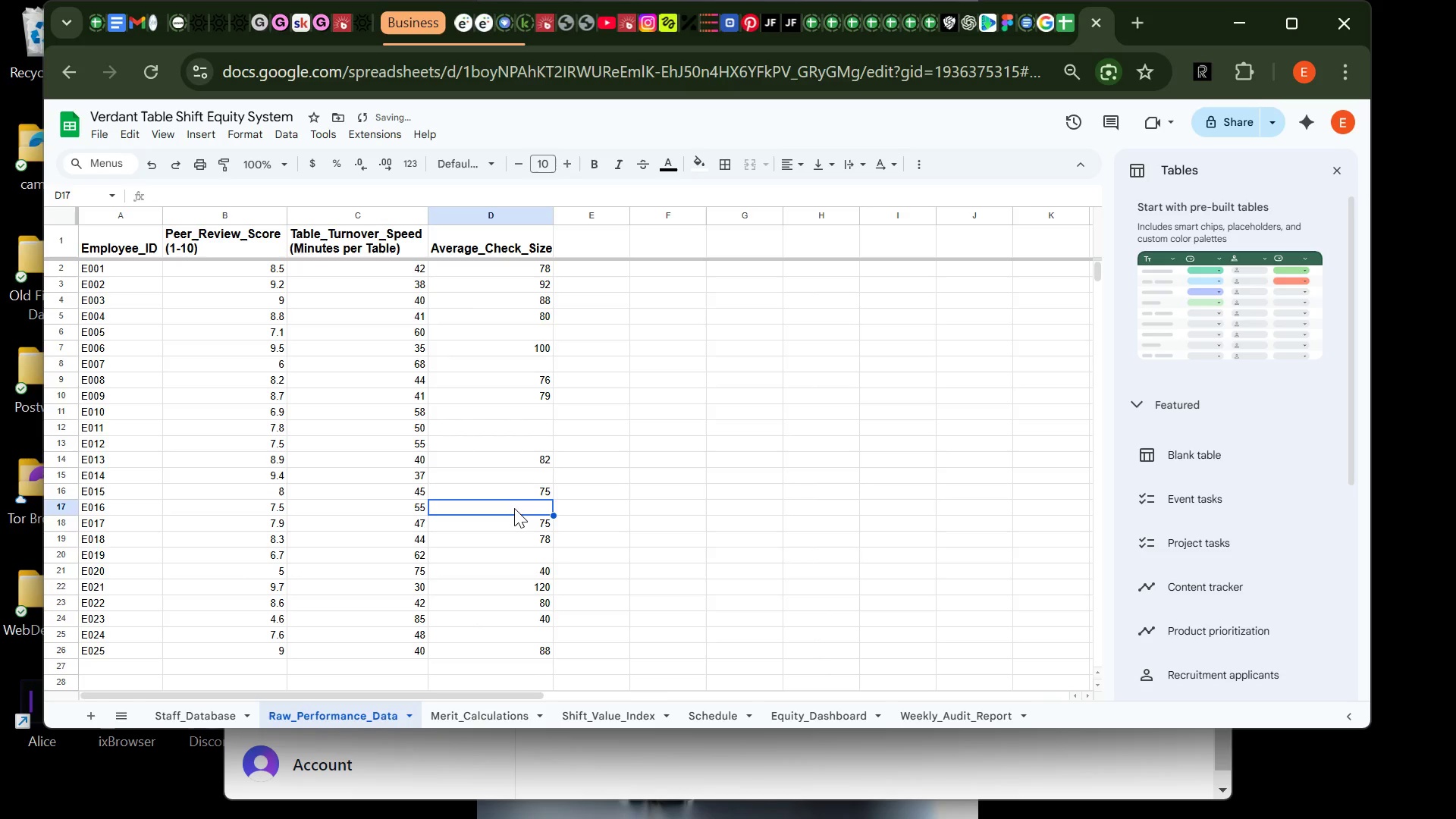 
type(74)
 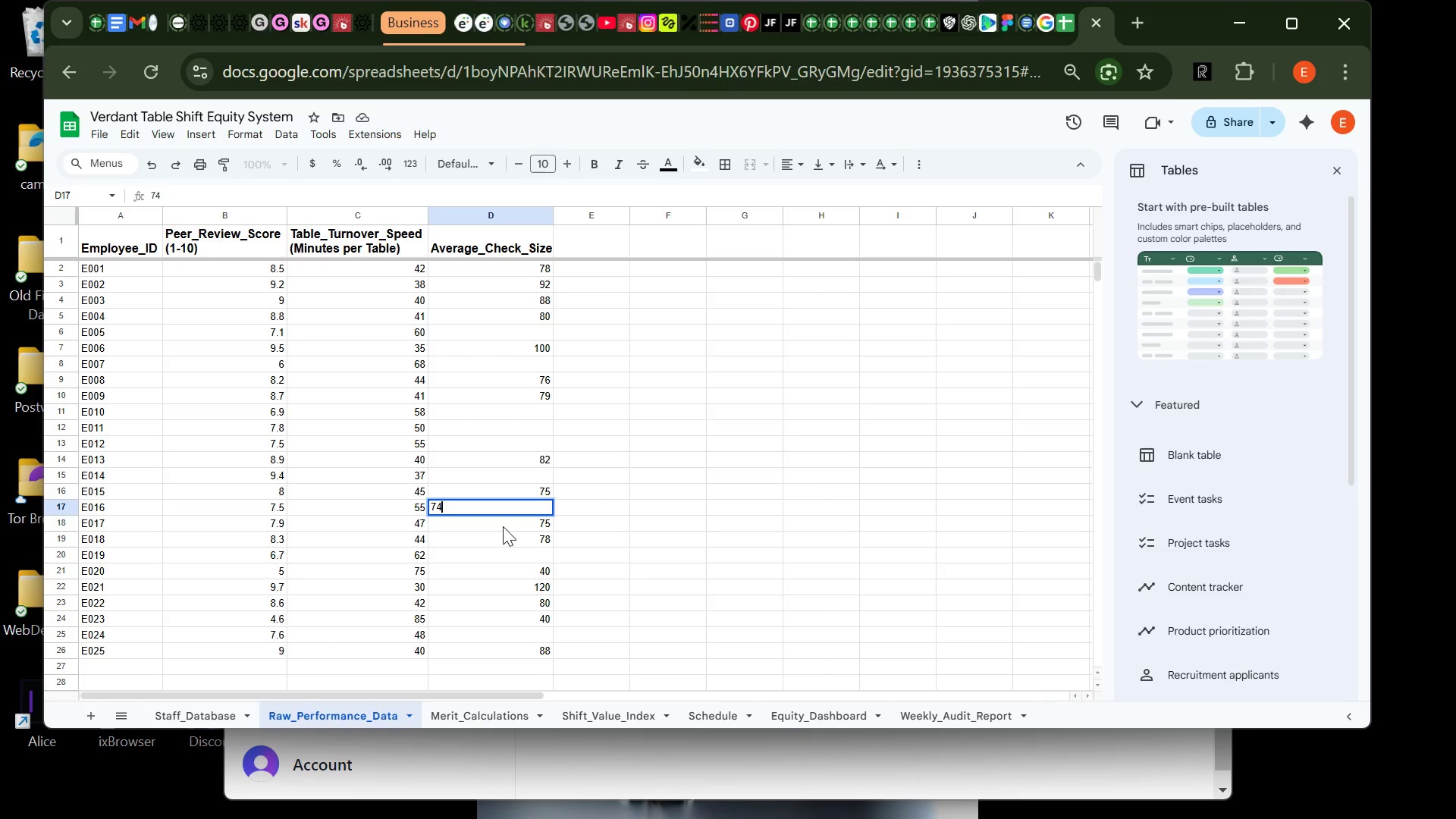 
left_click([503, 524])
 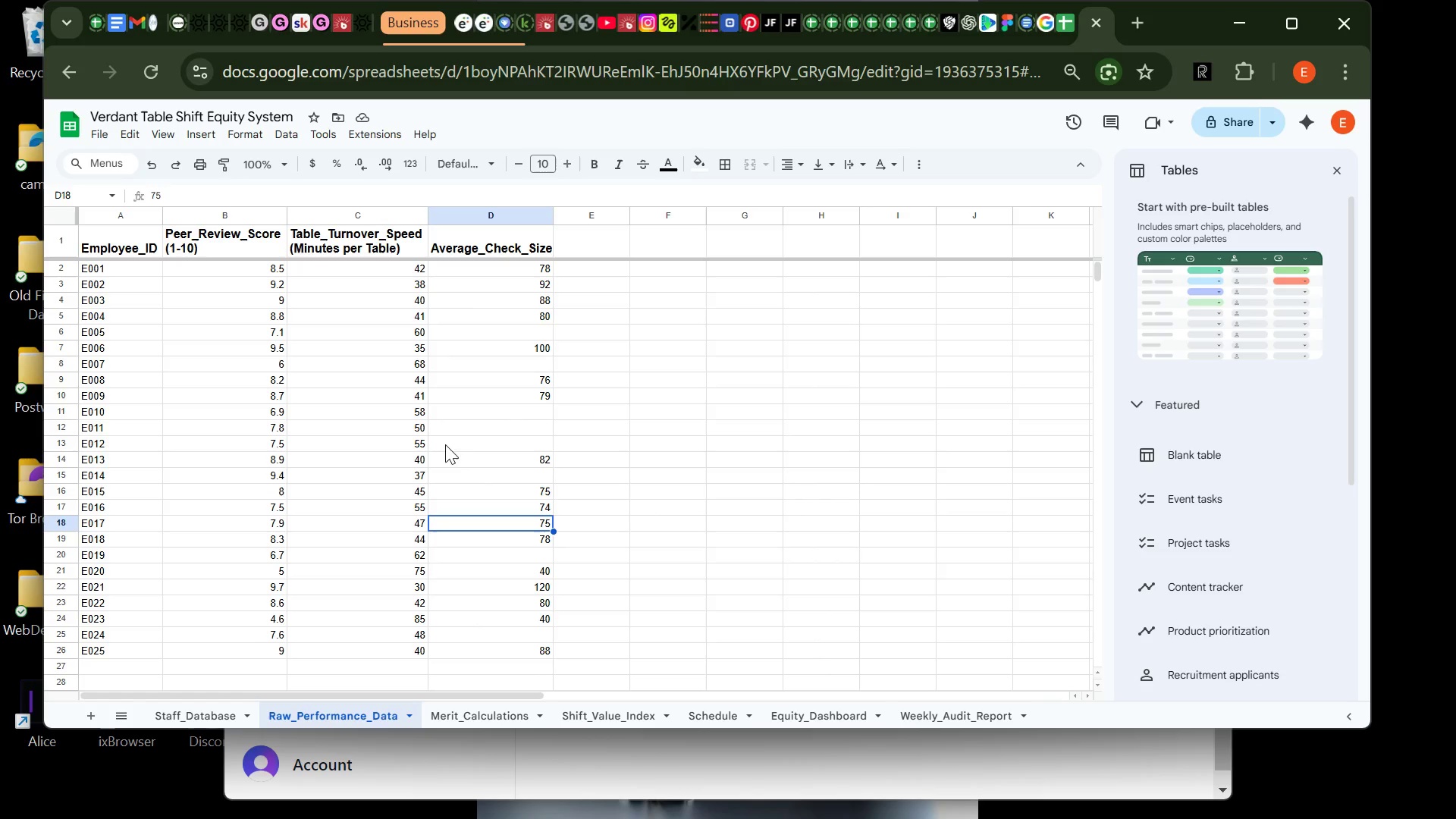 
wait(23.53)
 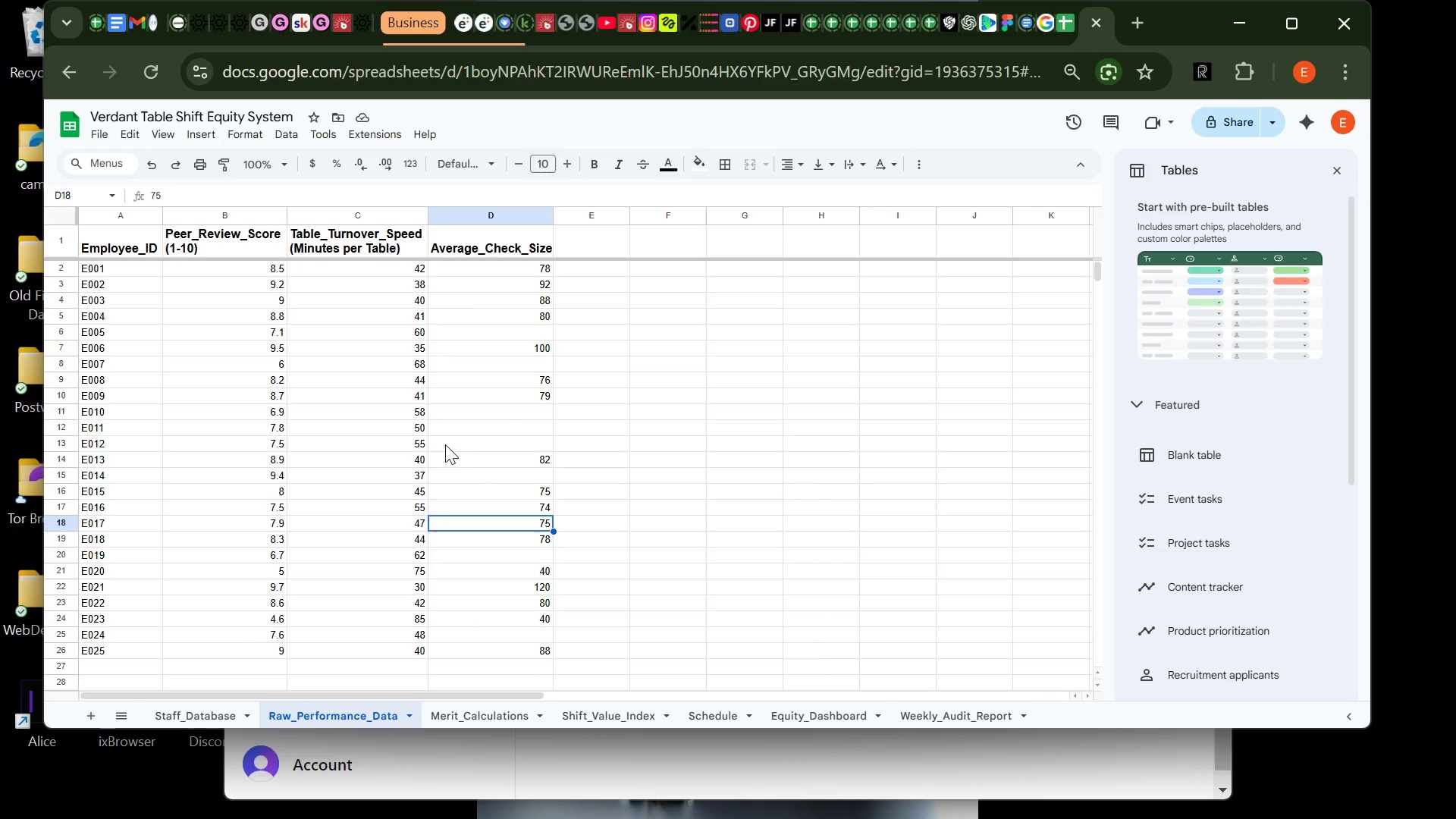 
left_click([478, 429])
 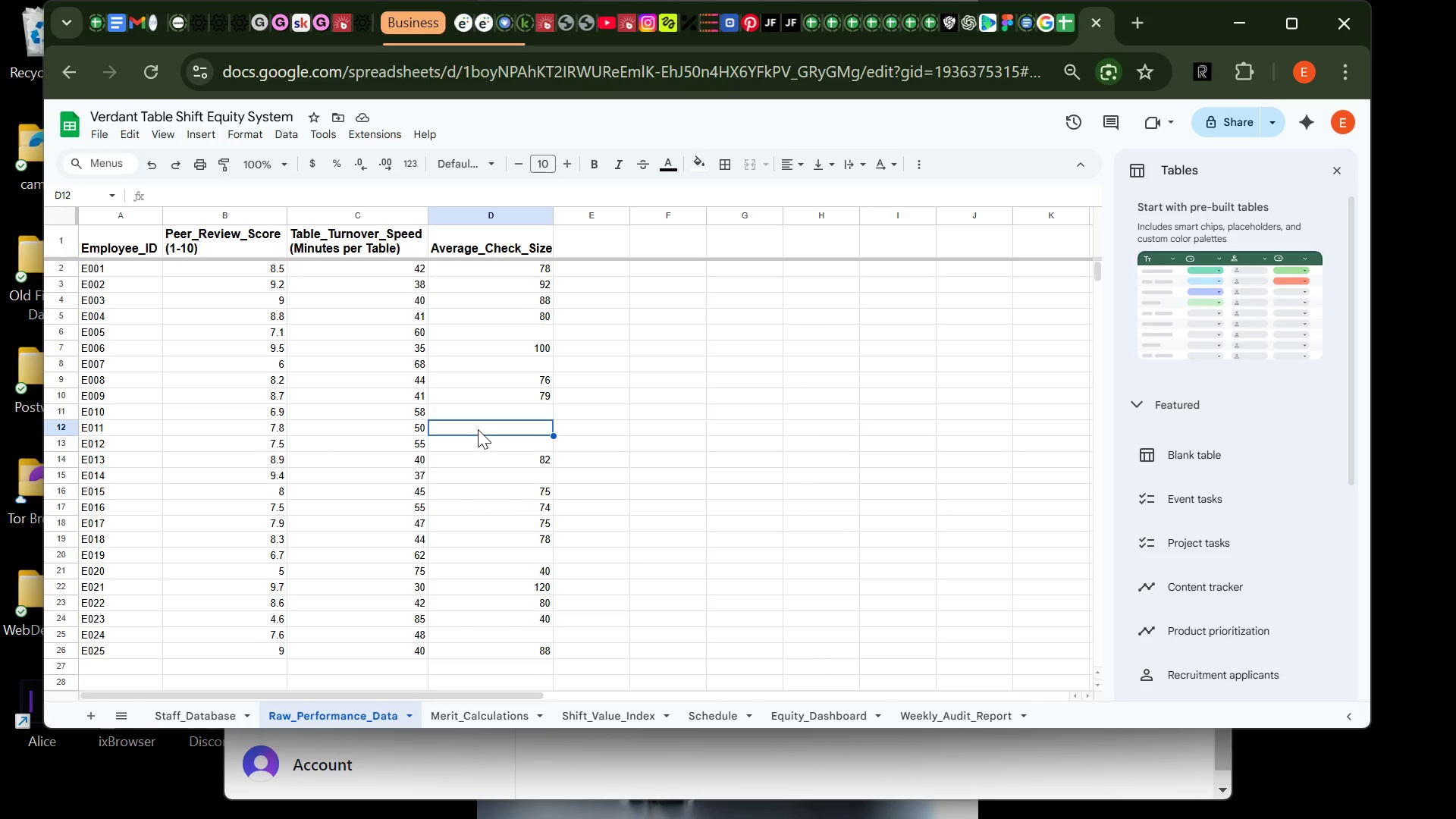 
type(78)
 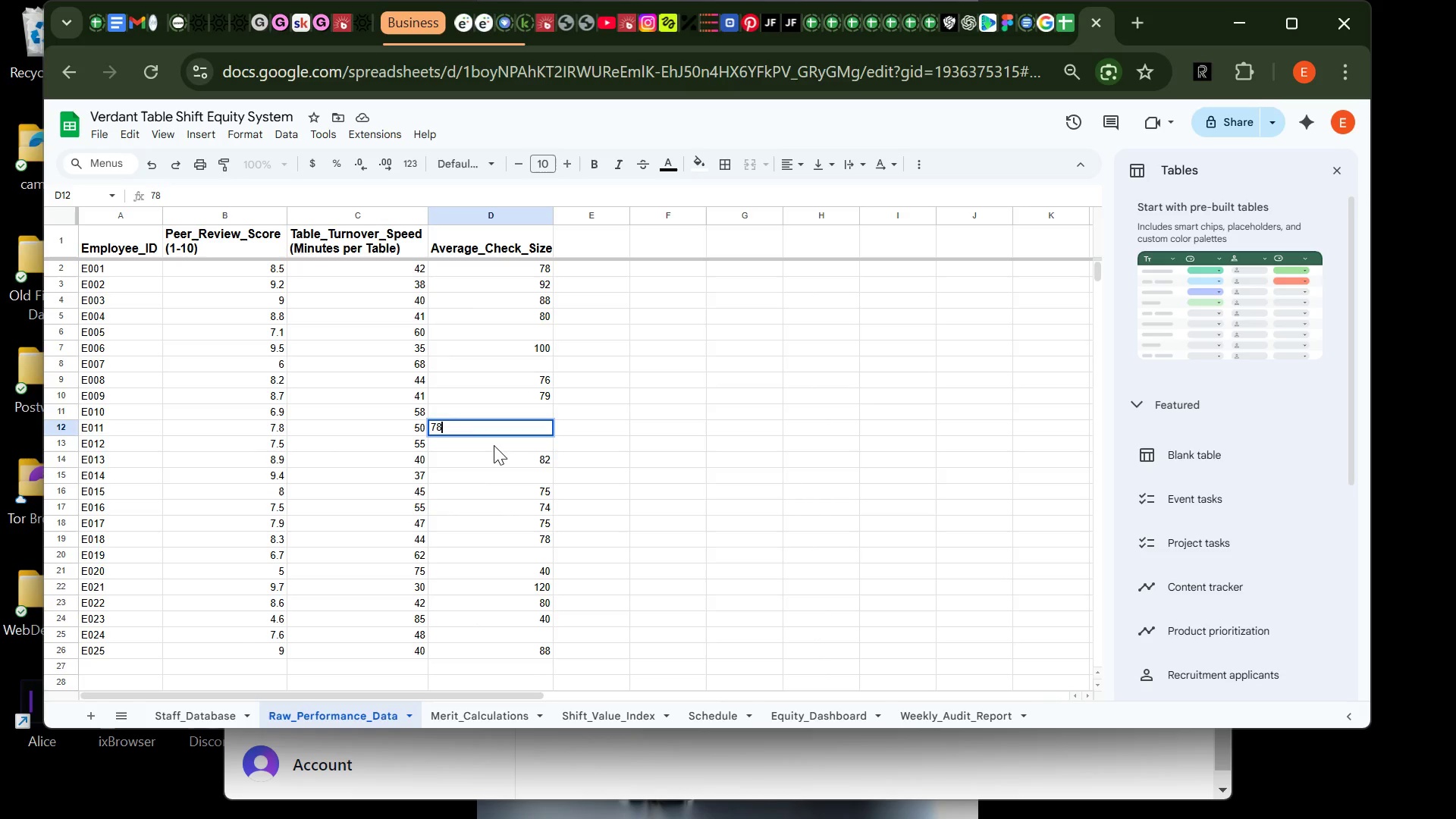 
left_click([494, 444])
 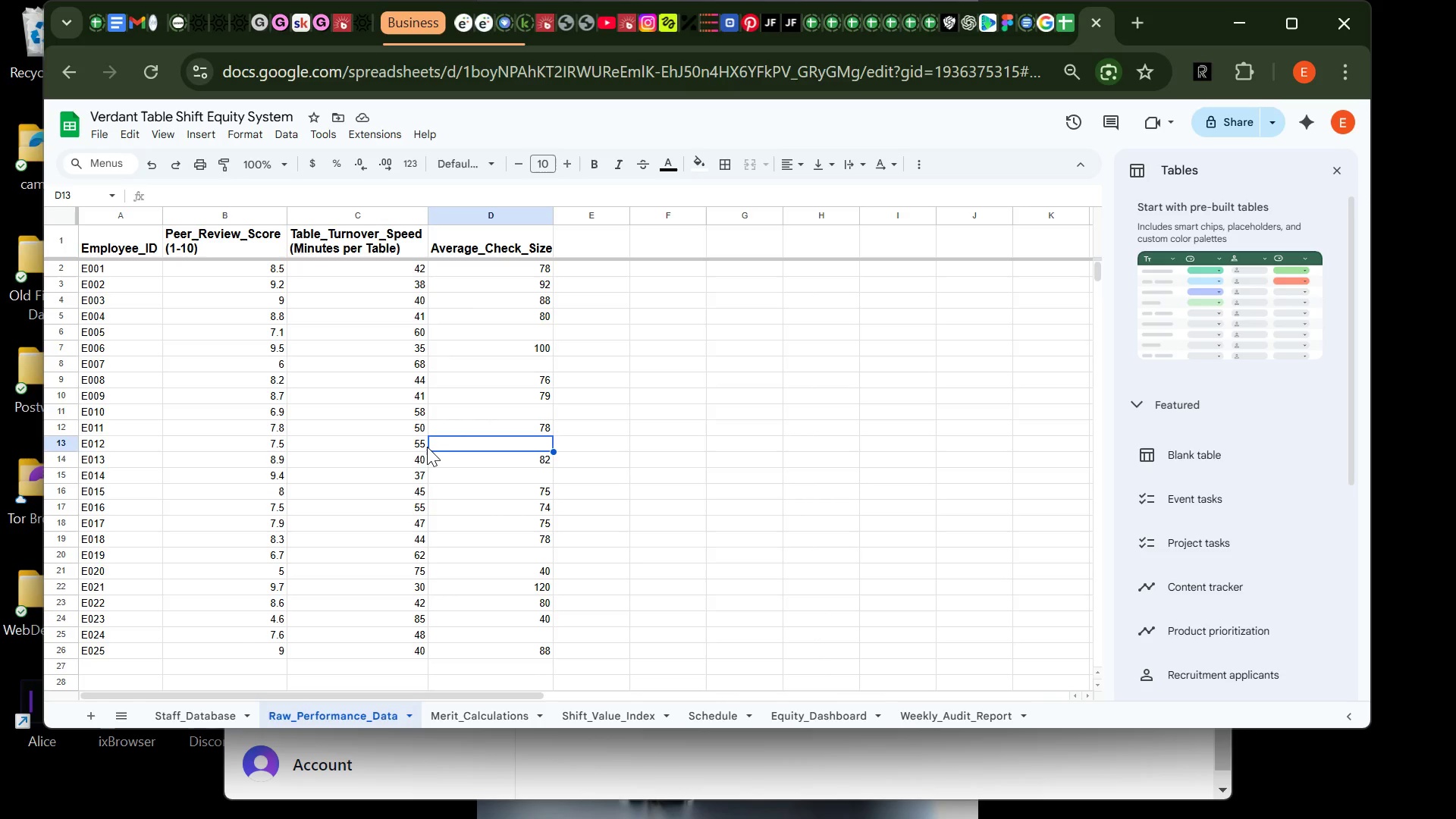 
wait(21.94)
 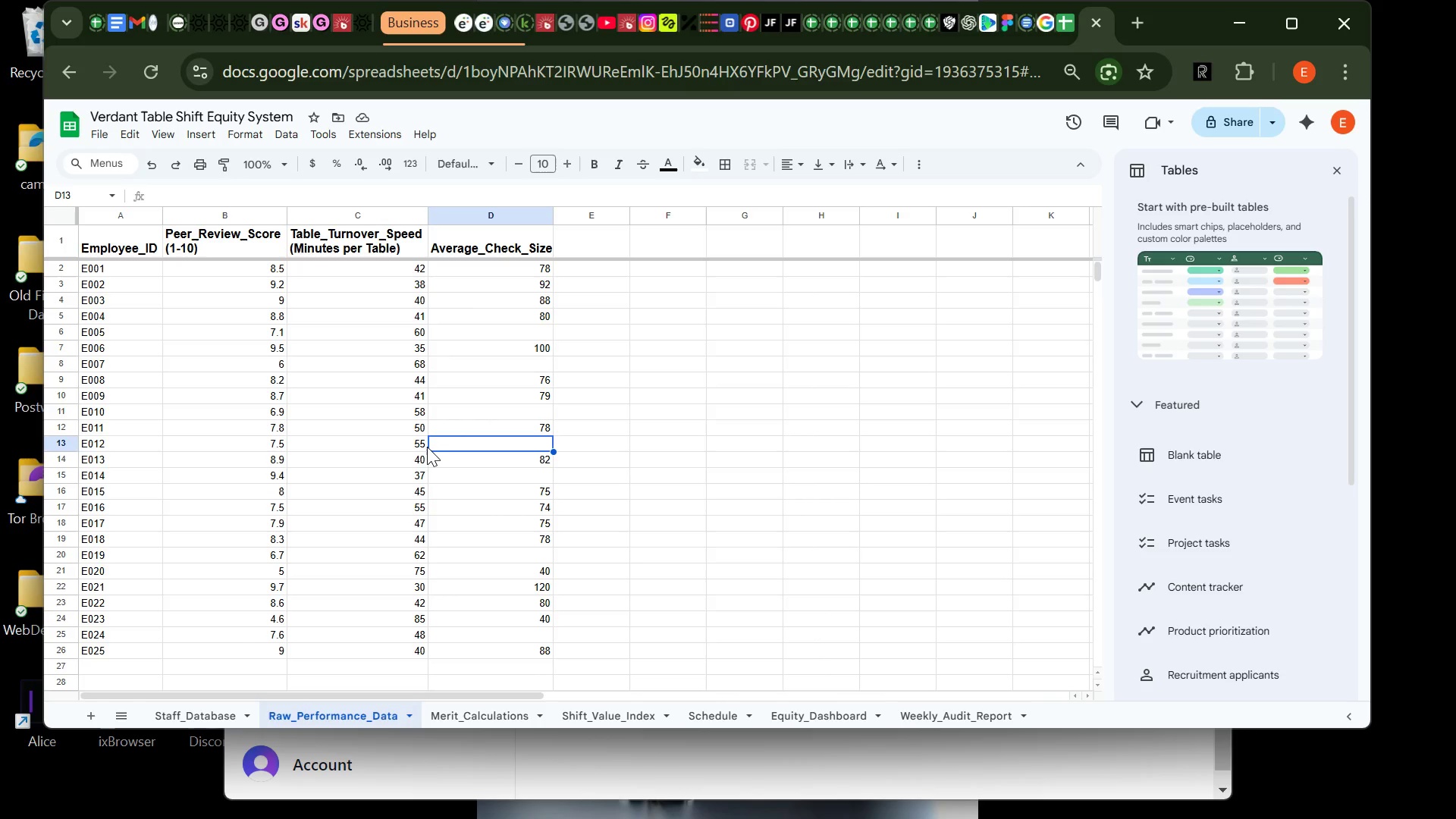 
type(75)
 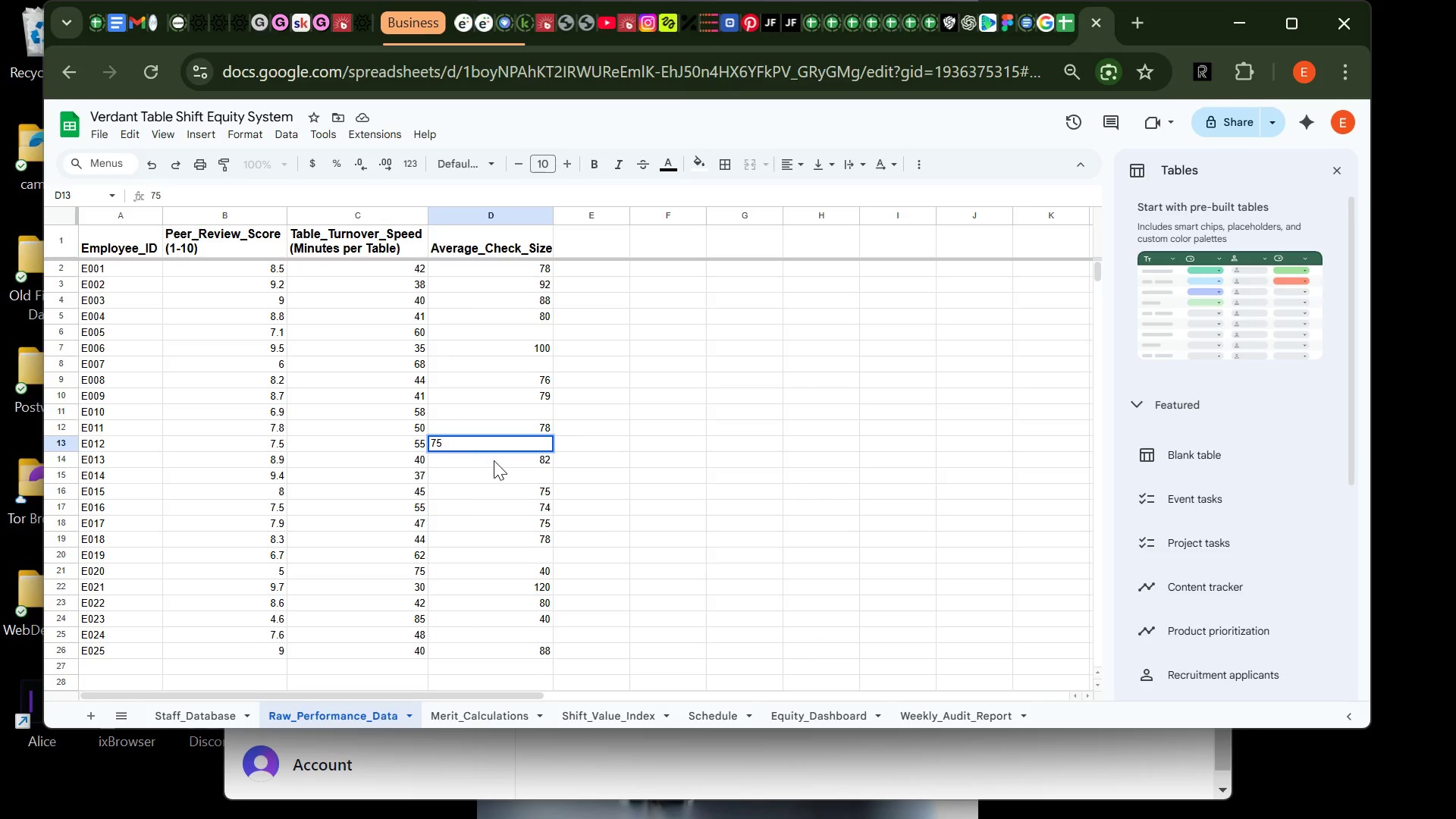 
left_click([493, 459])
 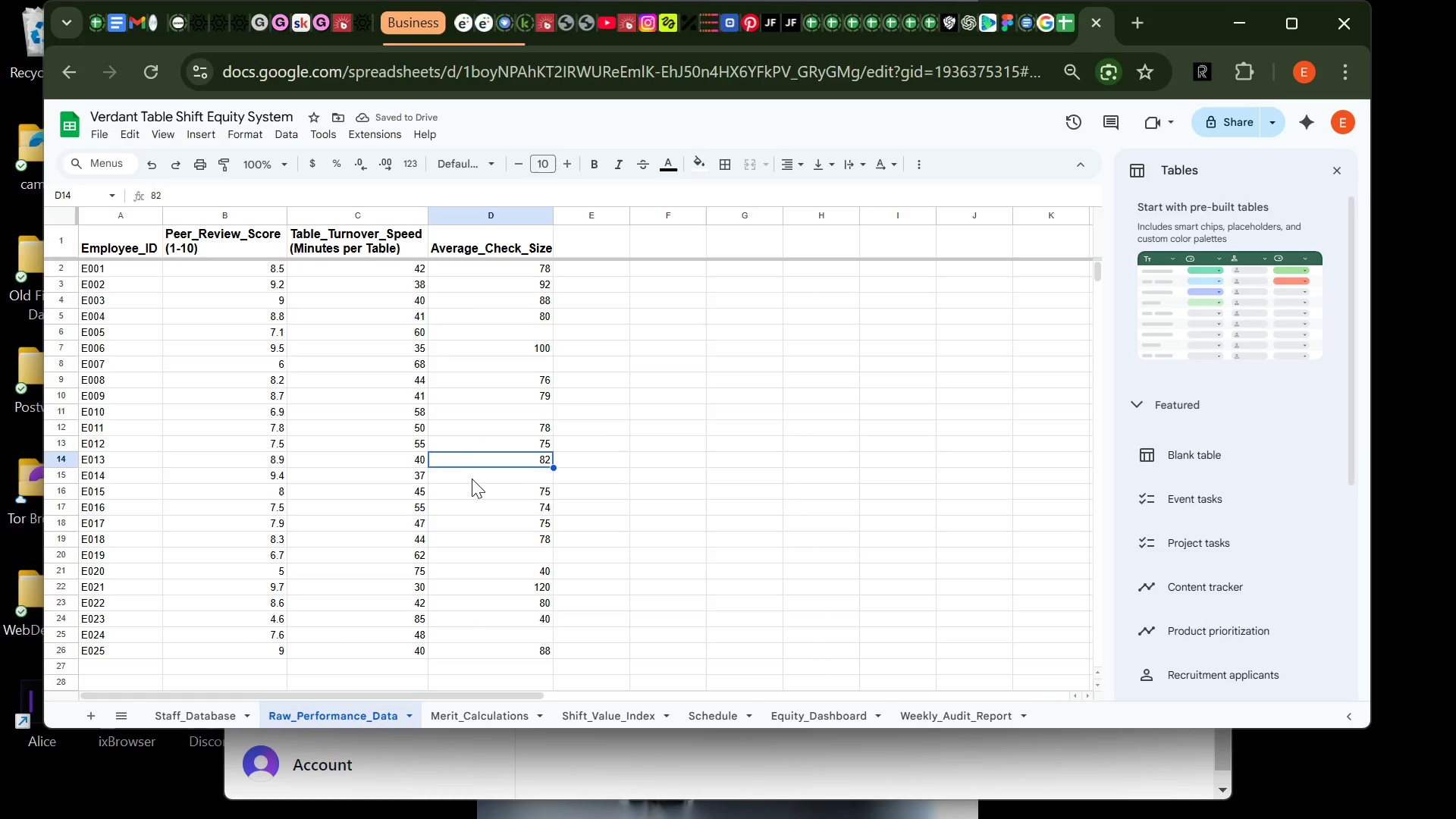 
wait(8.08)
 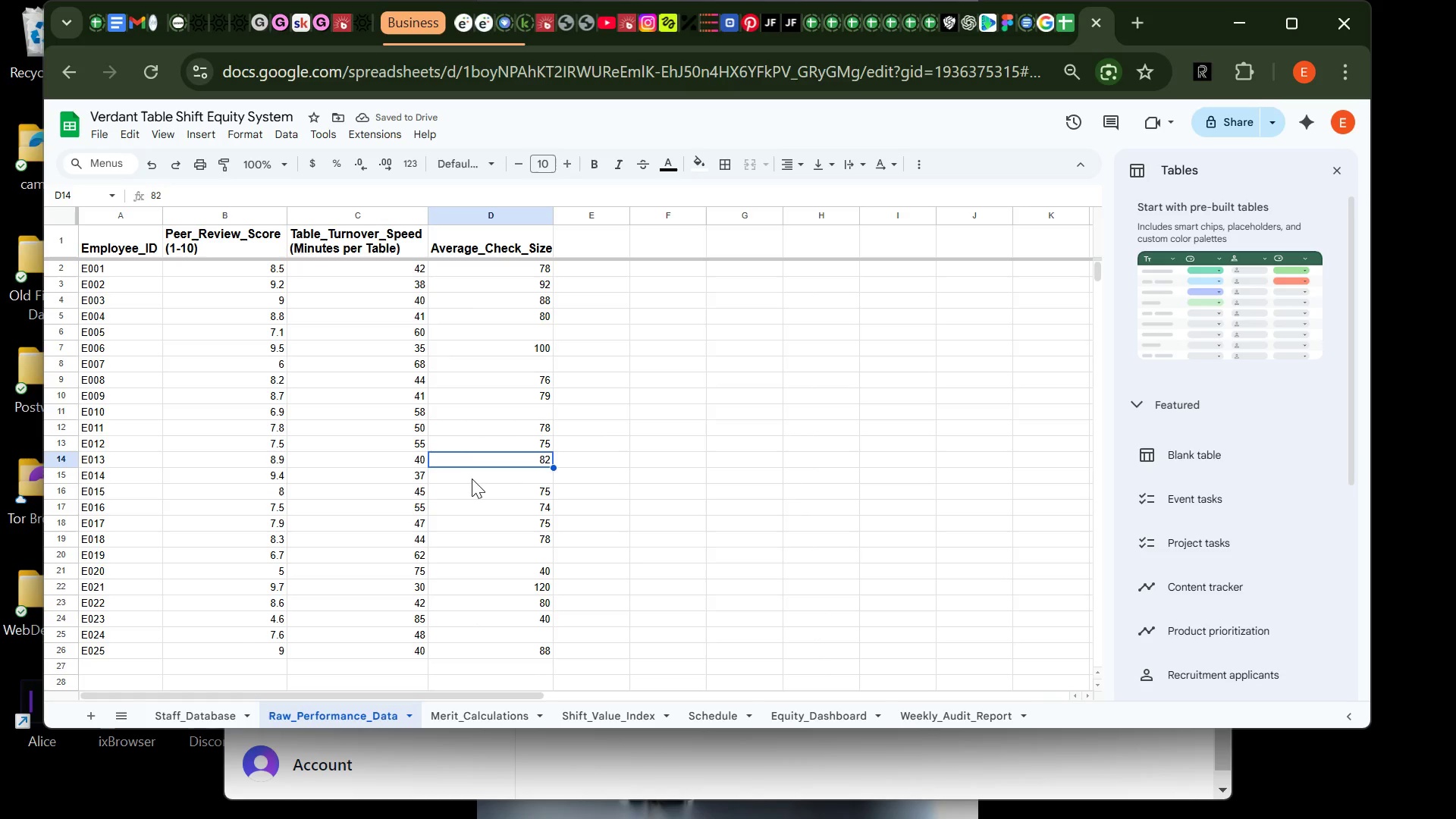 
left_click([472, 479])
 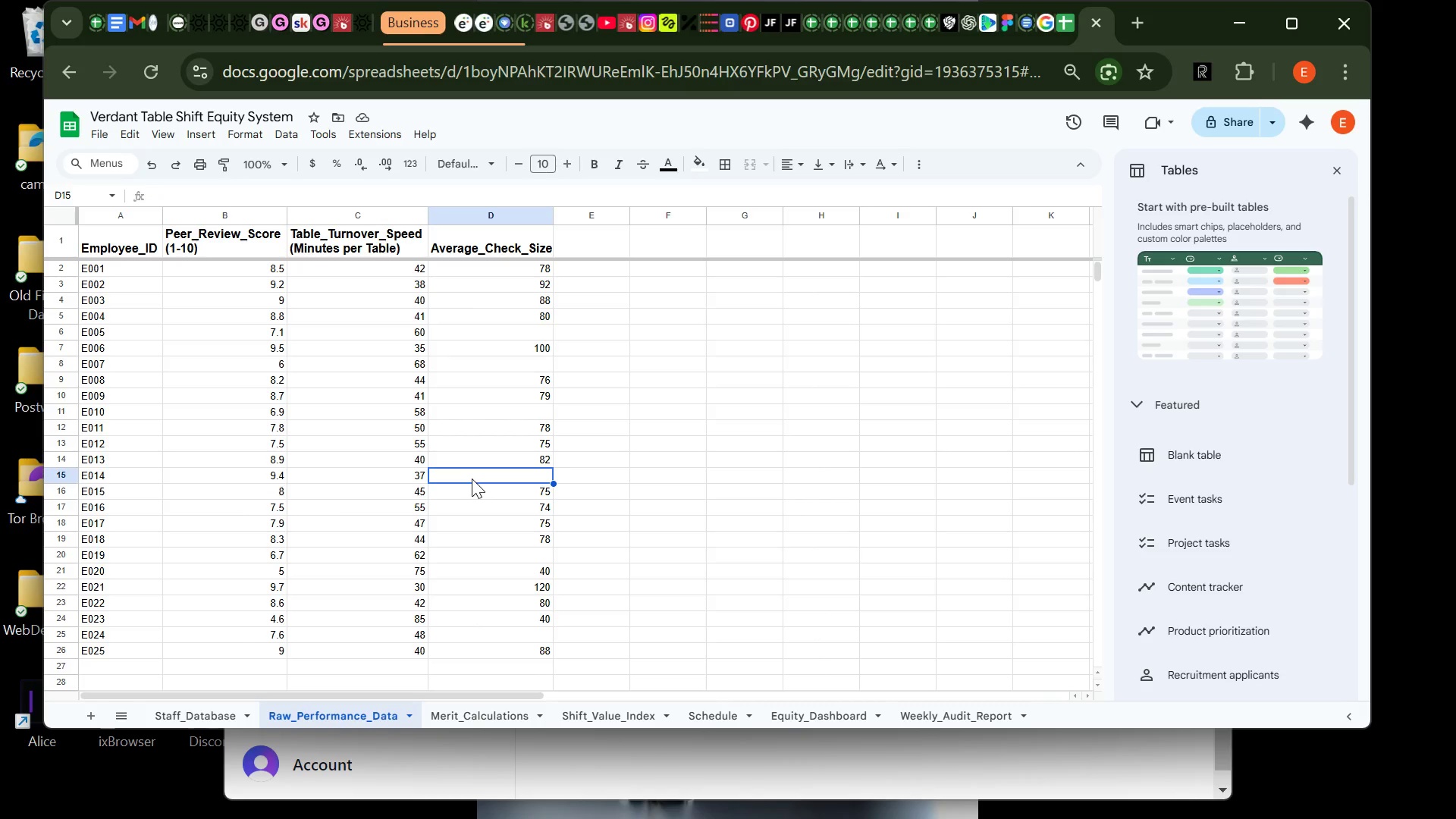 
type(100)
 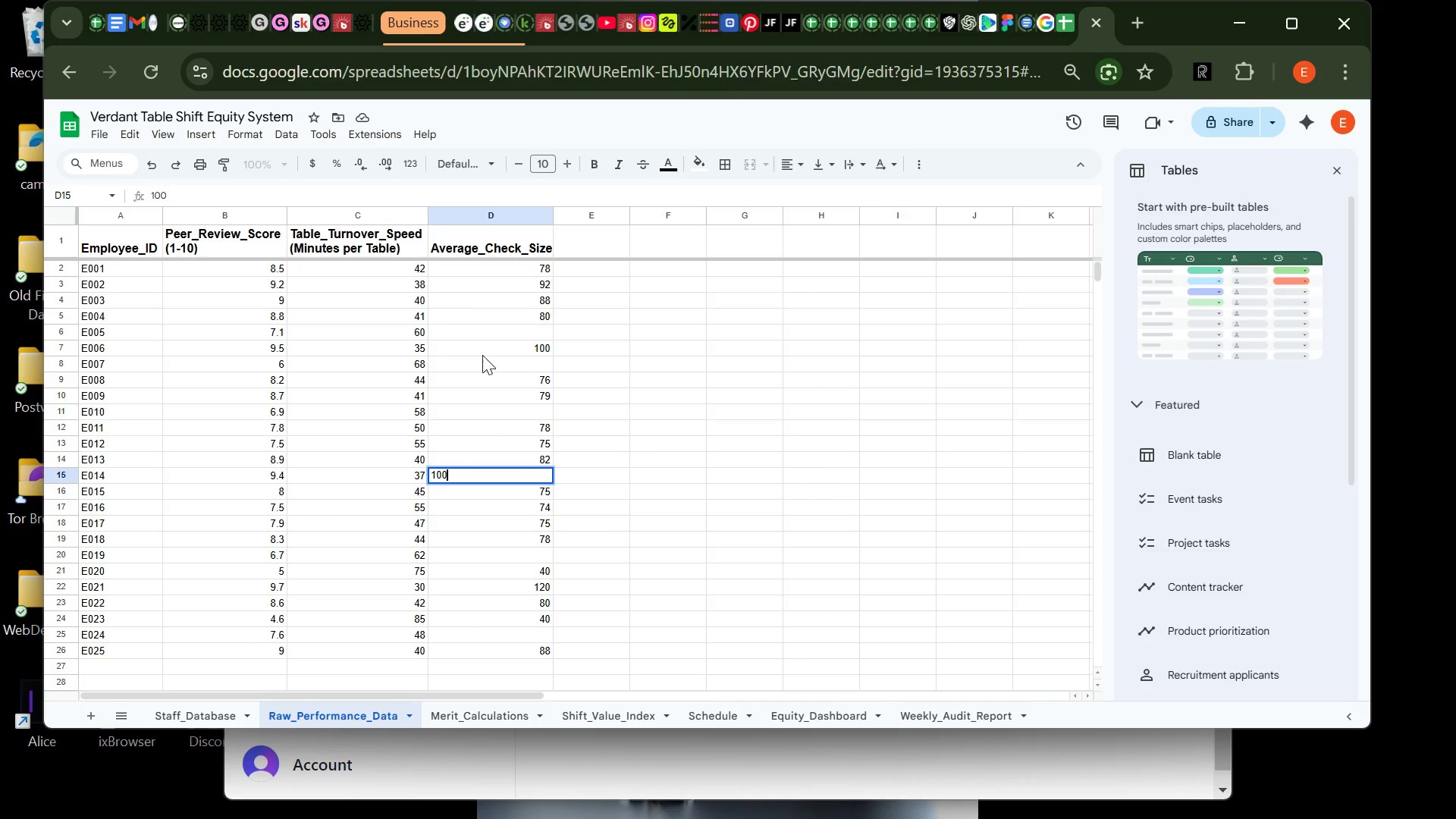 
left_click([477, 362])
 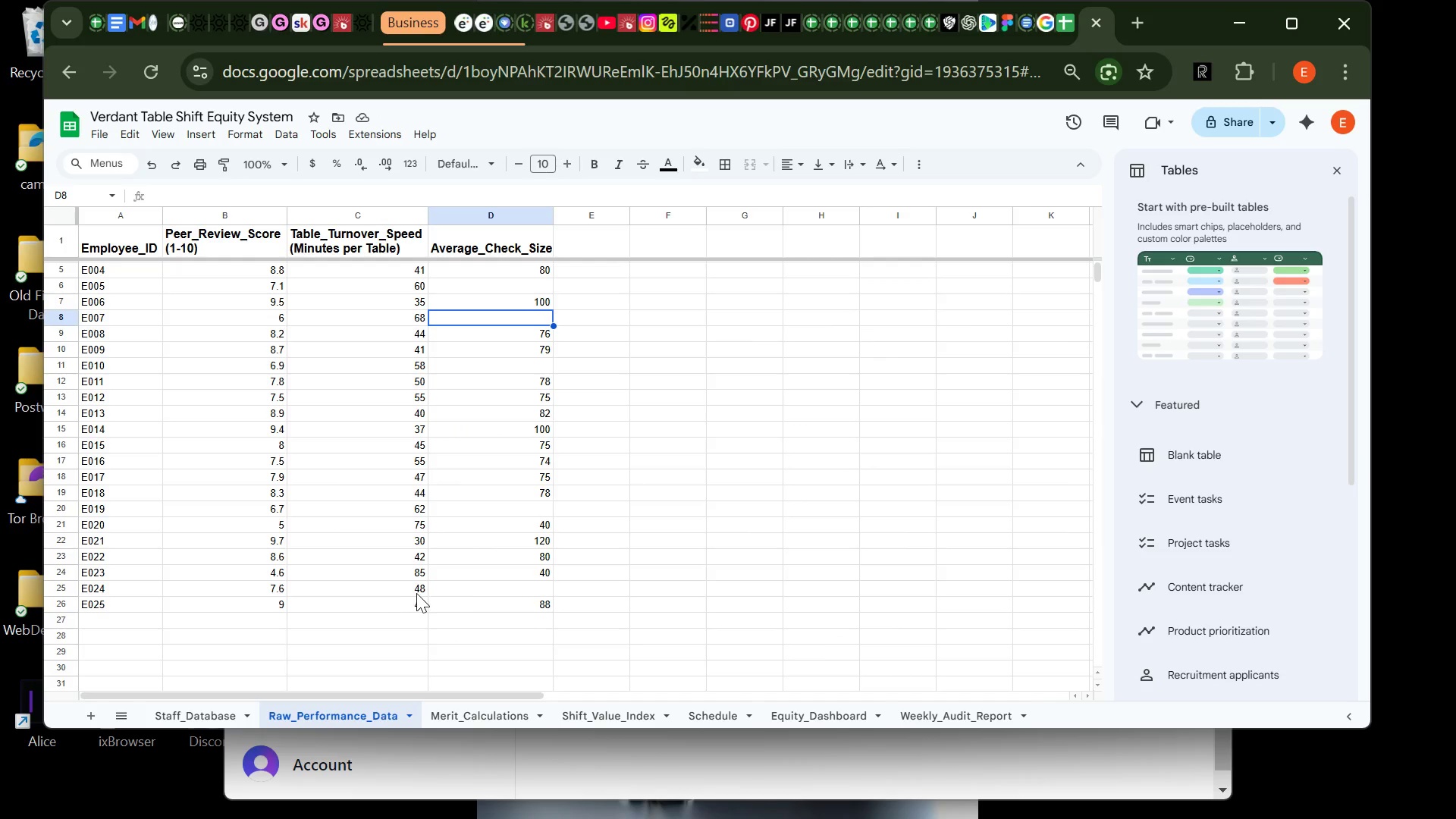 
wait(14.16)
 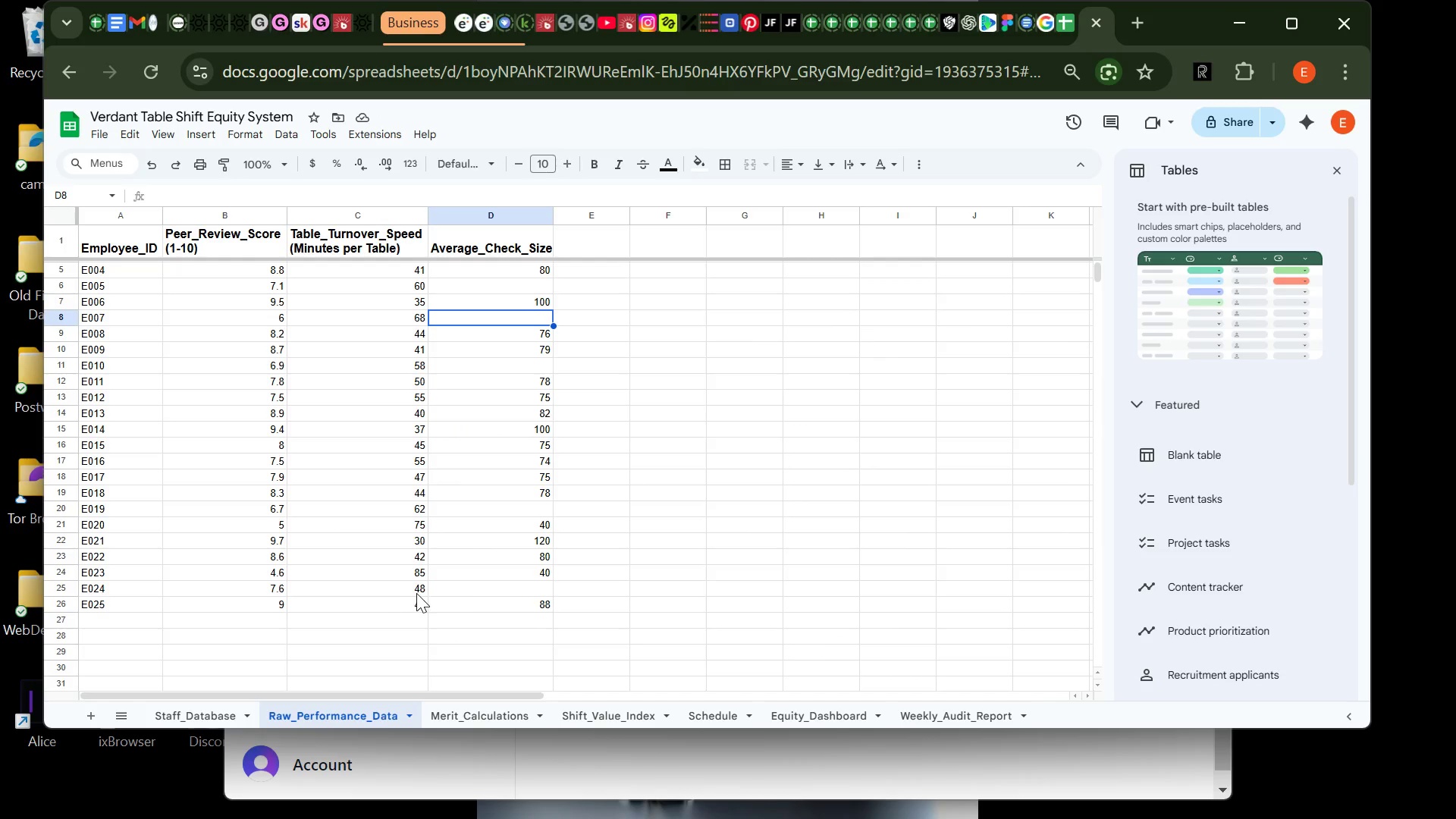 
left_click([447, 590])
 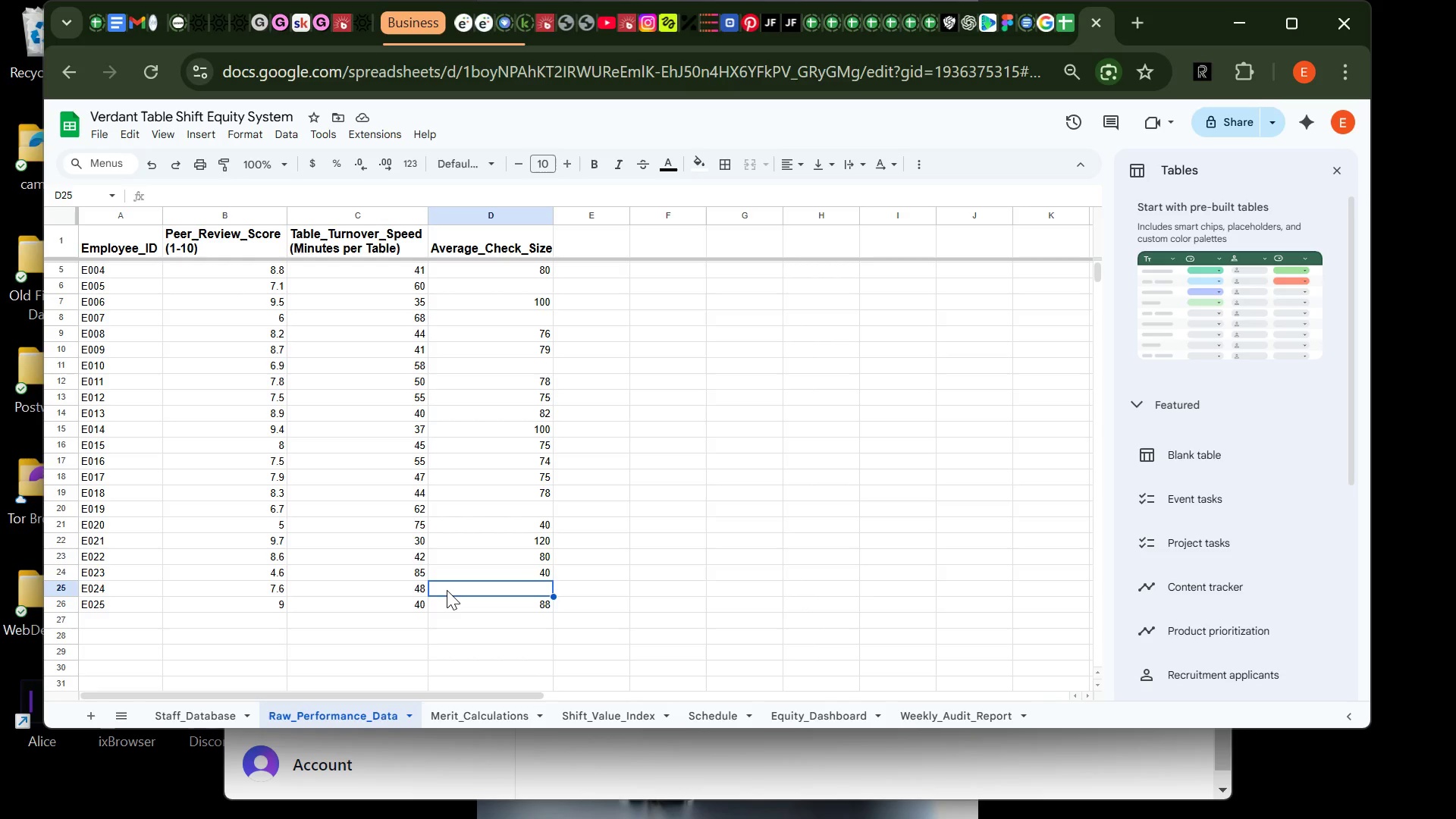 
type(74)
 